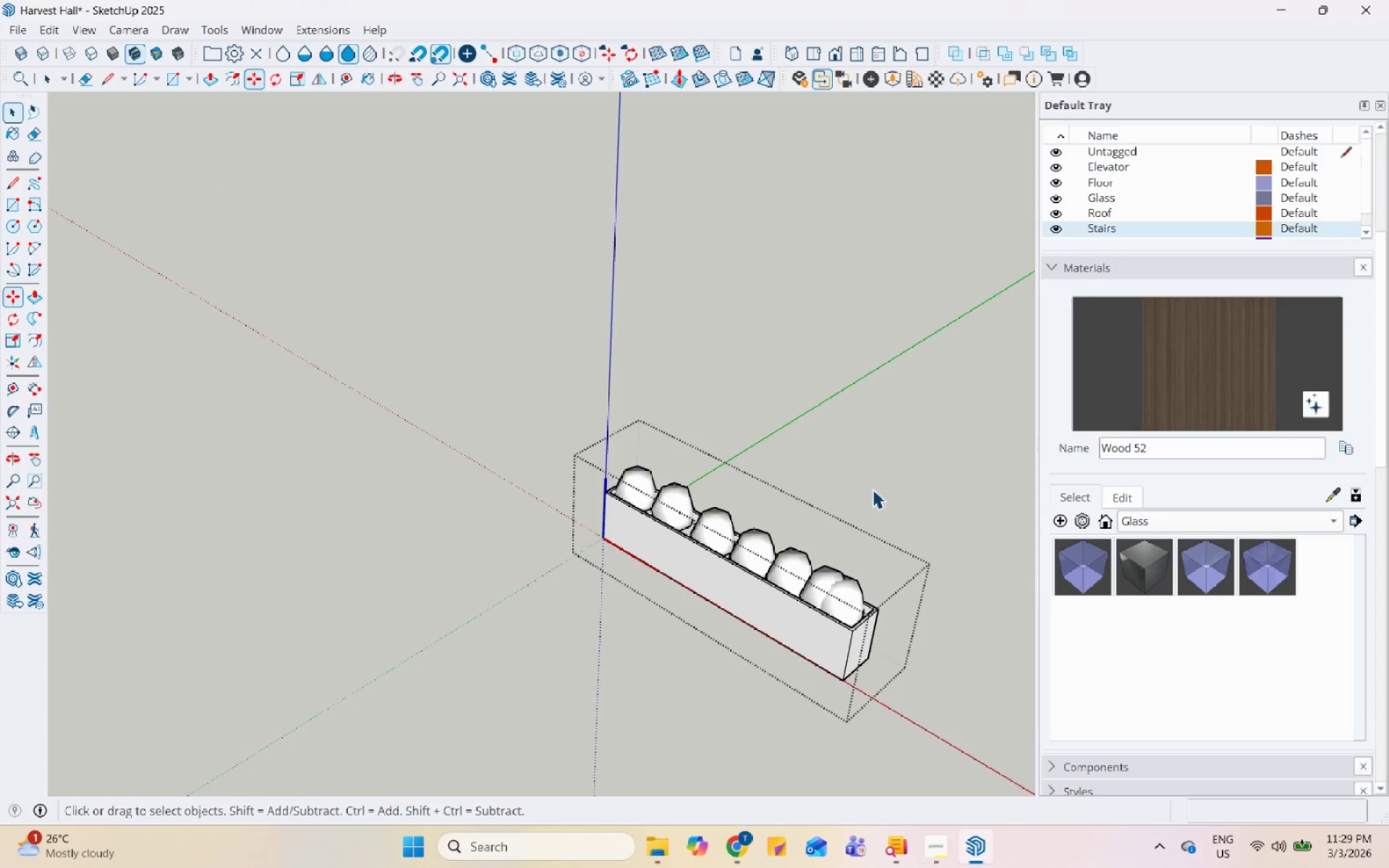 
key(Escape)
 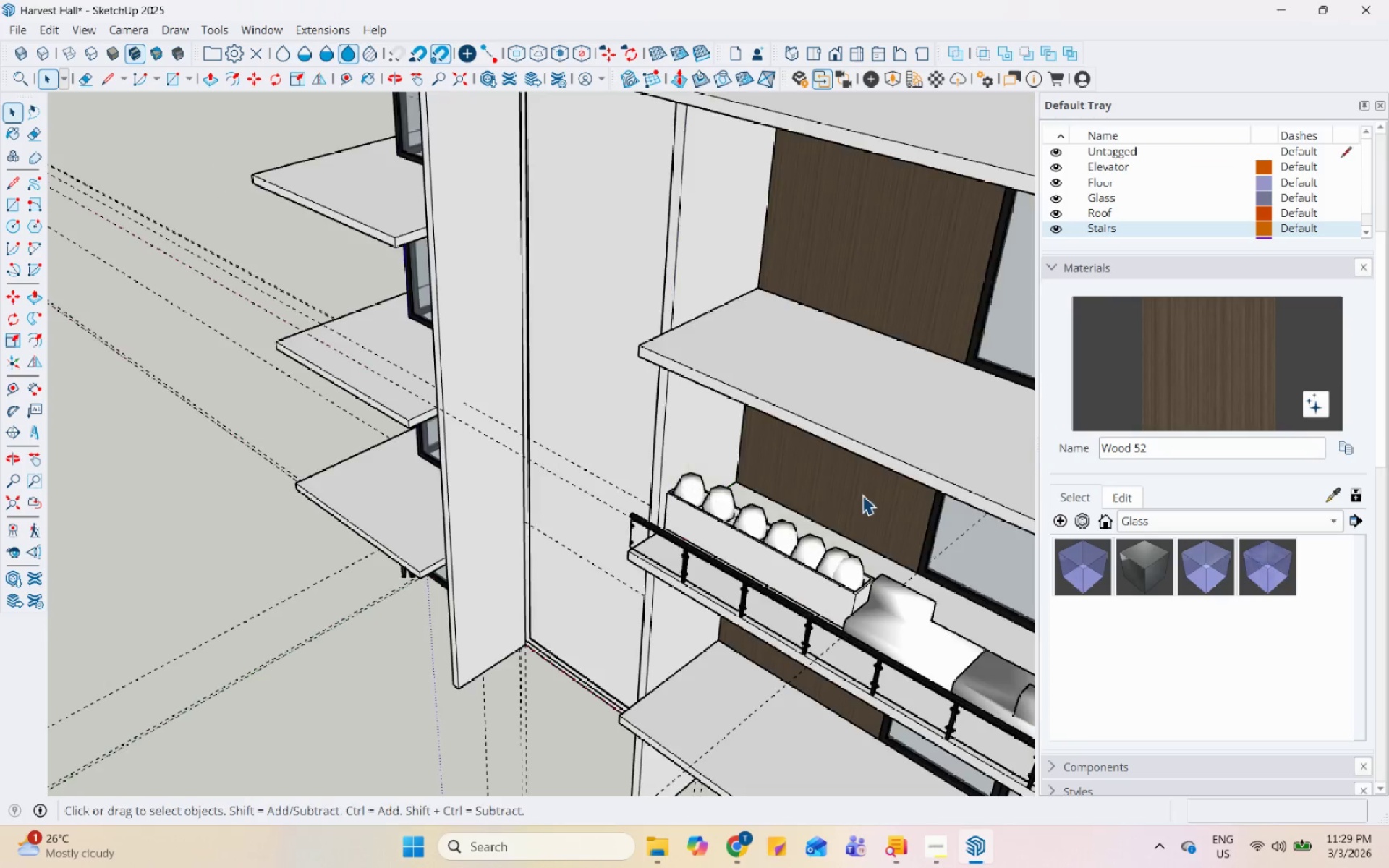 
key(Escape)
 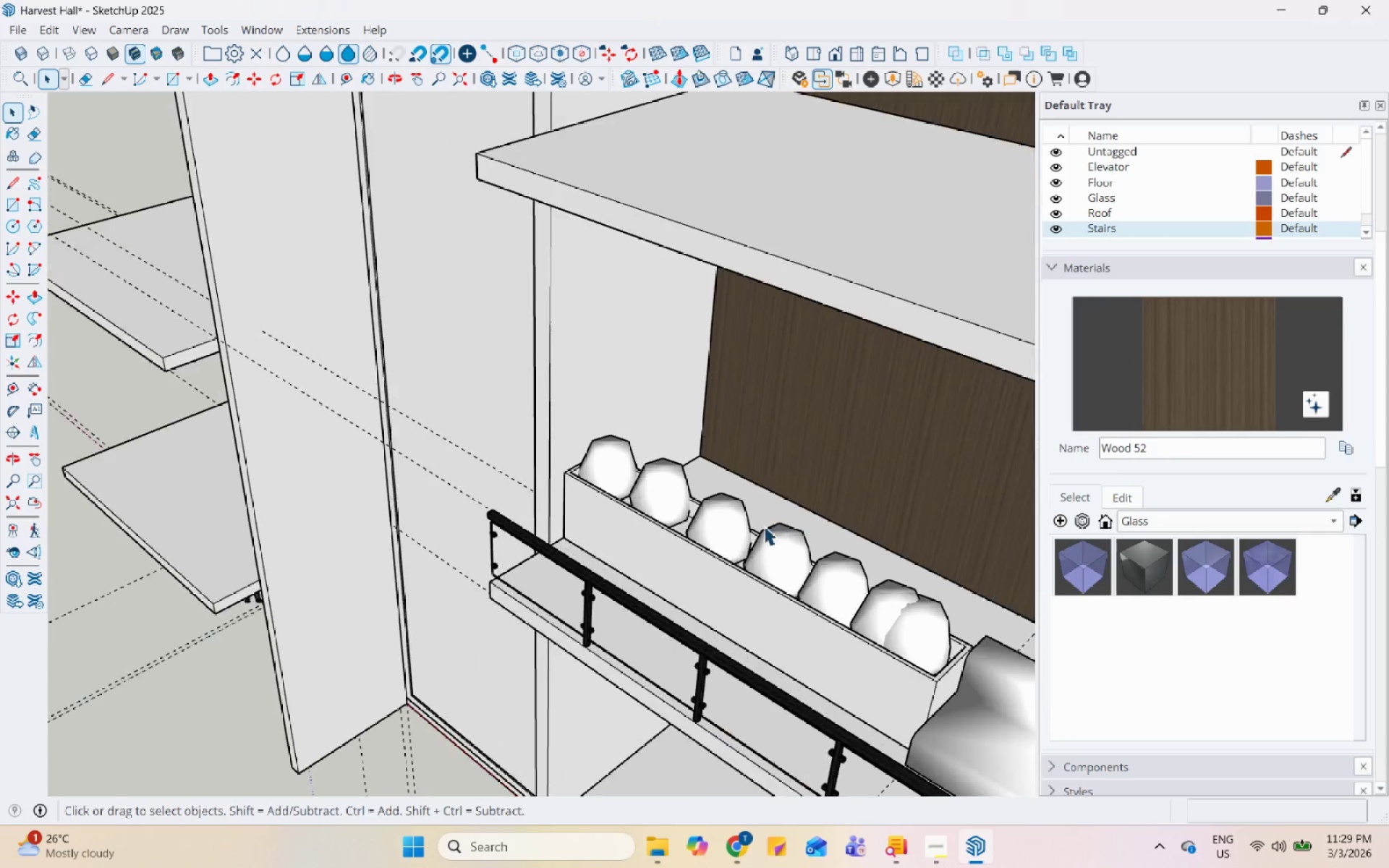 
left_click([722, 547])
 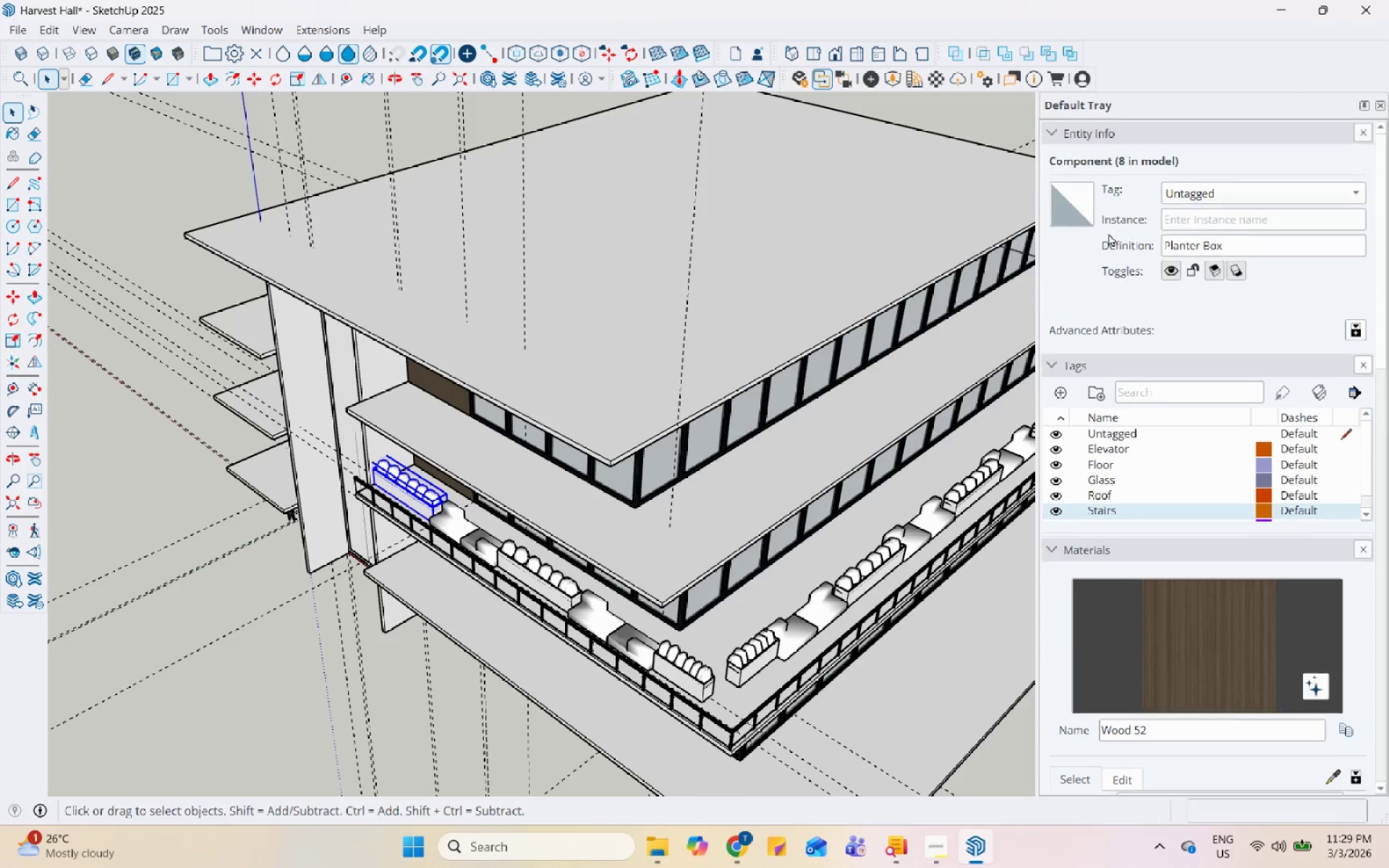 
scroll: coordinate [1116, 221], scroll_direction: down, amount: 11.0
 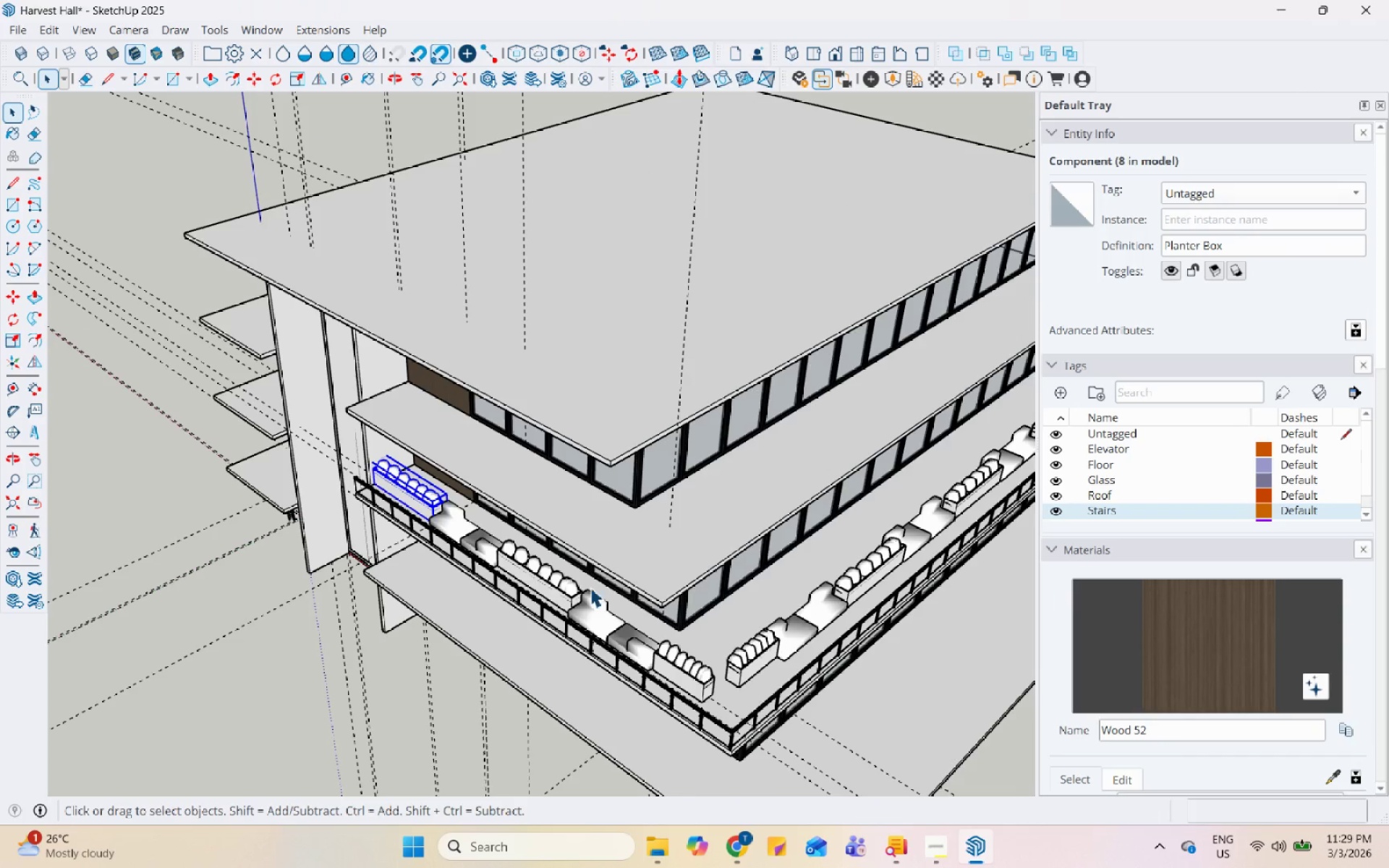 
scroll: coordinate [408, 519], scroll_direction: up, amount: 7.0
 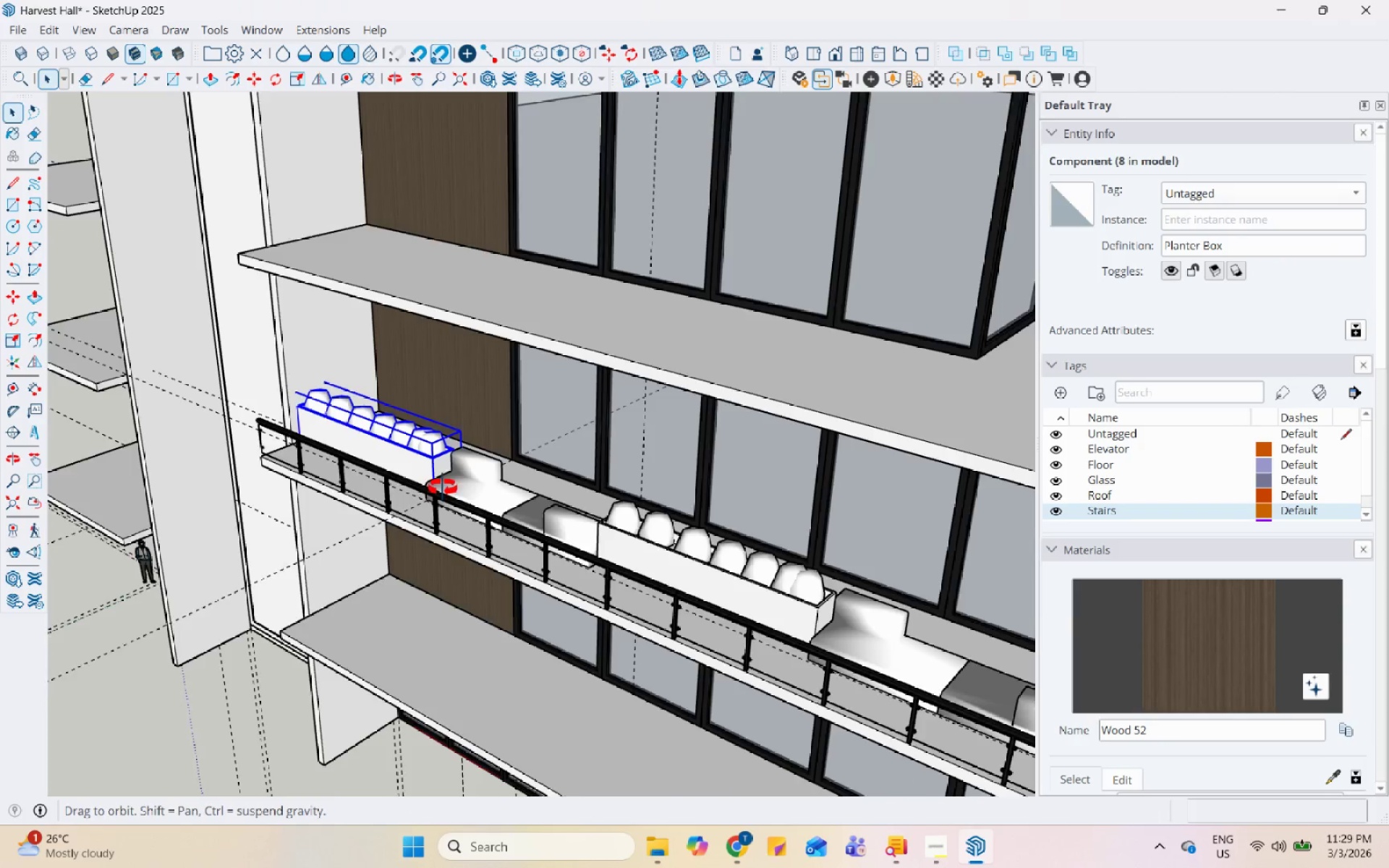 
double_click([368, 399])
 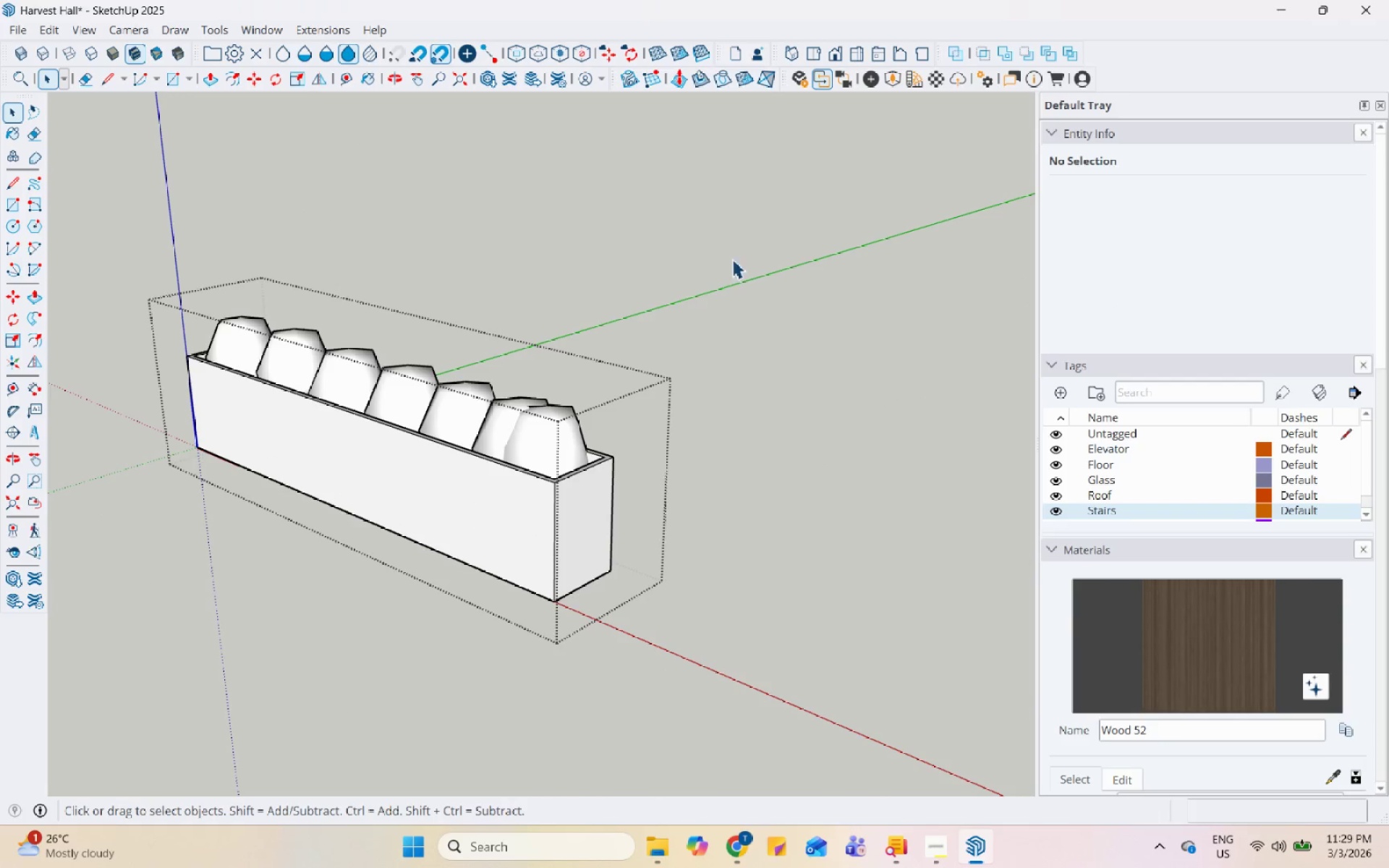 
scroll: coordinate [363, 529], scroll_direction: up, amount: 12.0
 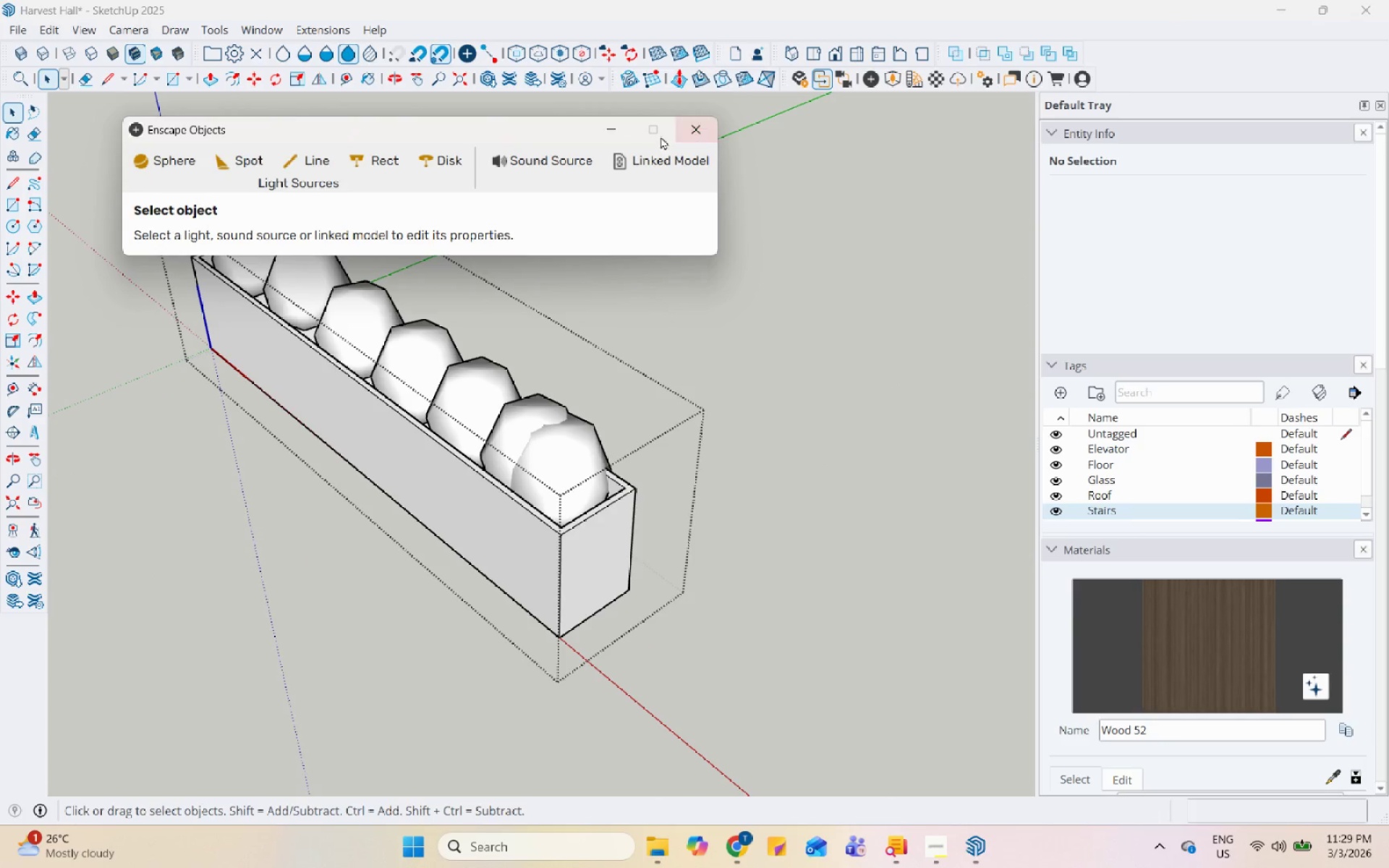 
left_click([901, 79])
 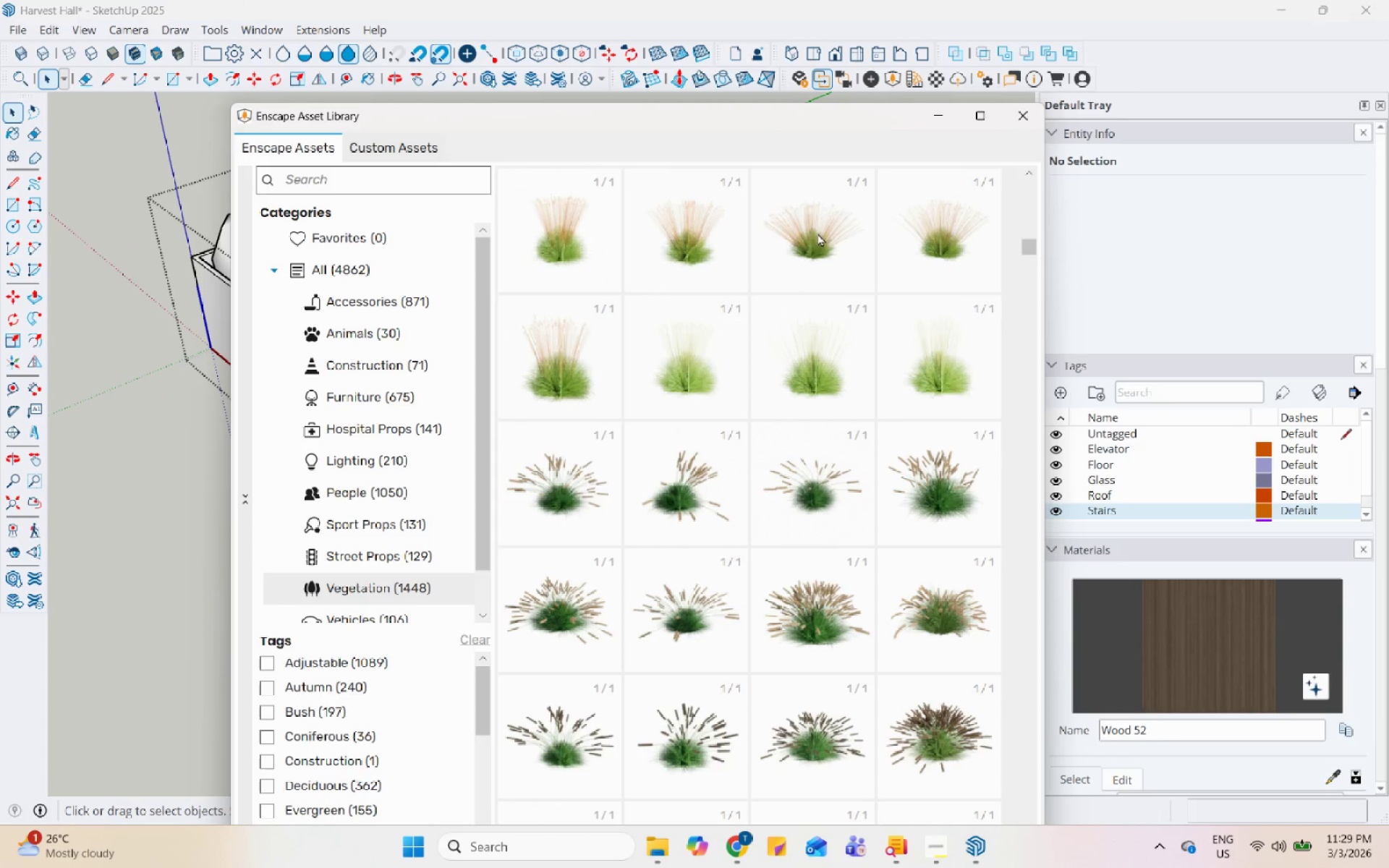 
scroll: coordinate [626, 650], scroll_direction: down, amount: 11.0
 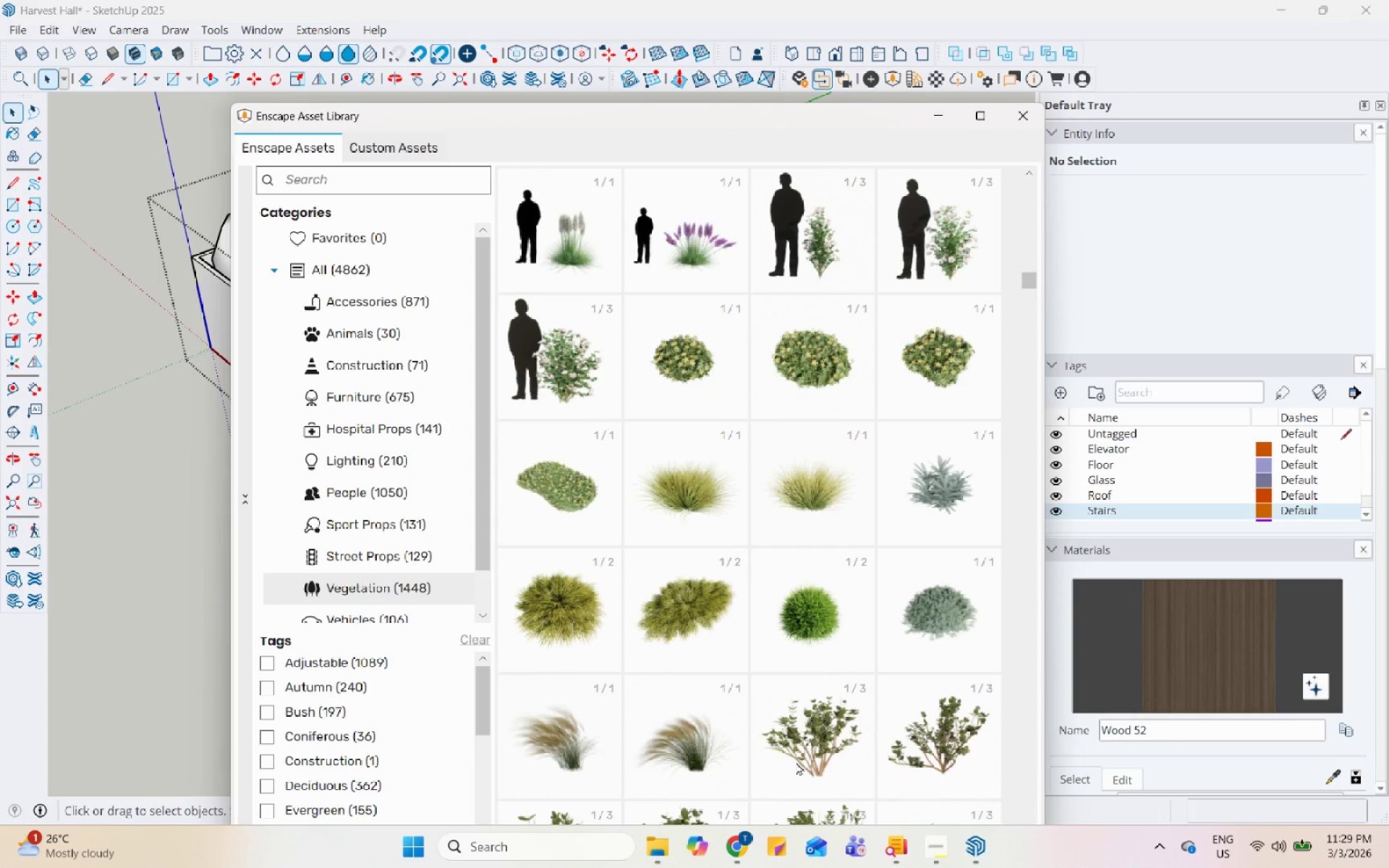 
double_click([808, 757])
 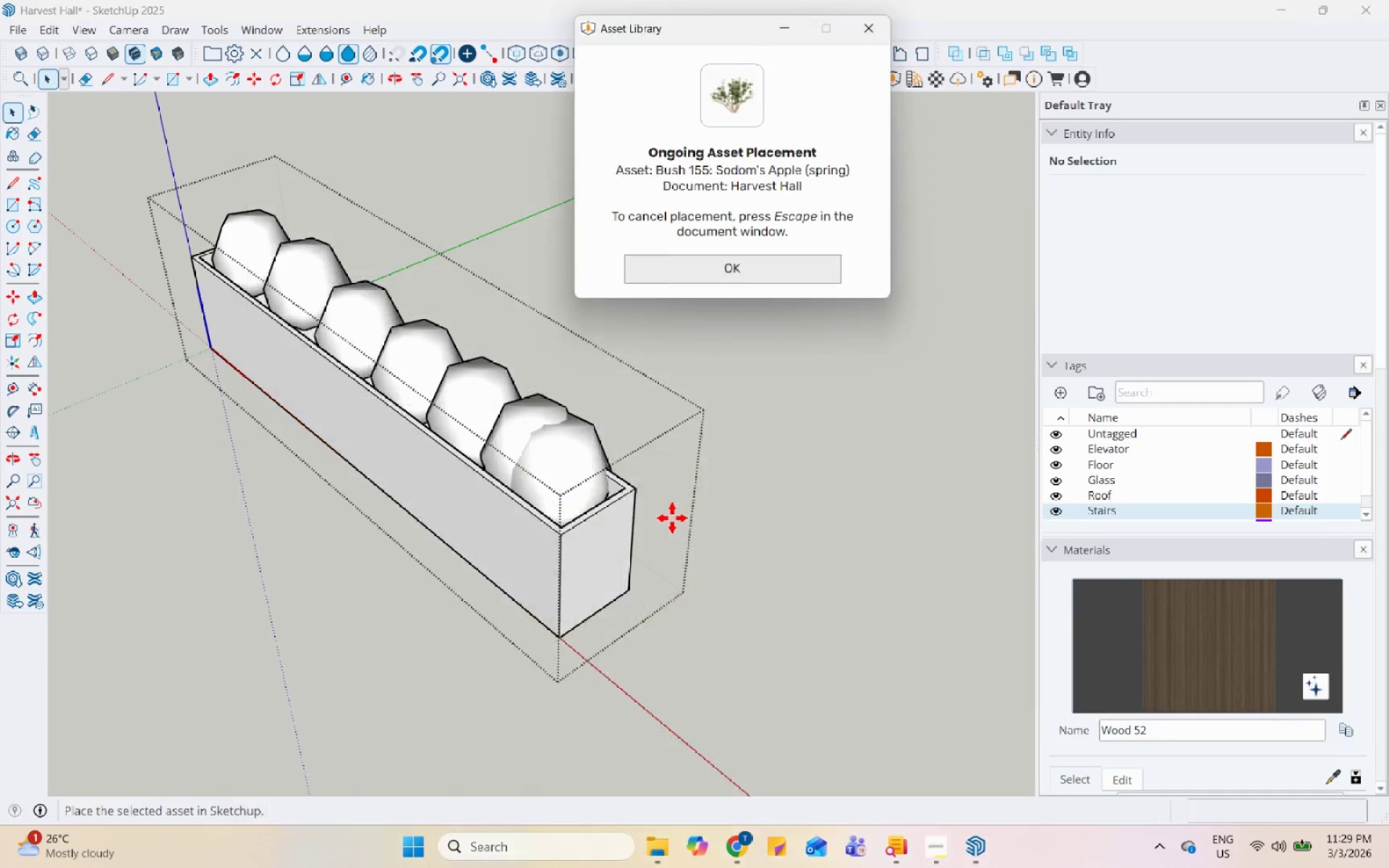 
scroll: coordinate [359, 372], scroll_direction: up, amount: 12.0
 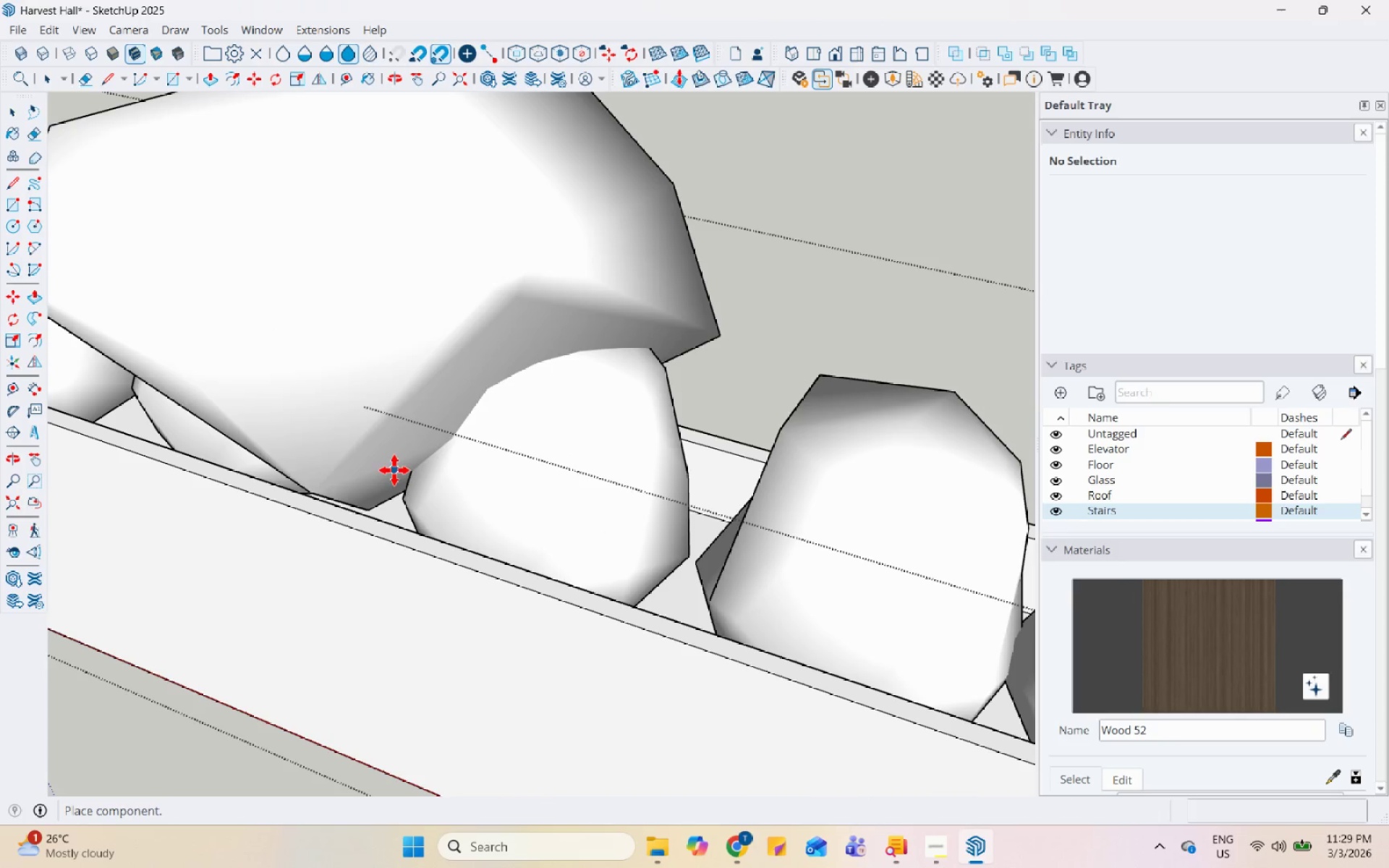 
left_click([393, 477])
 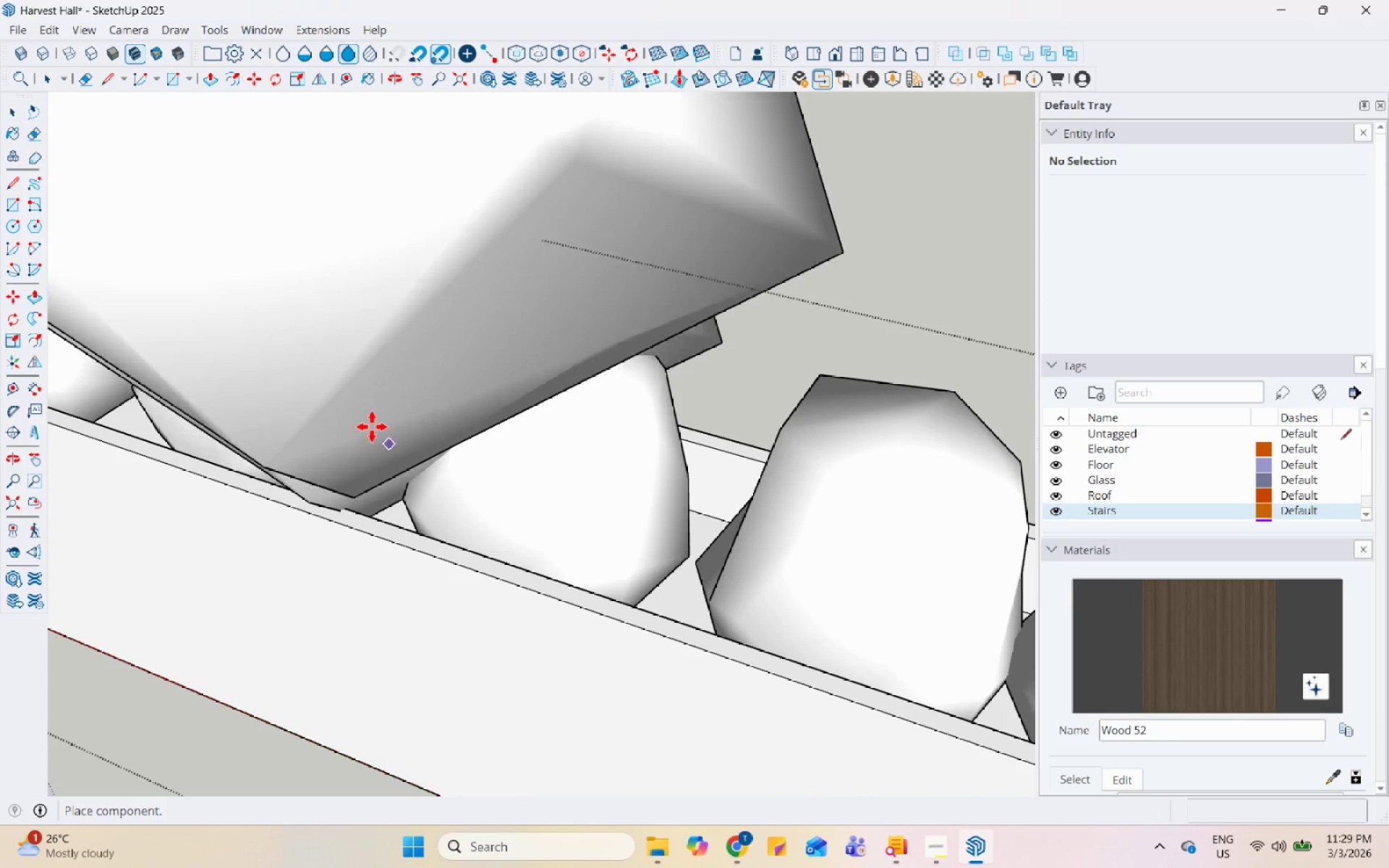 
scroll: coordinate [655, 534], scroll_direction: down, amount: 2.0
 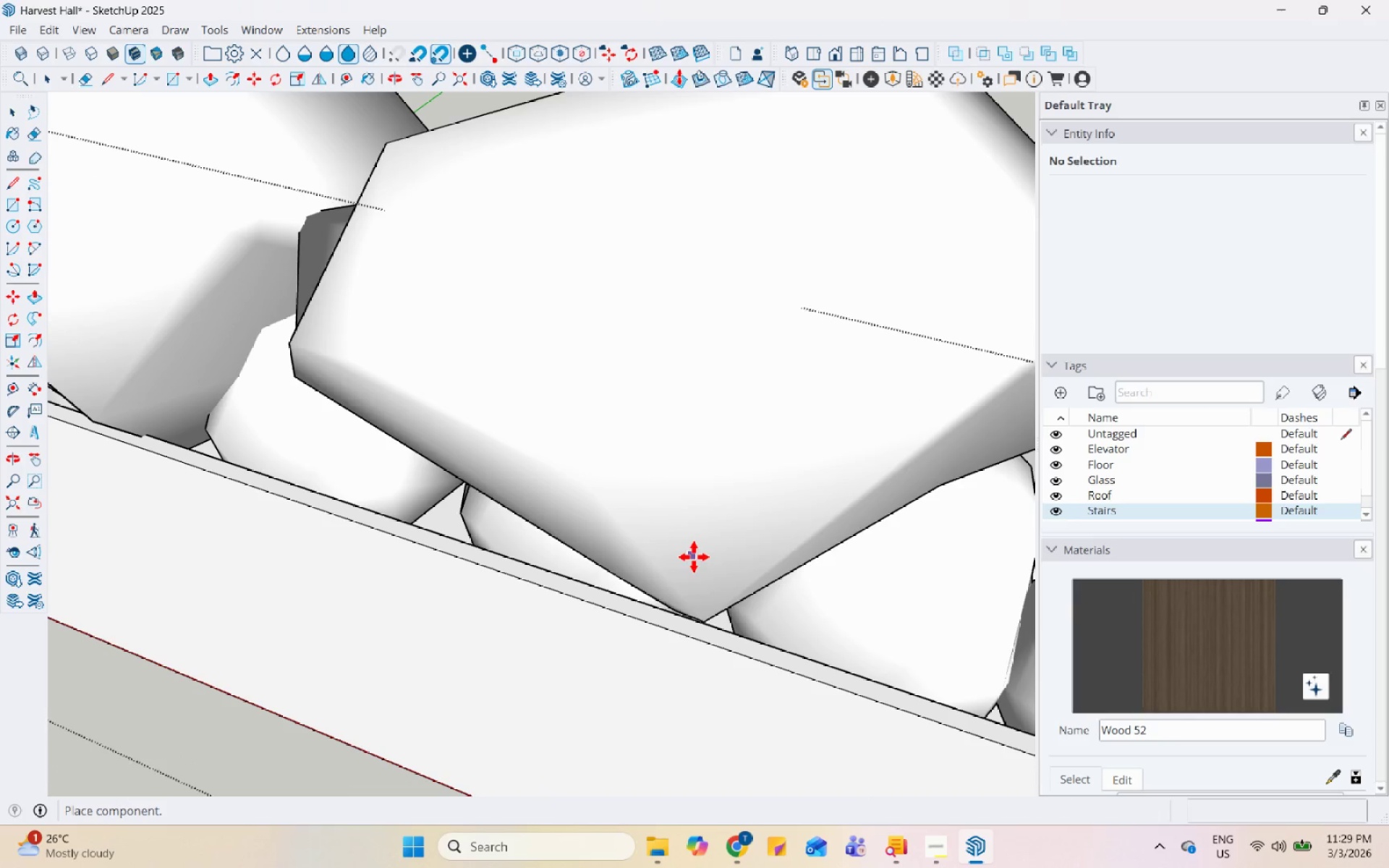 
left_click([694, 558])
 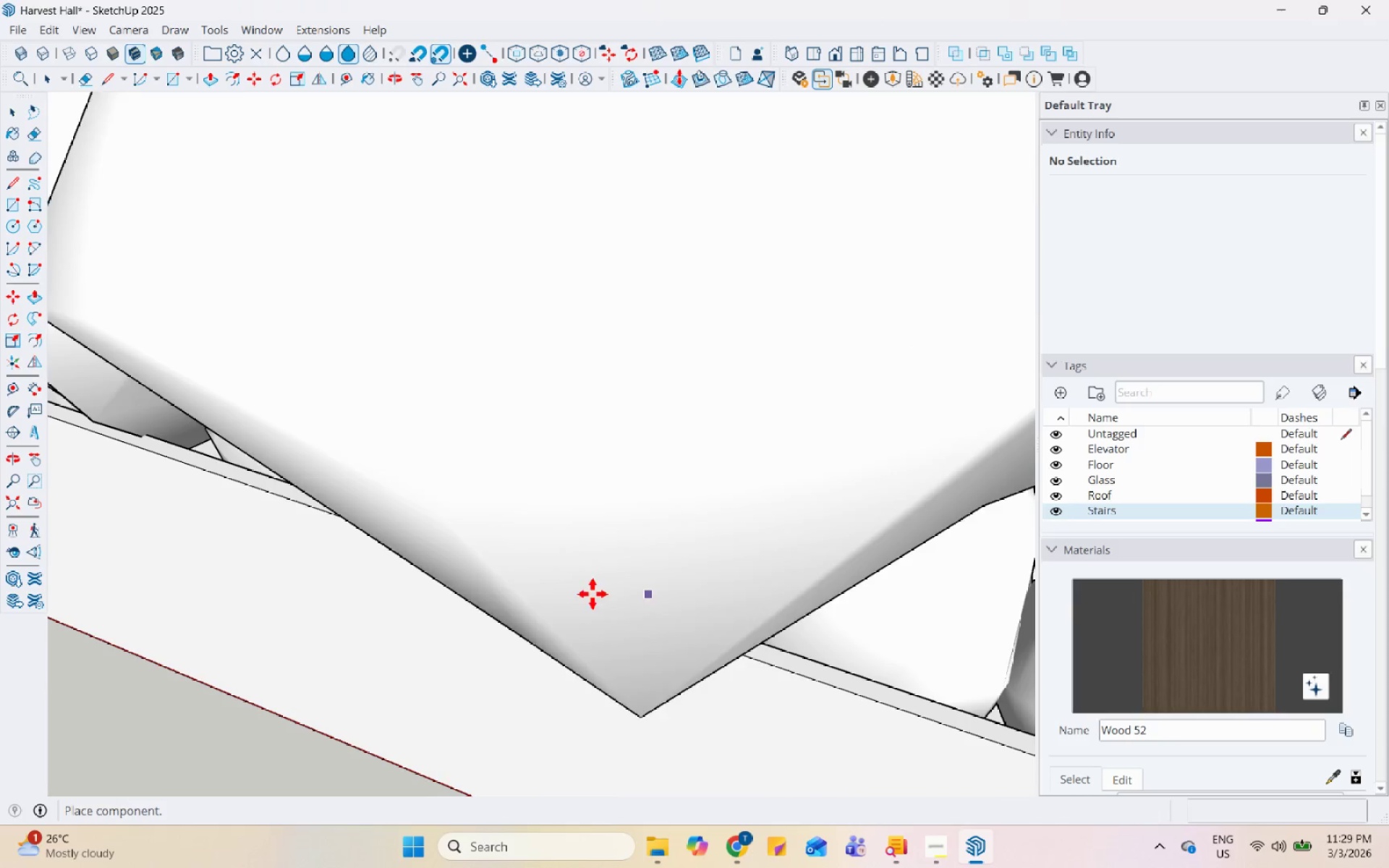 
scroll: coordinate [664, 456], scroll_direction: down, amount: 7.0
 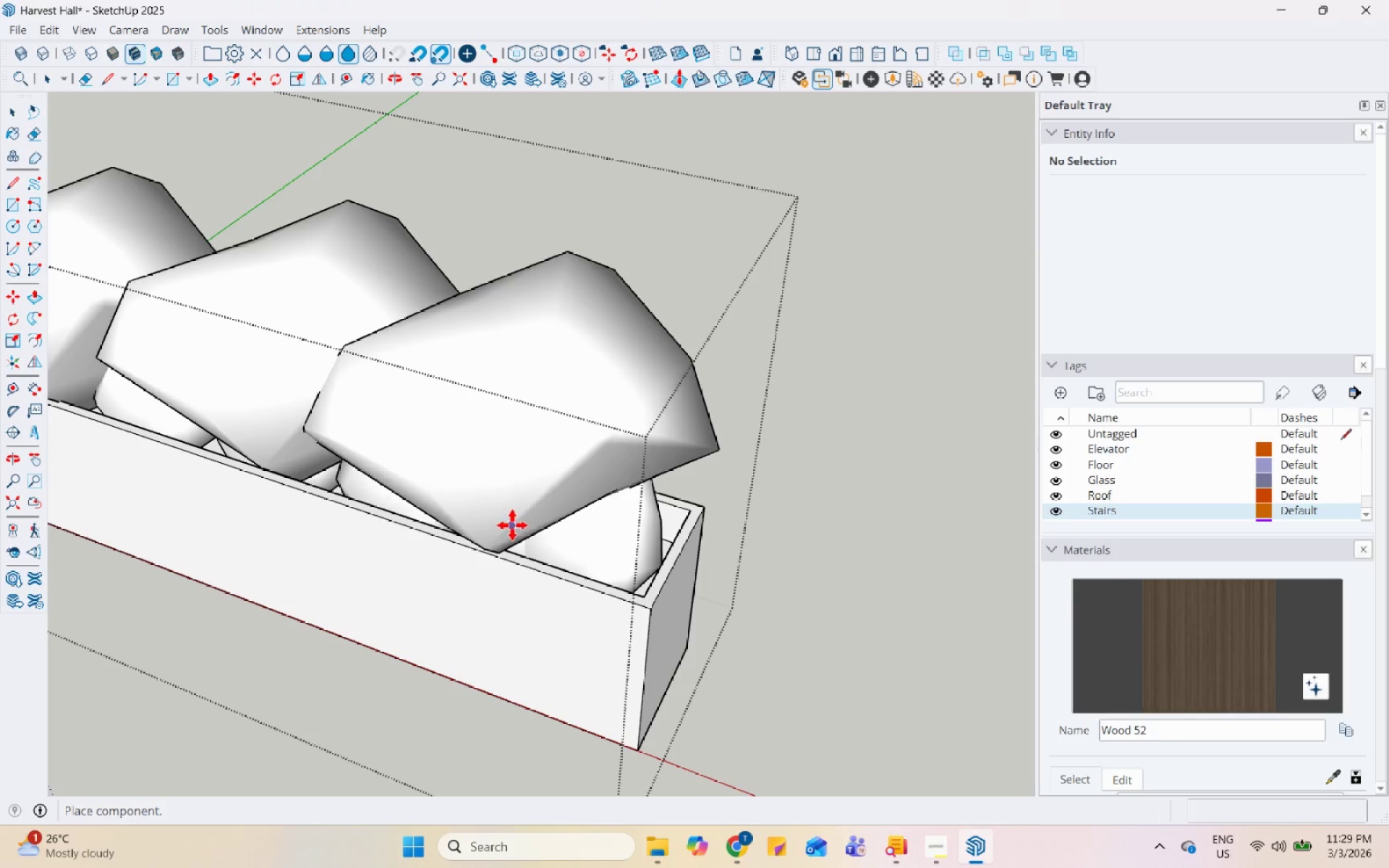 
left_click_drag(start_coordinate=[520, 522], to_coordinate=[524, 522])
 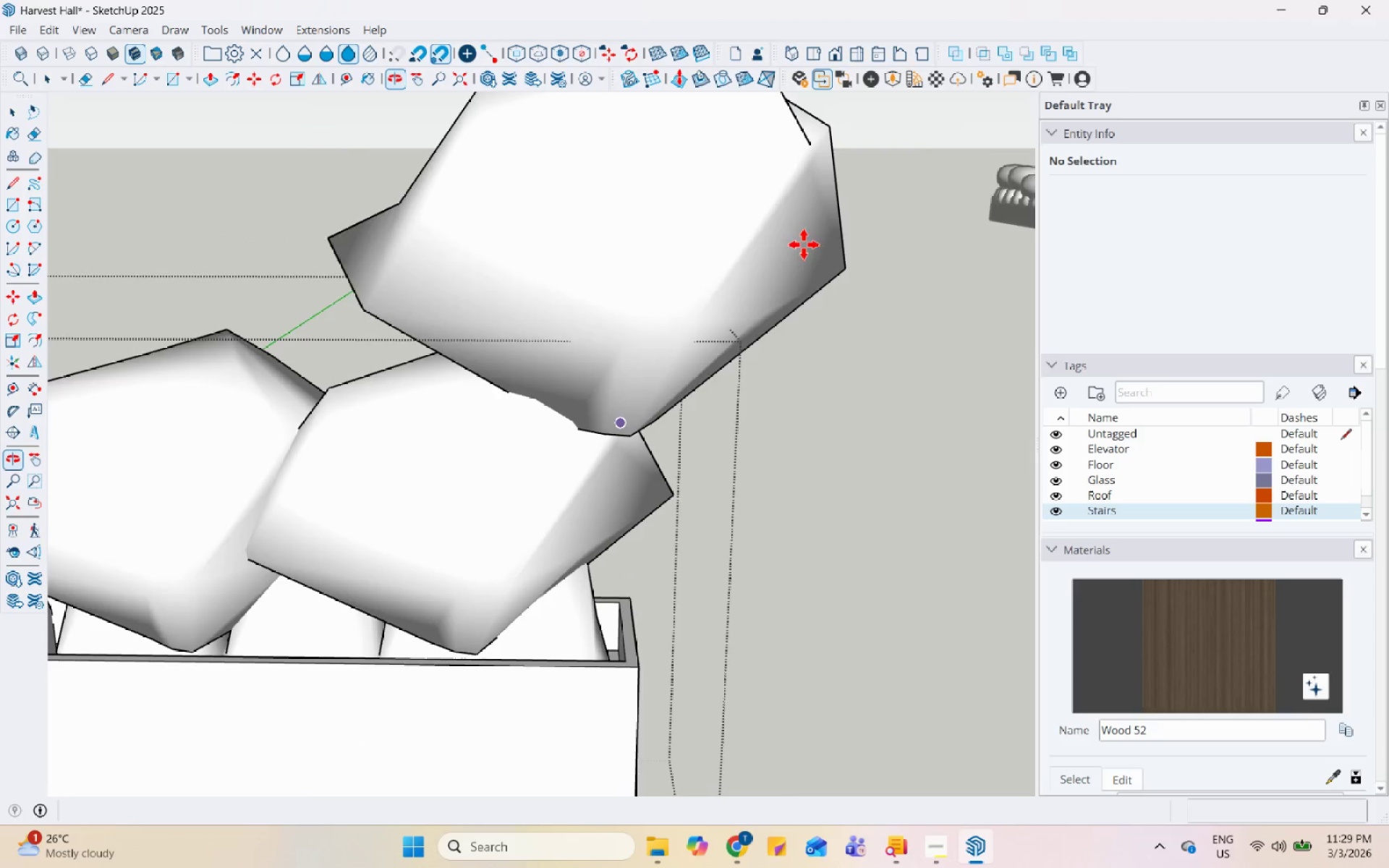 
scroll: coordinate [313, 498], scroll_direction: down, amount: 22.0
 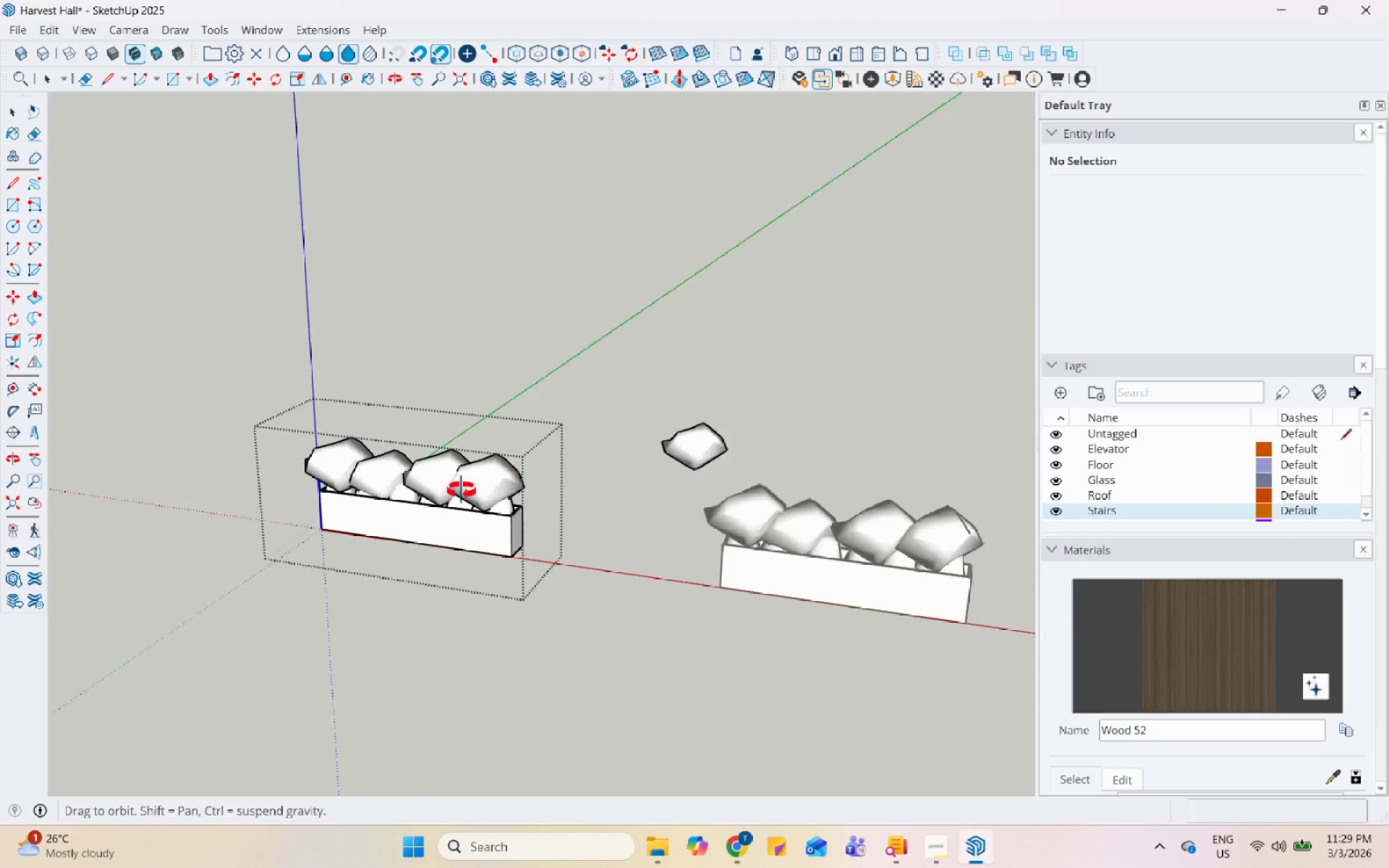 
key(Space)
 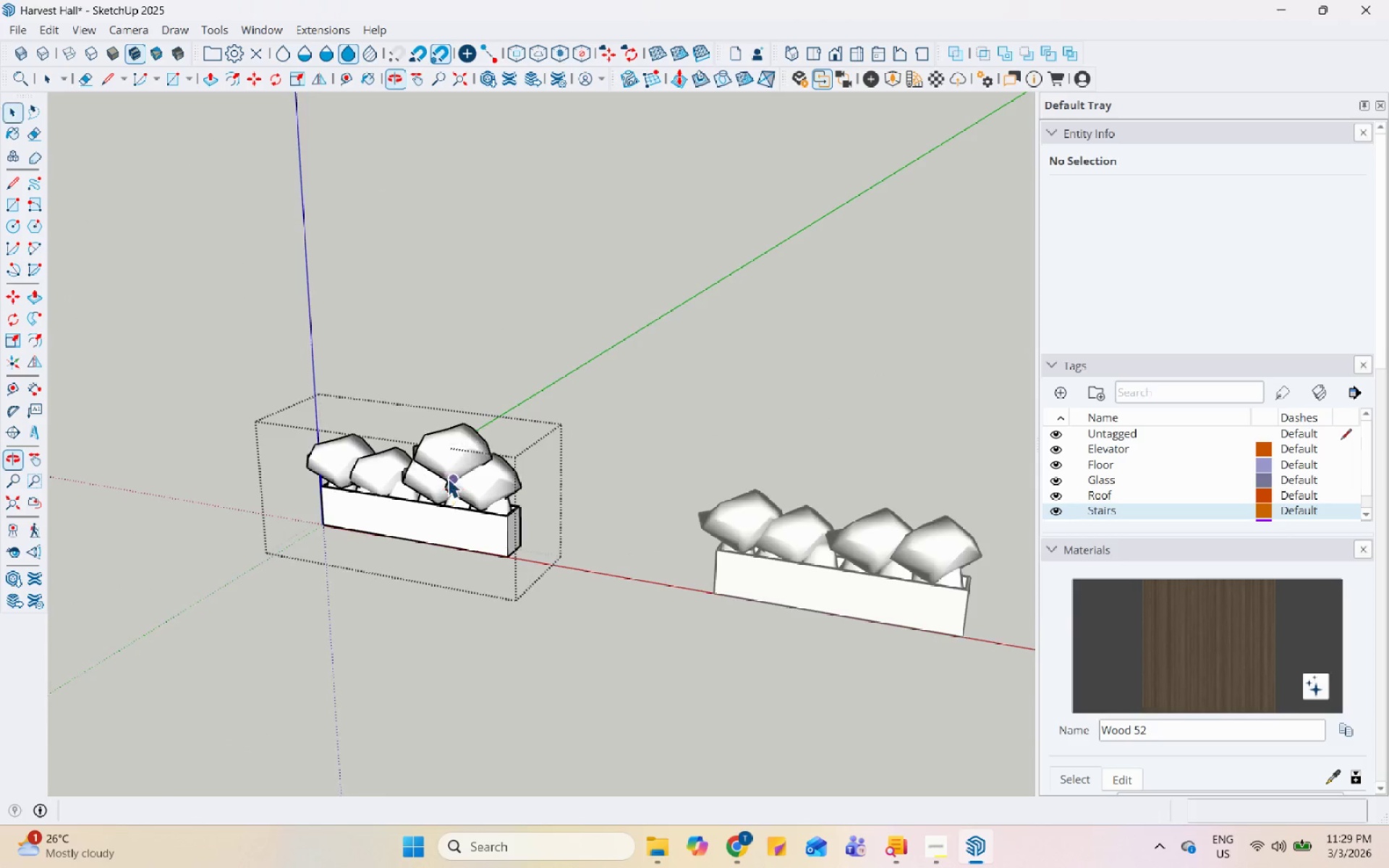 
key(Escape)
 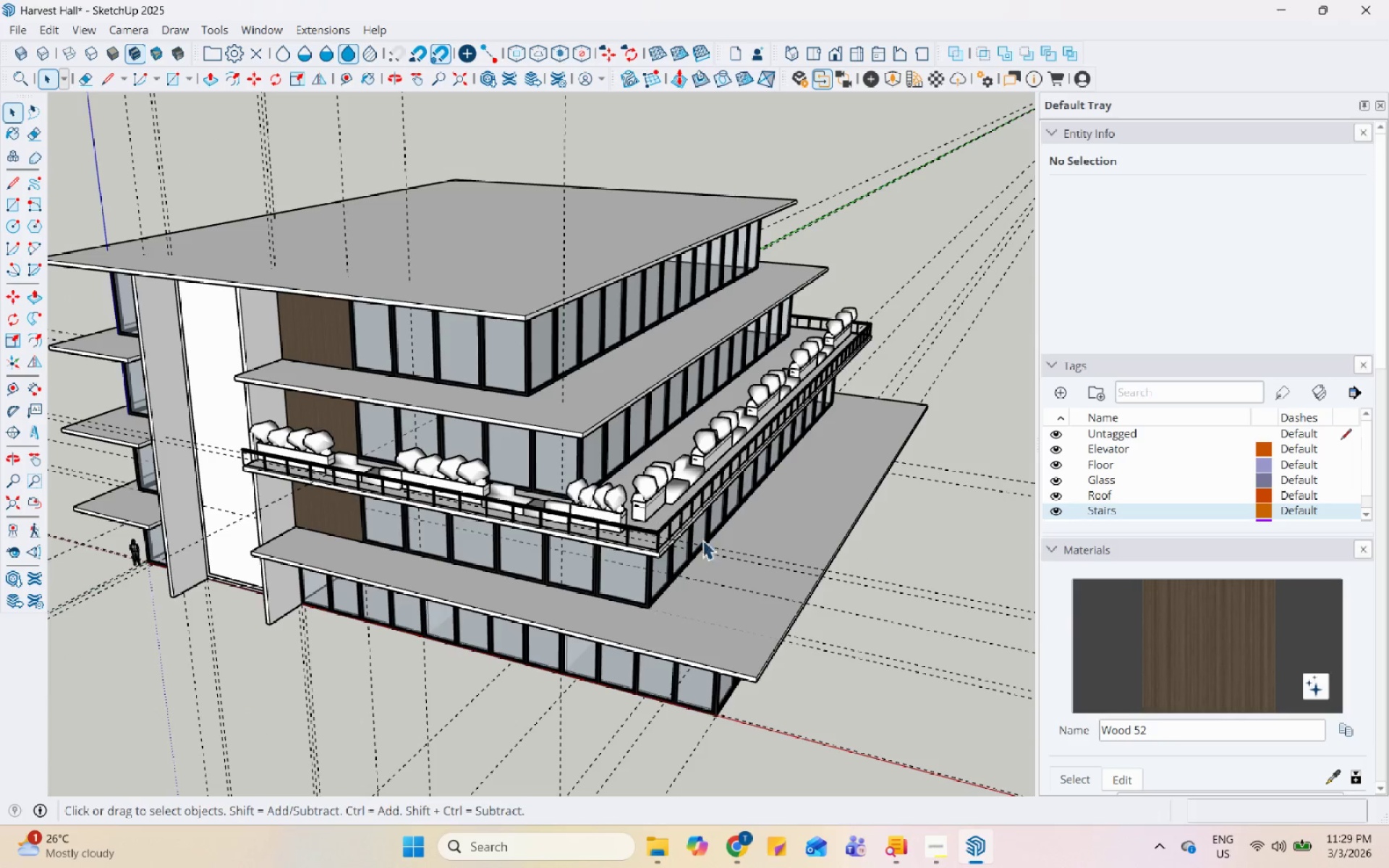 
key(Escape)
 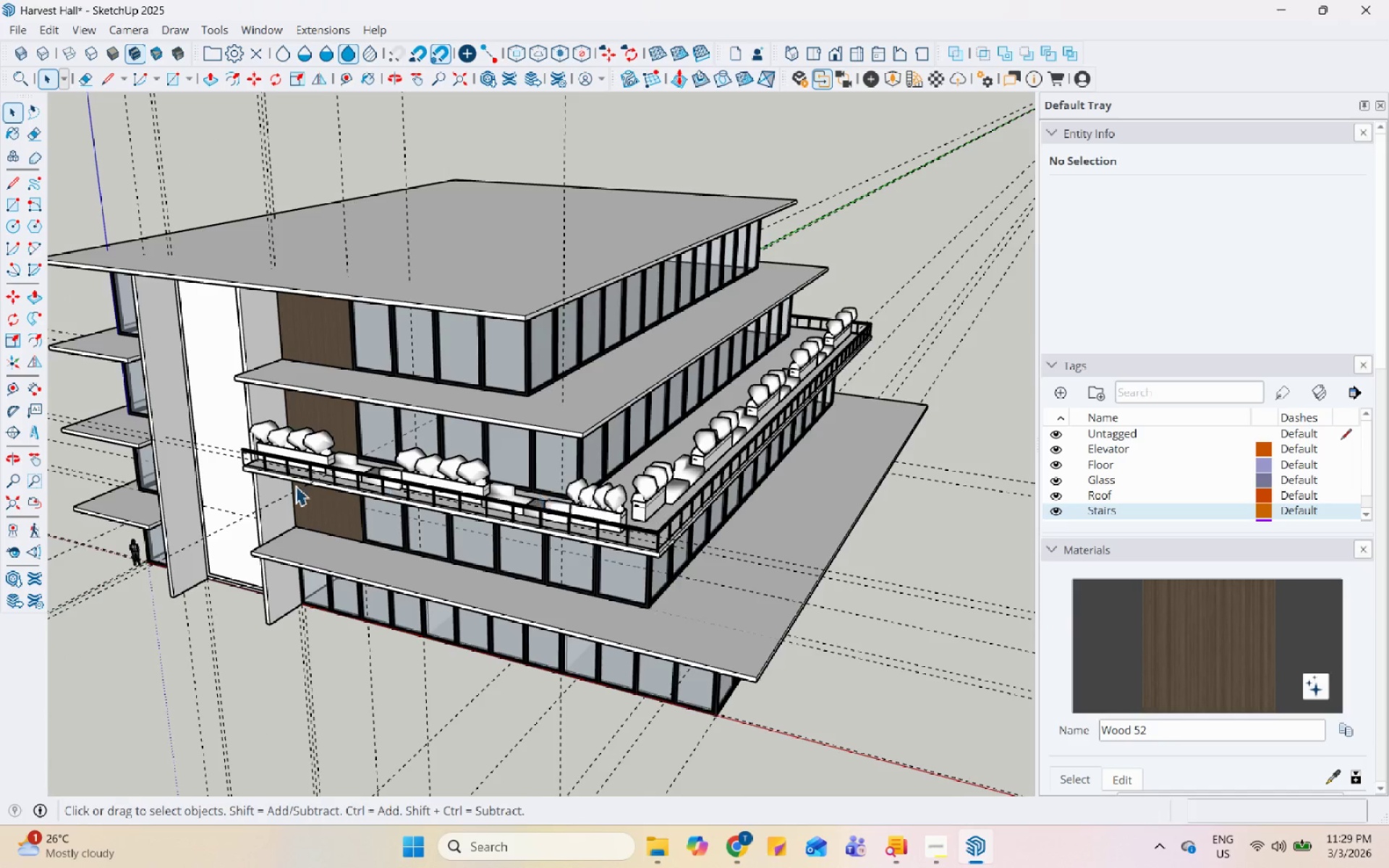 
scroll: coordinate [710, 553], scroll_direction: down, amount: 9.0
 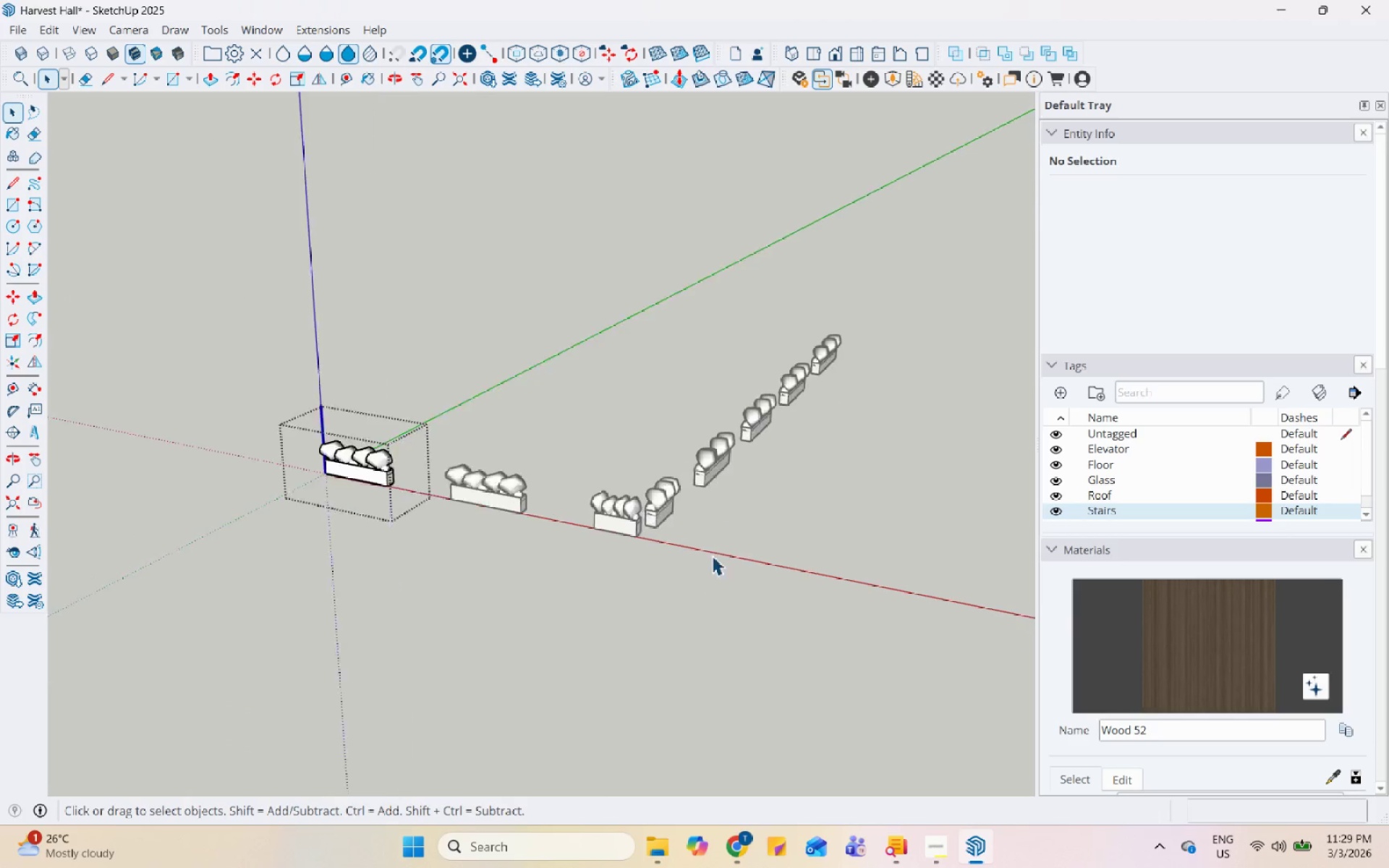 
left_click([340, 409])
 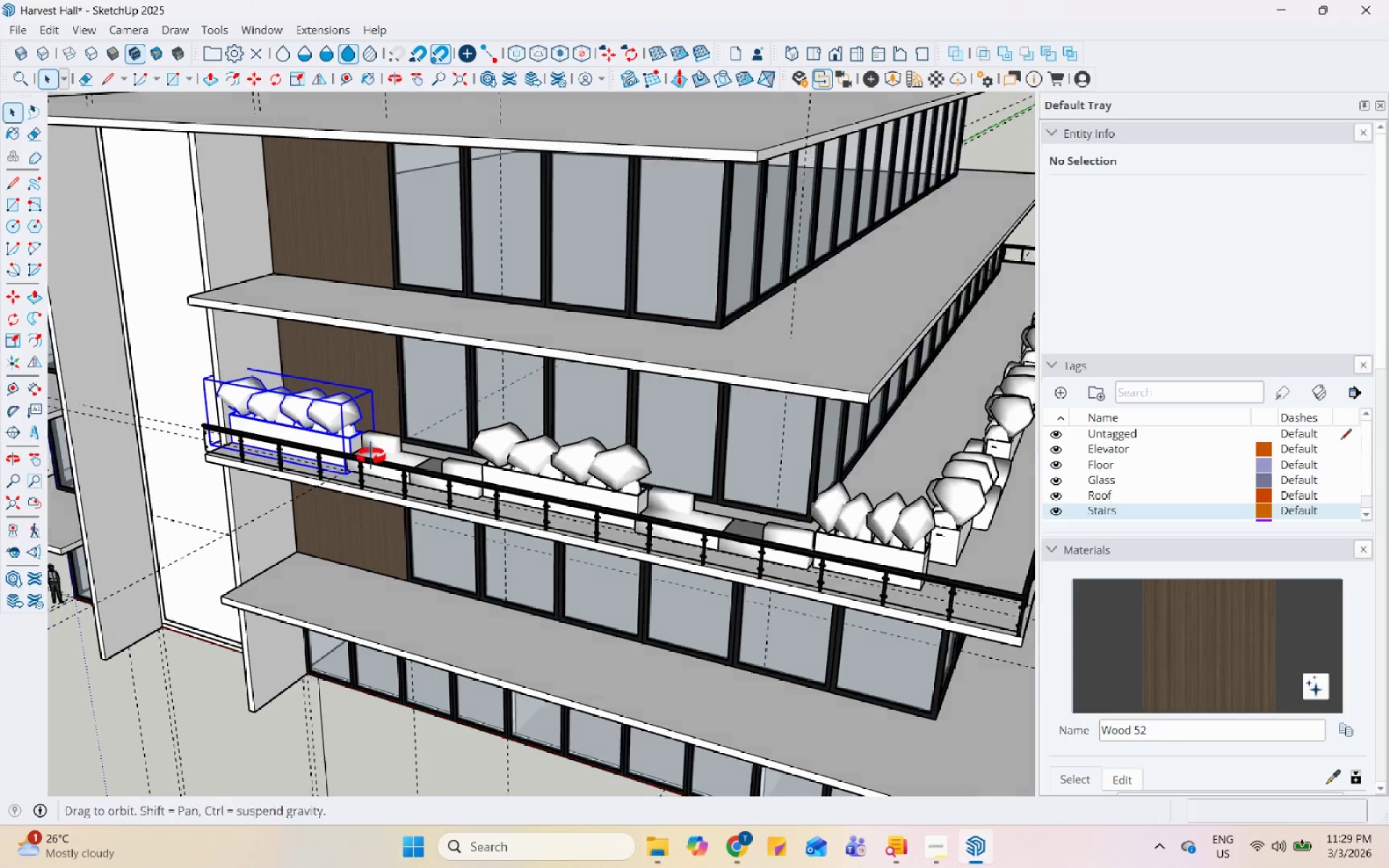 
scroll: coordinate [294, 482], scroll_direction: up, amount: 5.0
 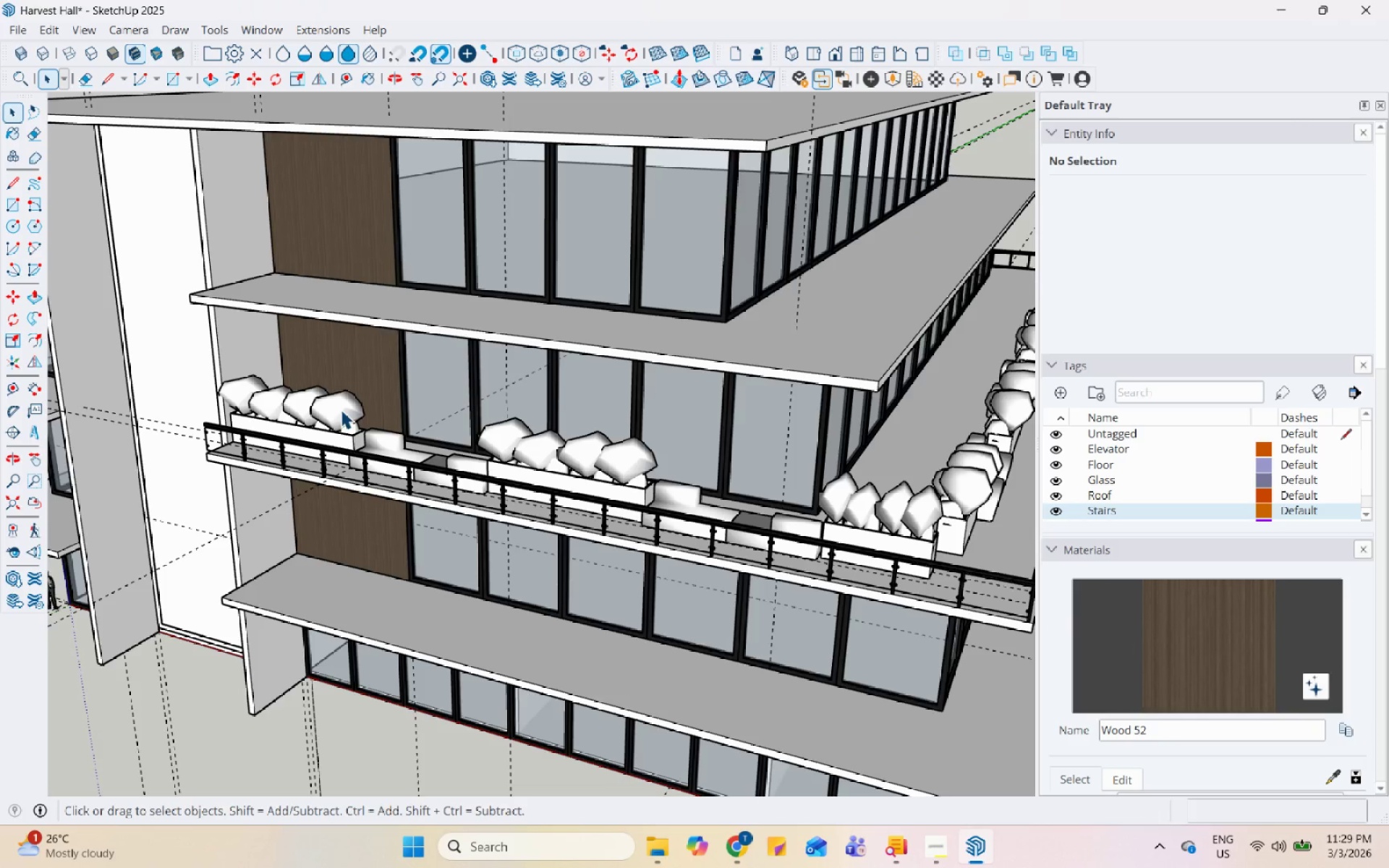 
hold_key(key=ControlLeft, duration=0.44)
left_click([613, 502])
 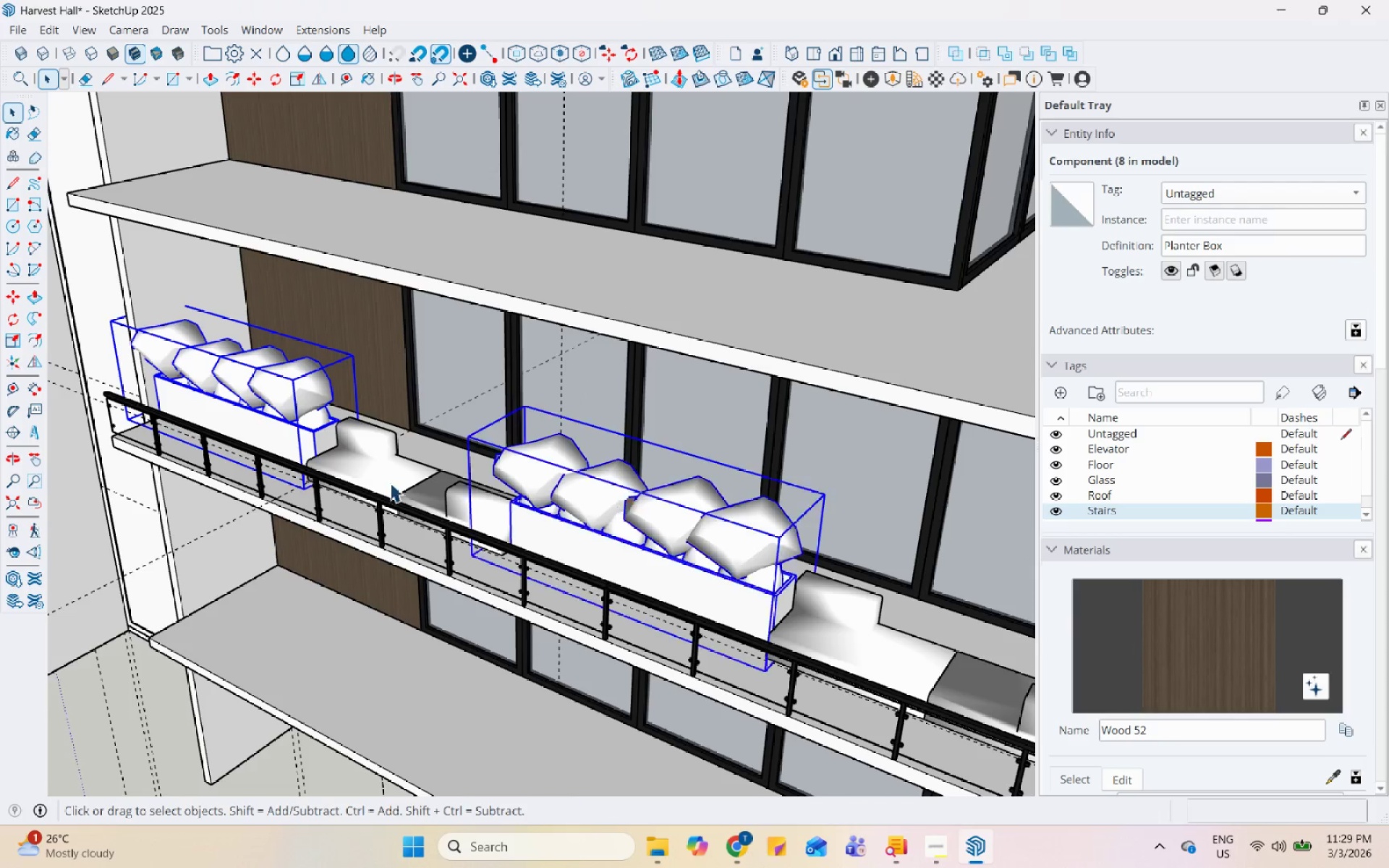 
scroll: coordinate [349, 468], scroll_direction: up, amount: 5.0
 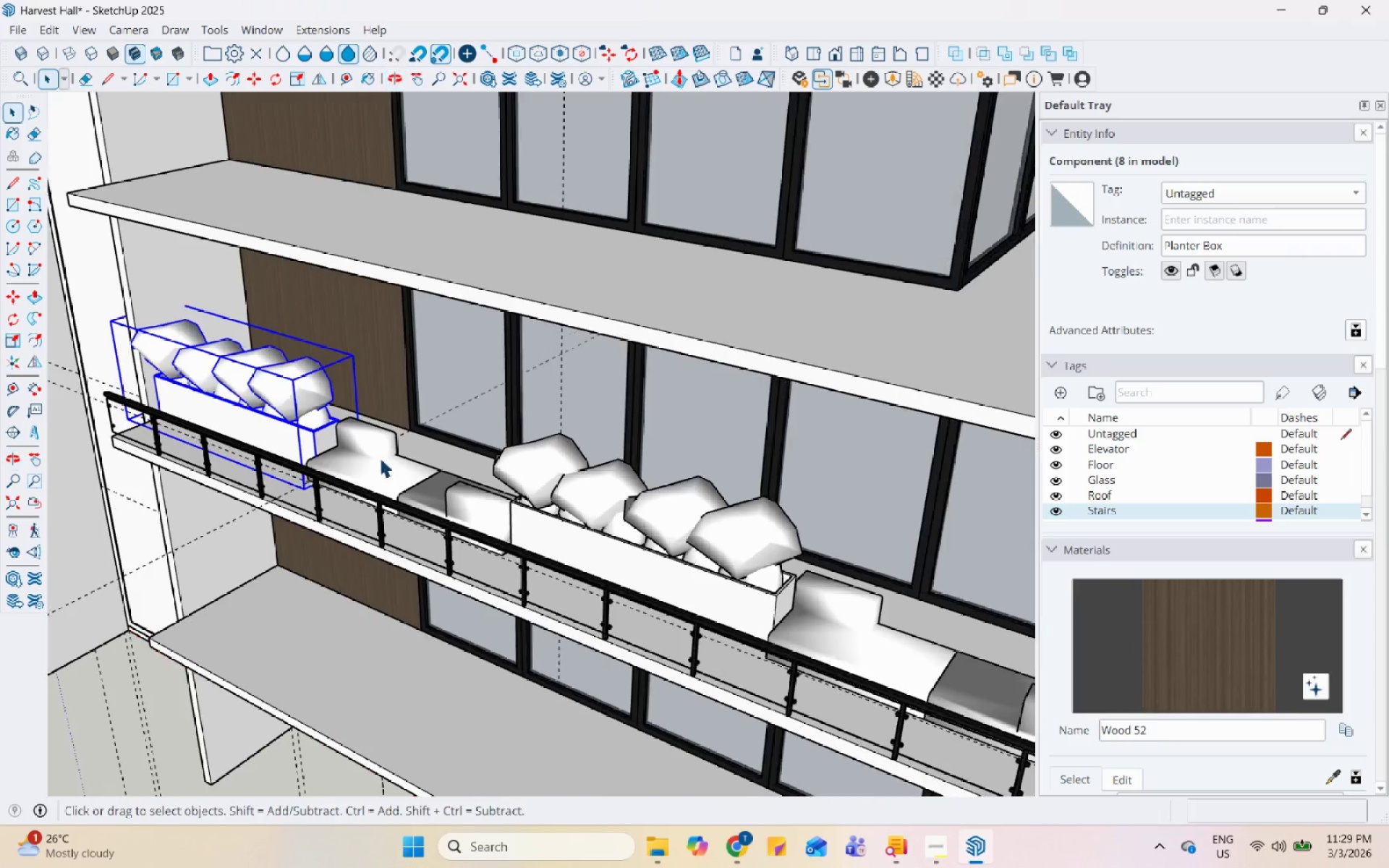 
hold_key(key=ControlLeft, duration=1.5)
 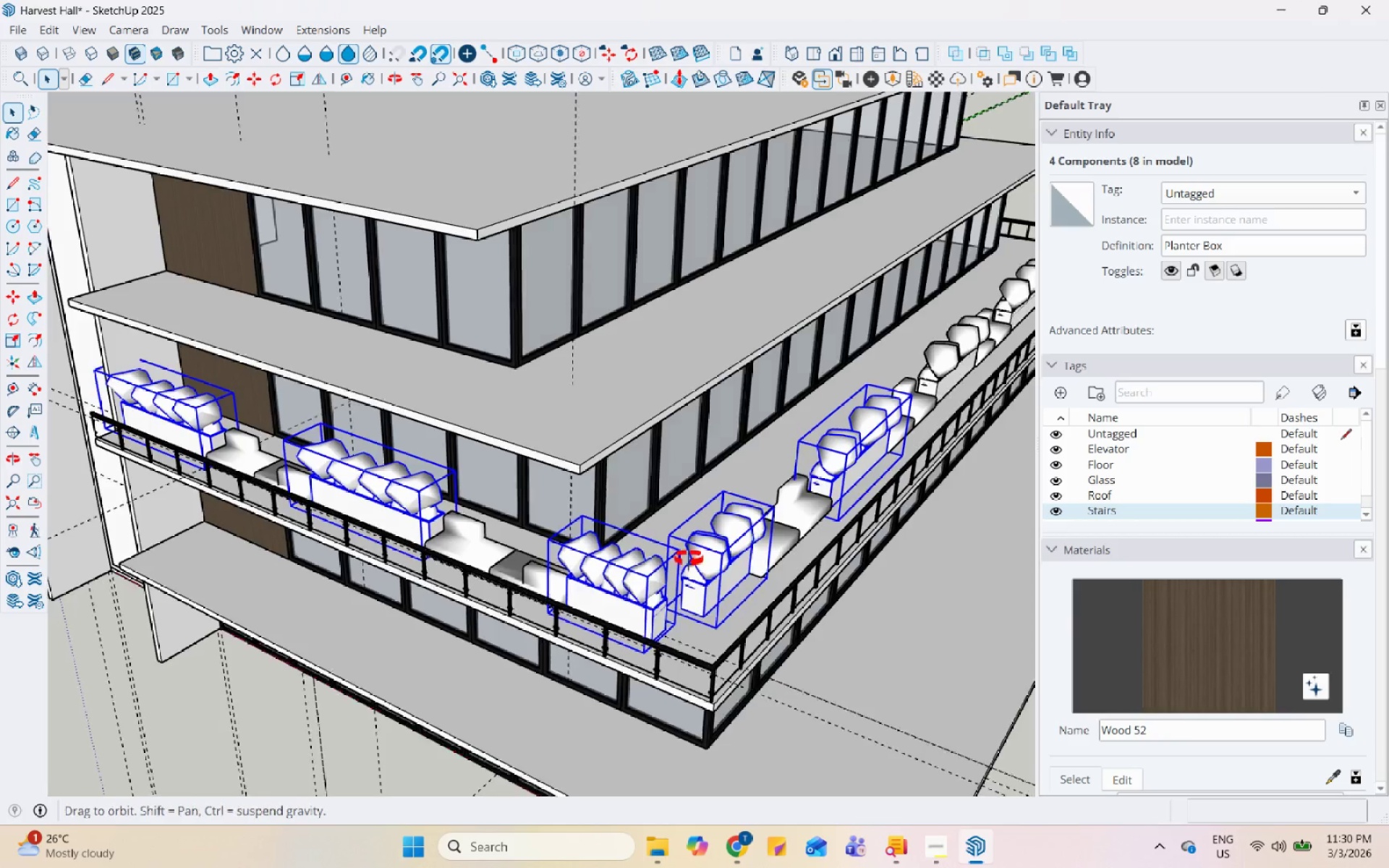 
scroll: coordinate [271, 480], scroll_direction: down, amount: 8.0
 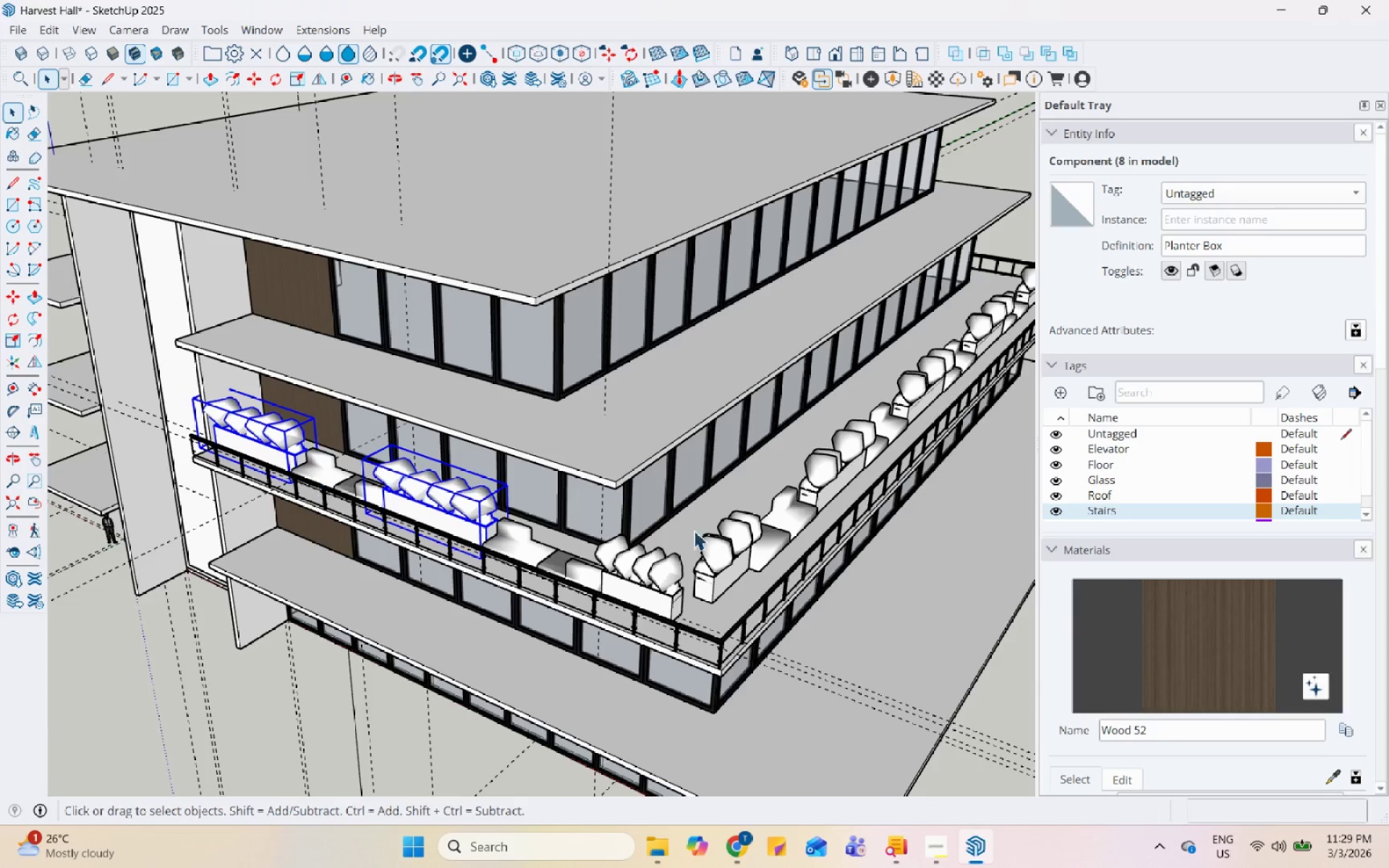 
left_click([725, 552])
 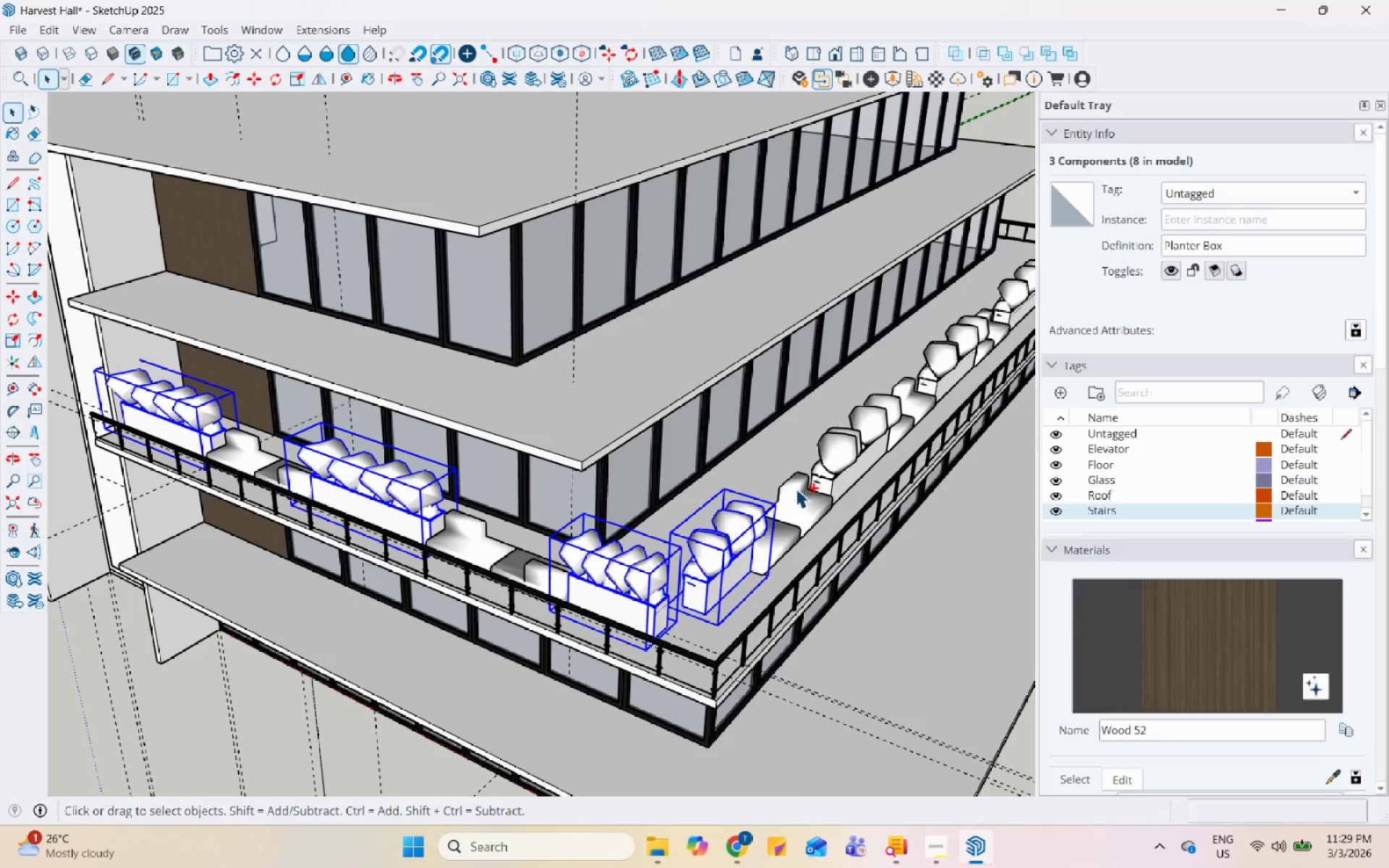 
scroll: coordinate [736, 556], scroll_direction: up, amount: 2.0
 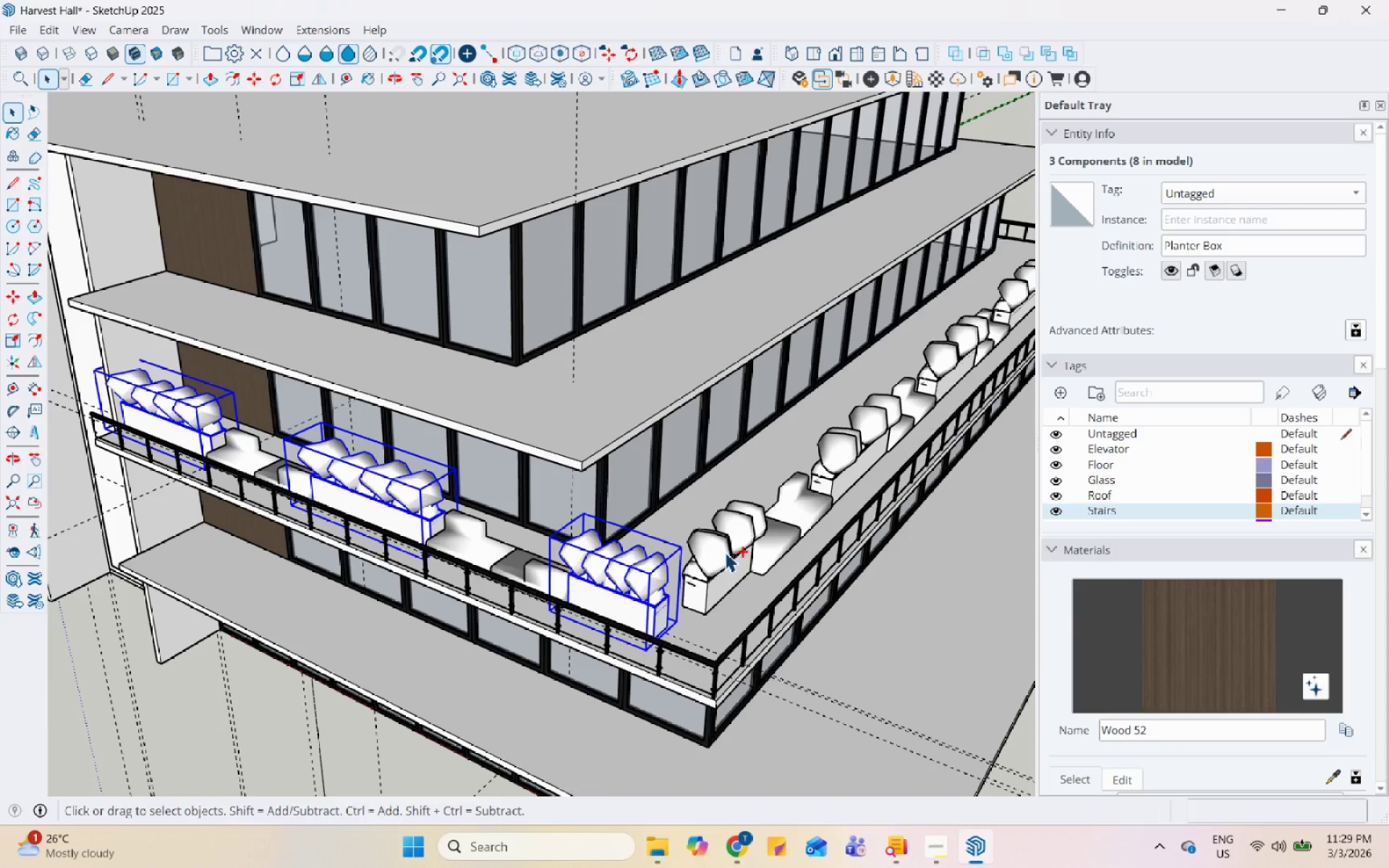 
hold_key(key=ControlLeft, duration=0.33)
left_click([846, 457])
 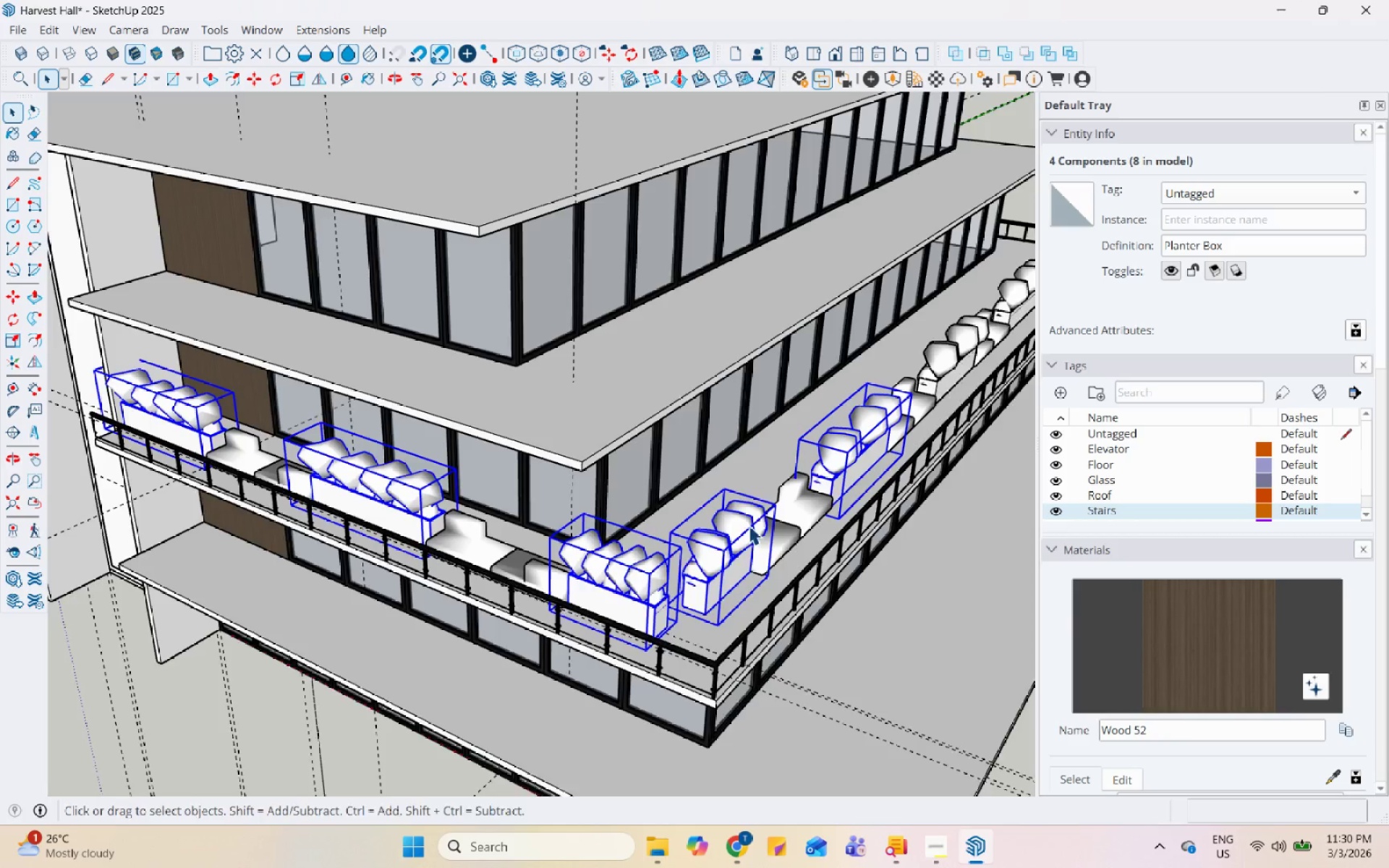 
scroll: coordinate [600, 590], scroll_direction: down, amount: 4.0
 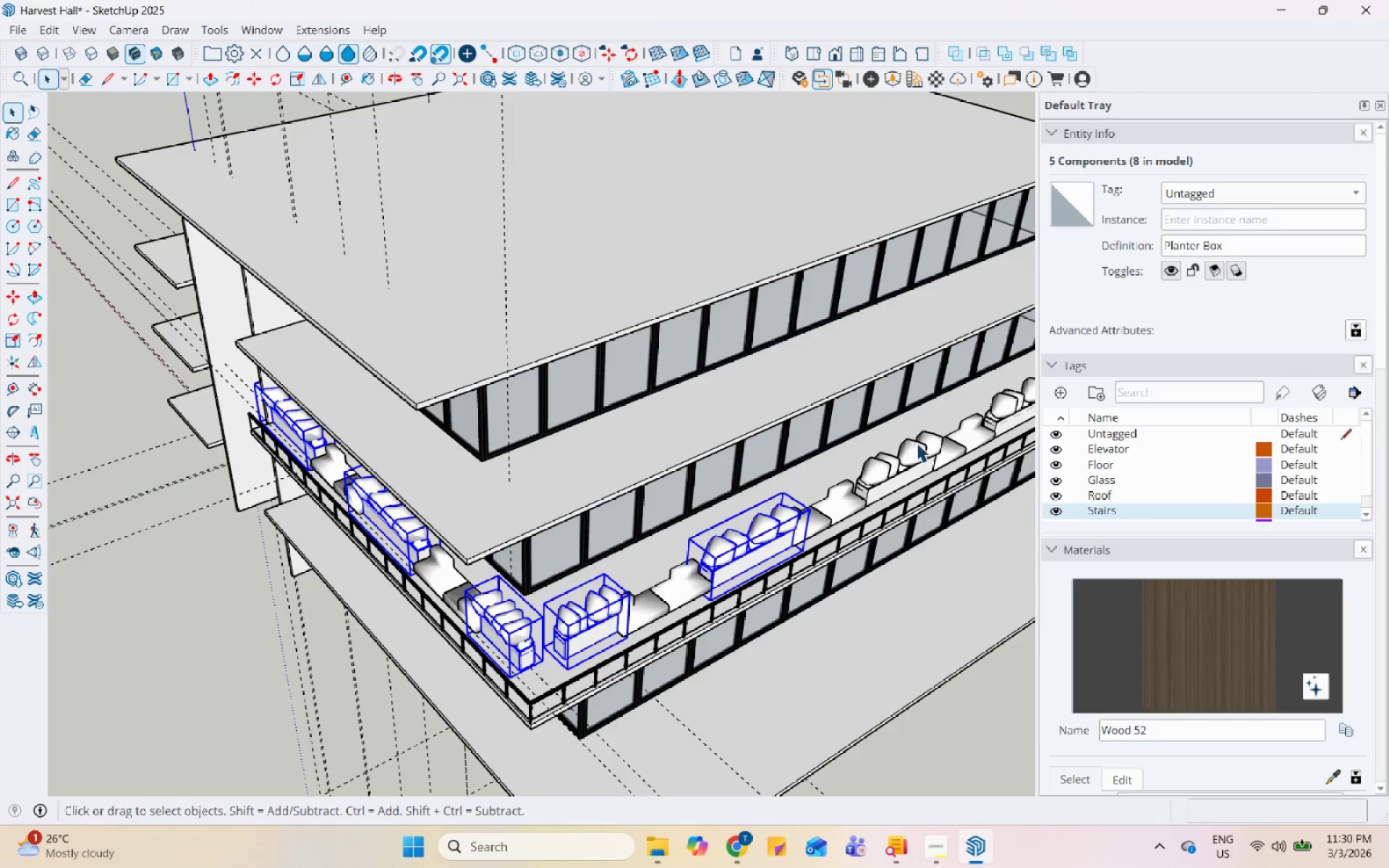 
hold_key(key=ControlLeft, duration=0.31)
left_click([914, 462])
 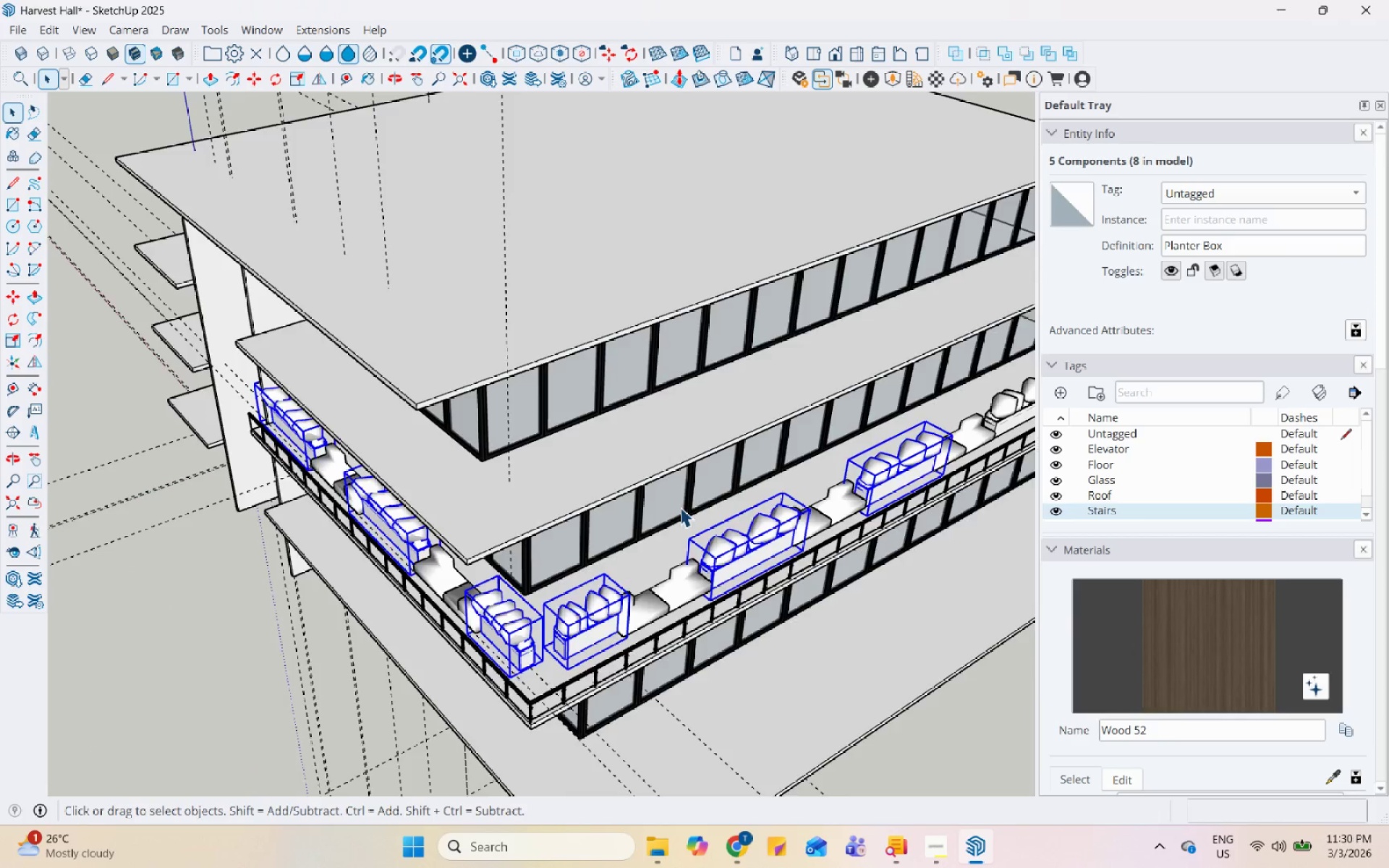 
hold_key(key=ControlLeft, duration=0.89)
 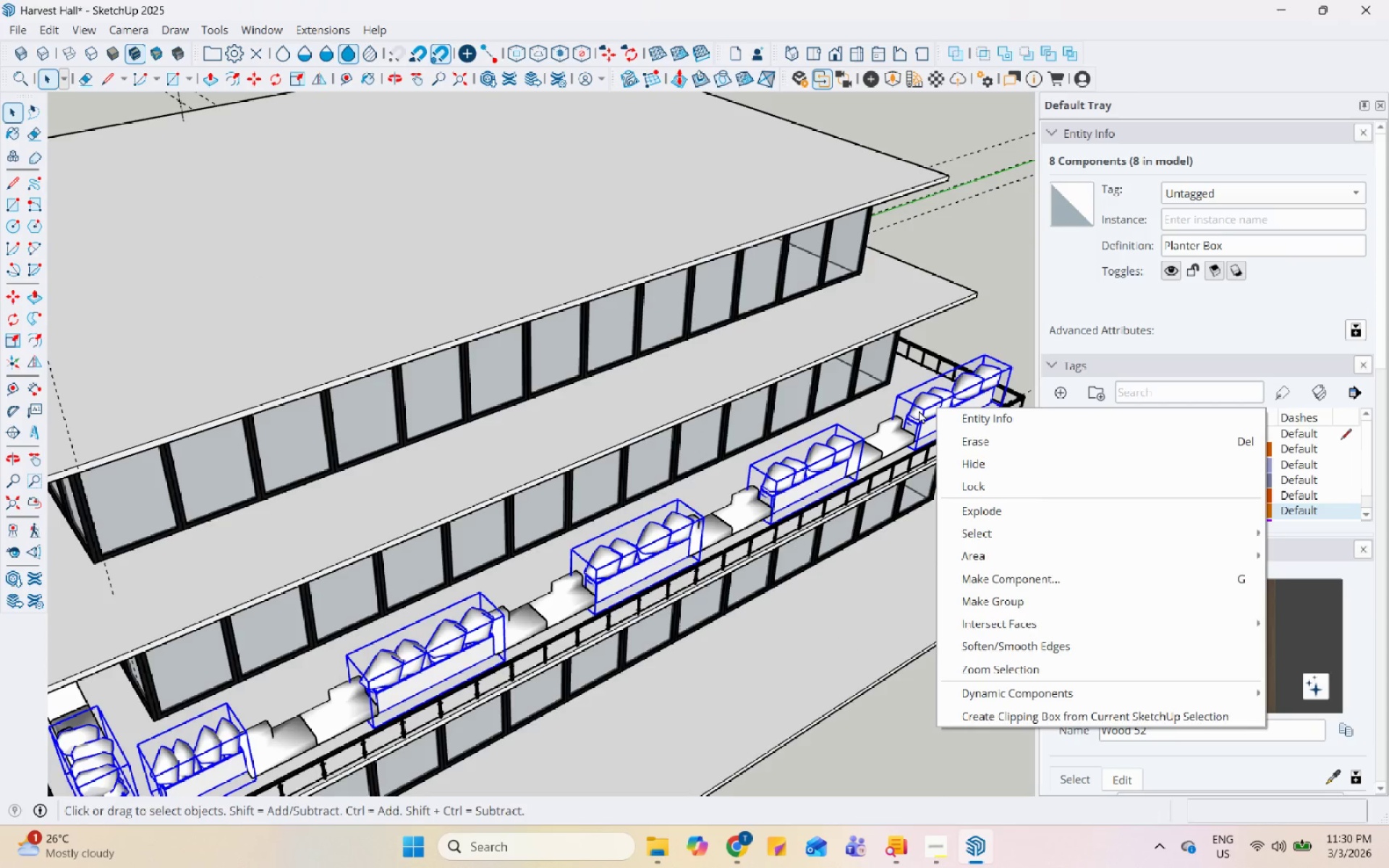 
scroll: coordinate [898, 437], scroll_direction: none, amount: 0.0
 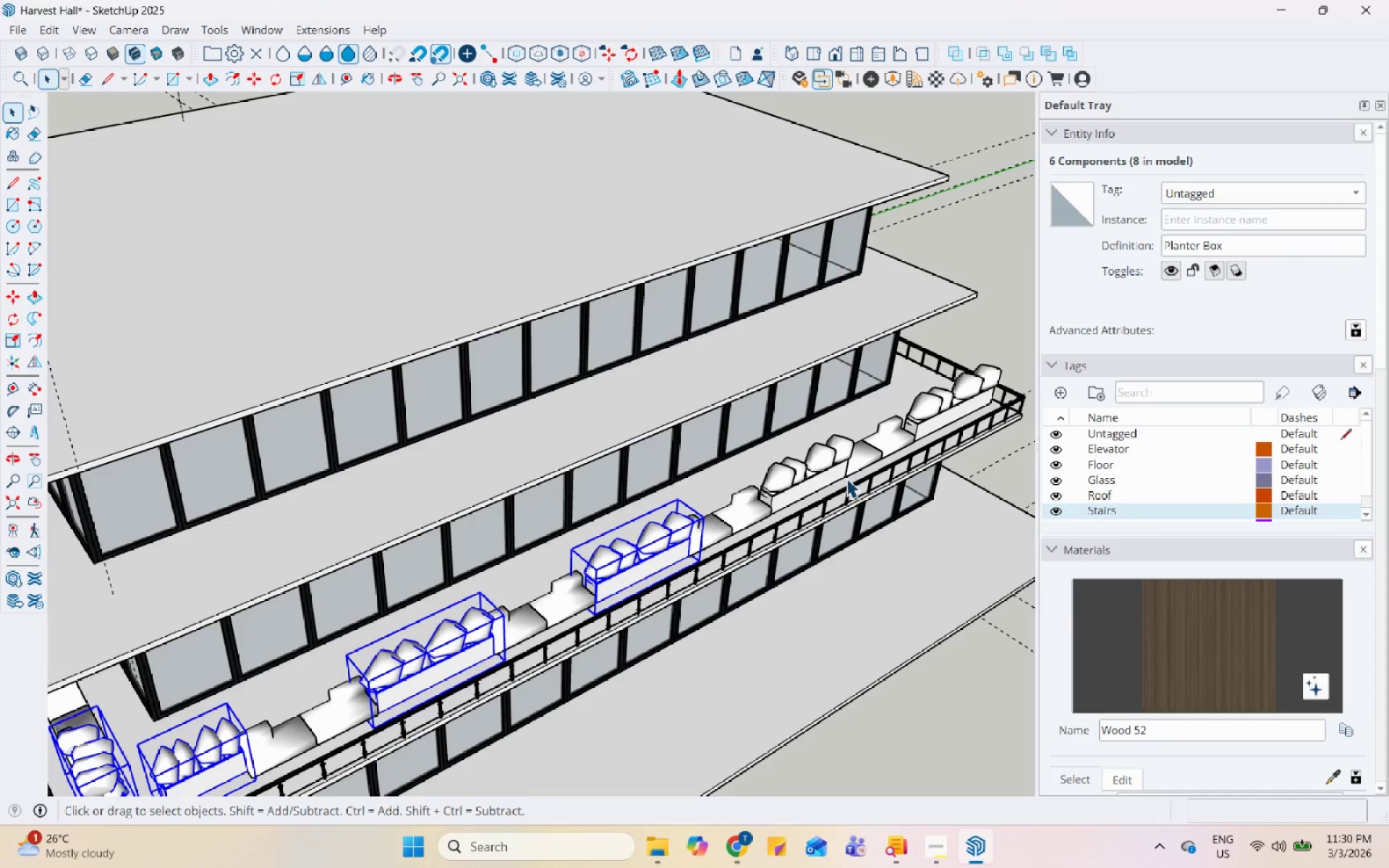 
left_click([819, 469])
 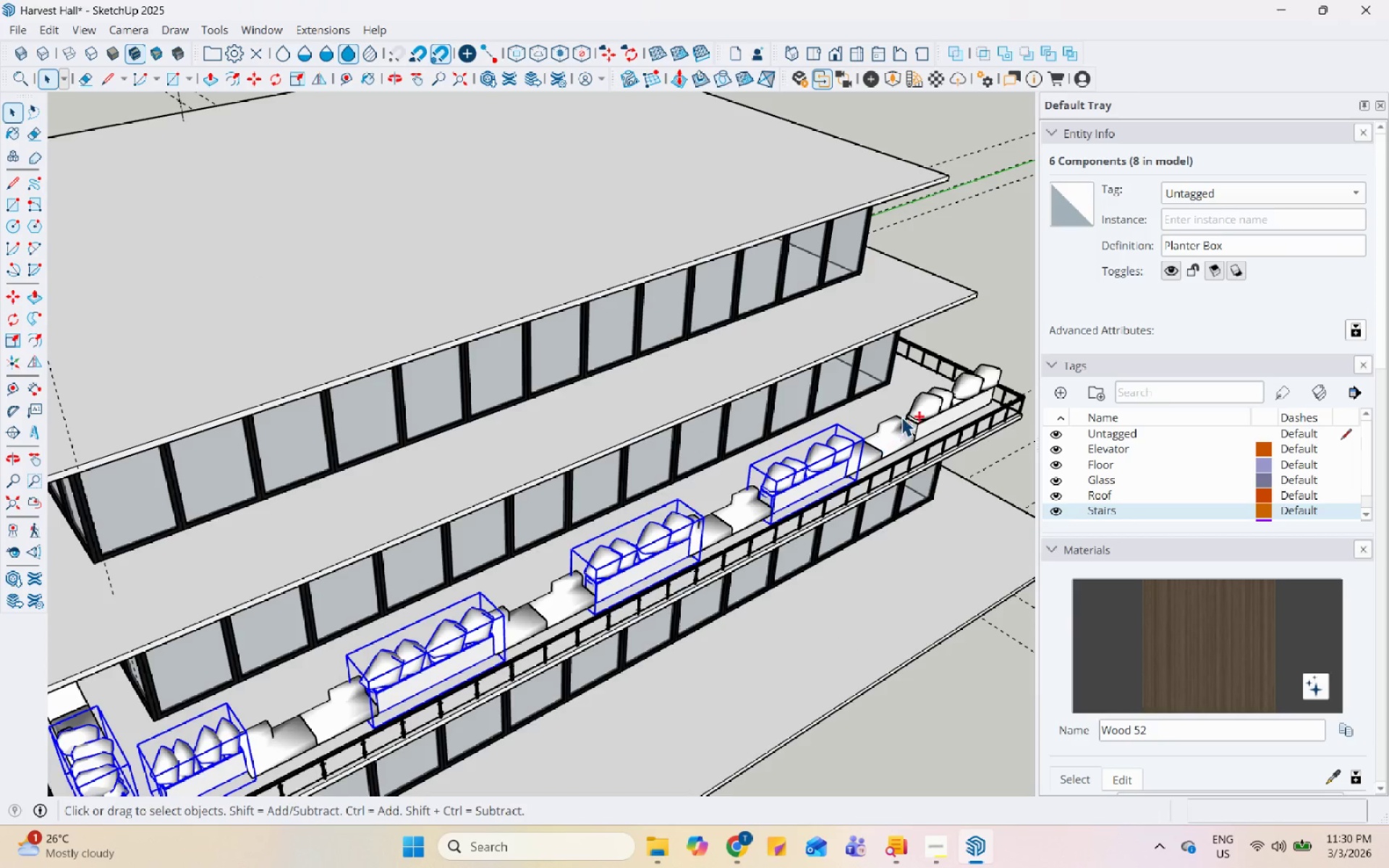 
double_click([935, 407])
 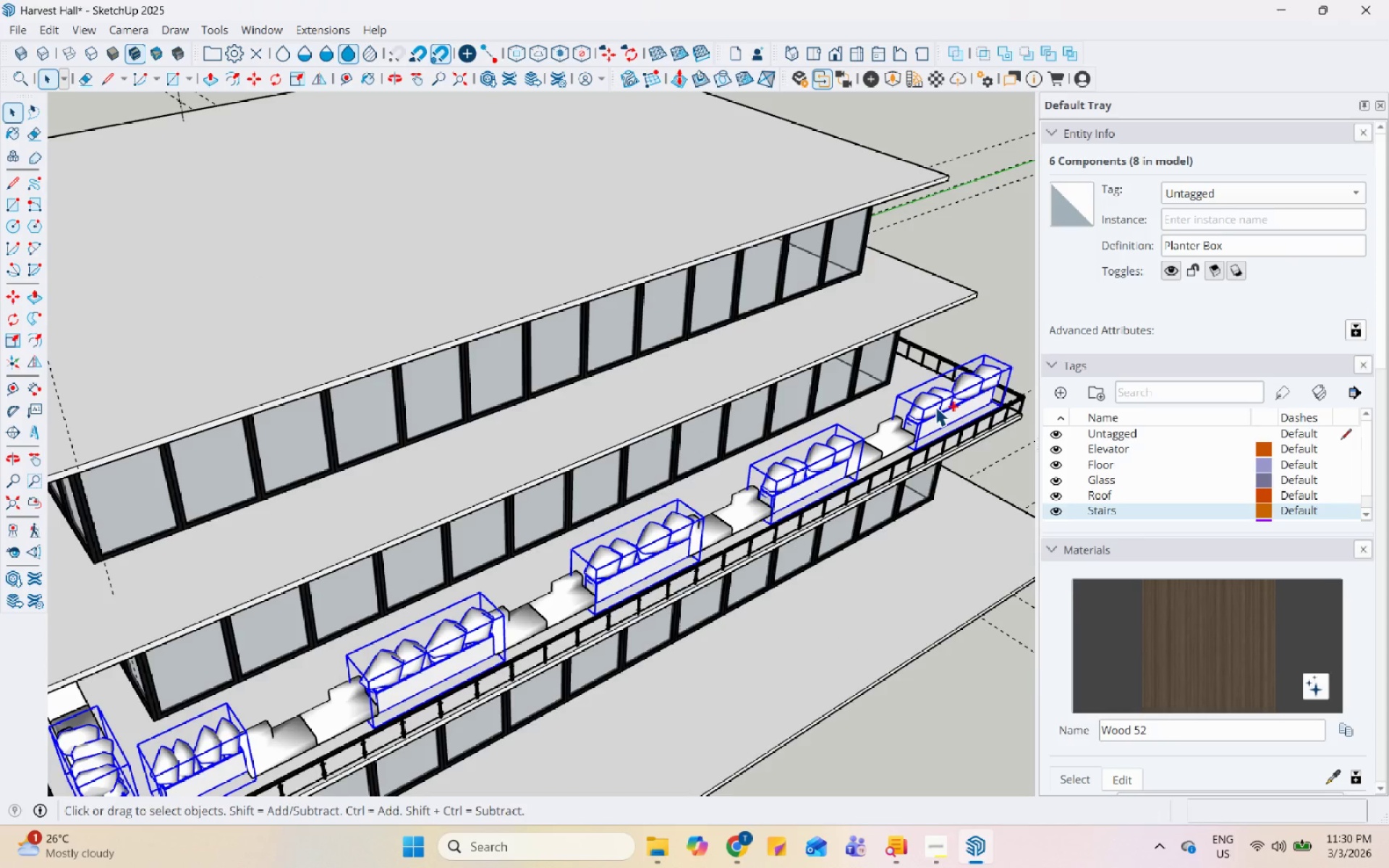 
right_click([935, 407])
 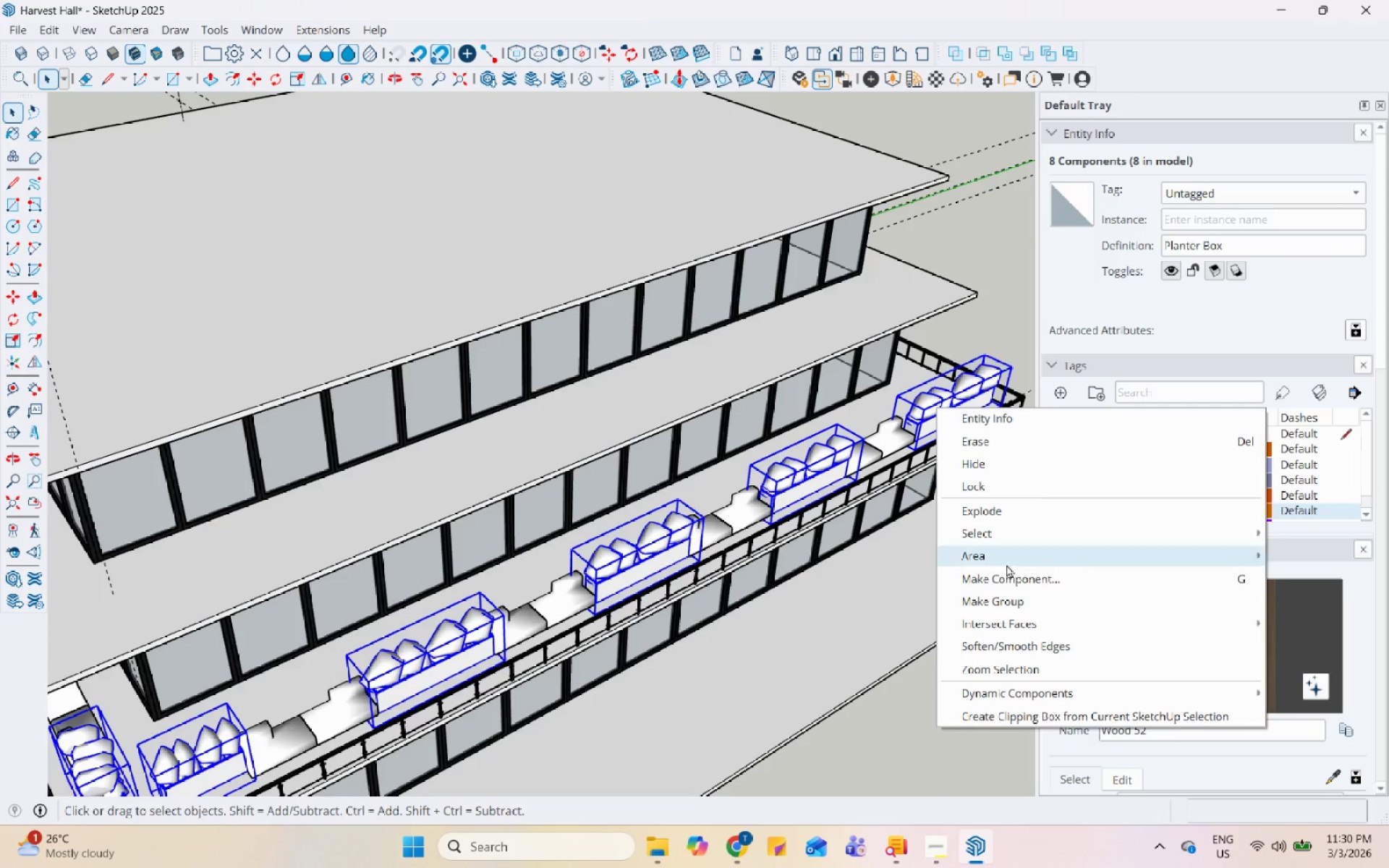 
left_click([1033, 608])
 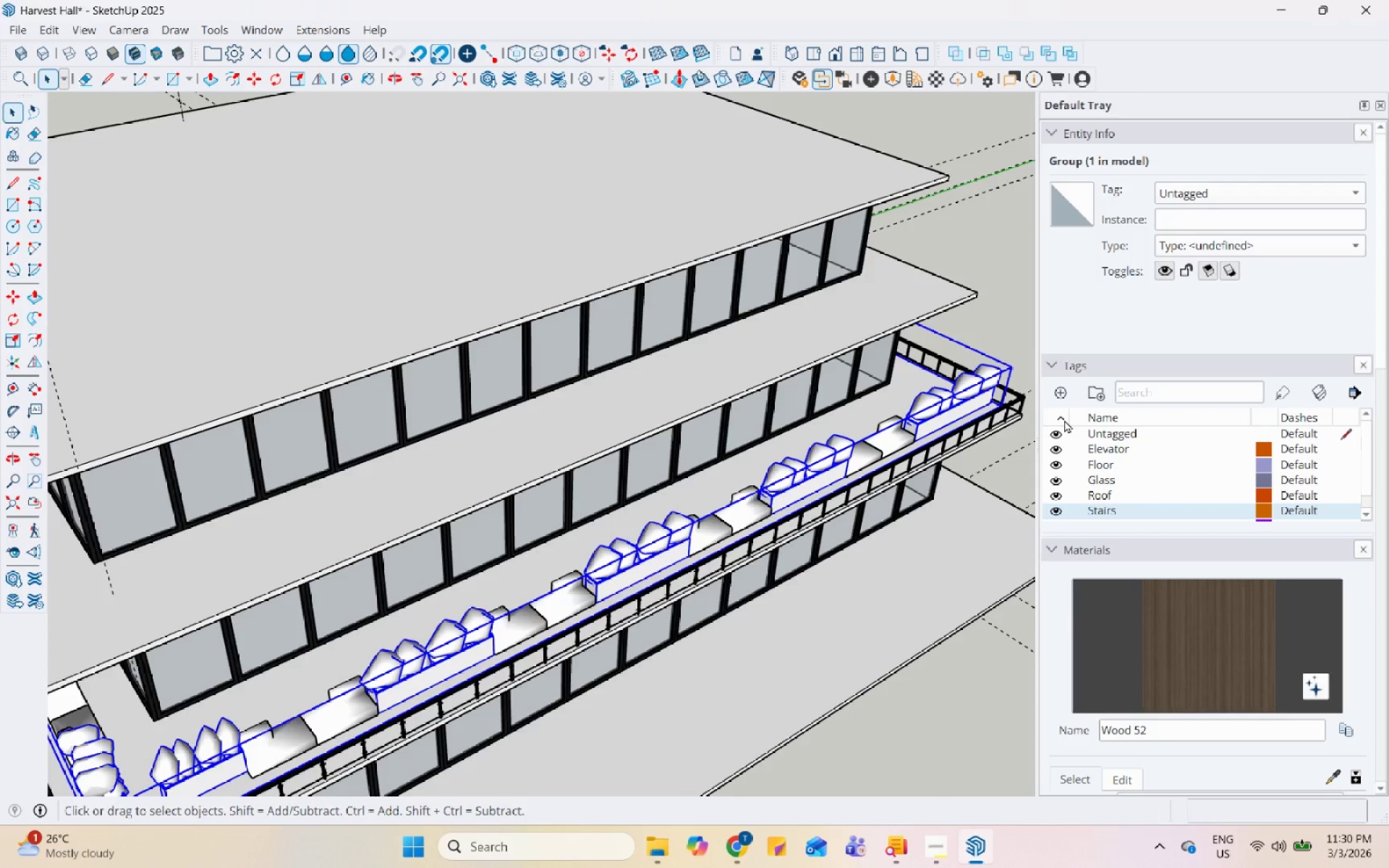 
scroll: coordinate [1074, 302], scroll_direction: down, amount: 1.0
 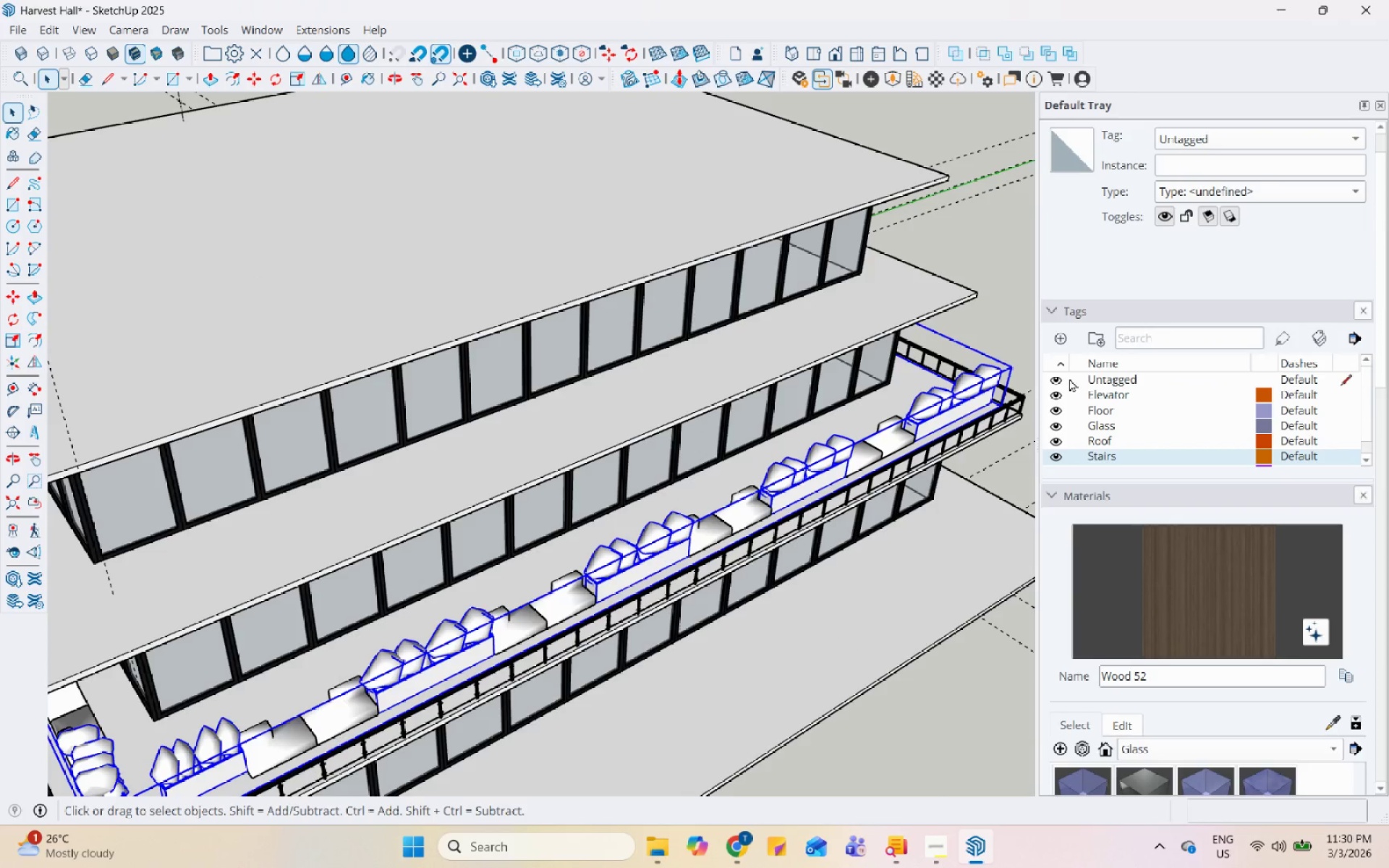 
left_click([1061, 337])
 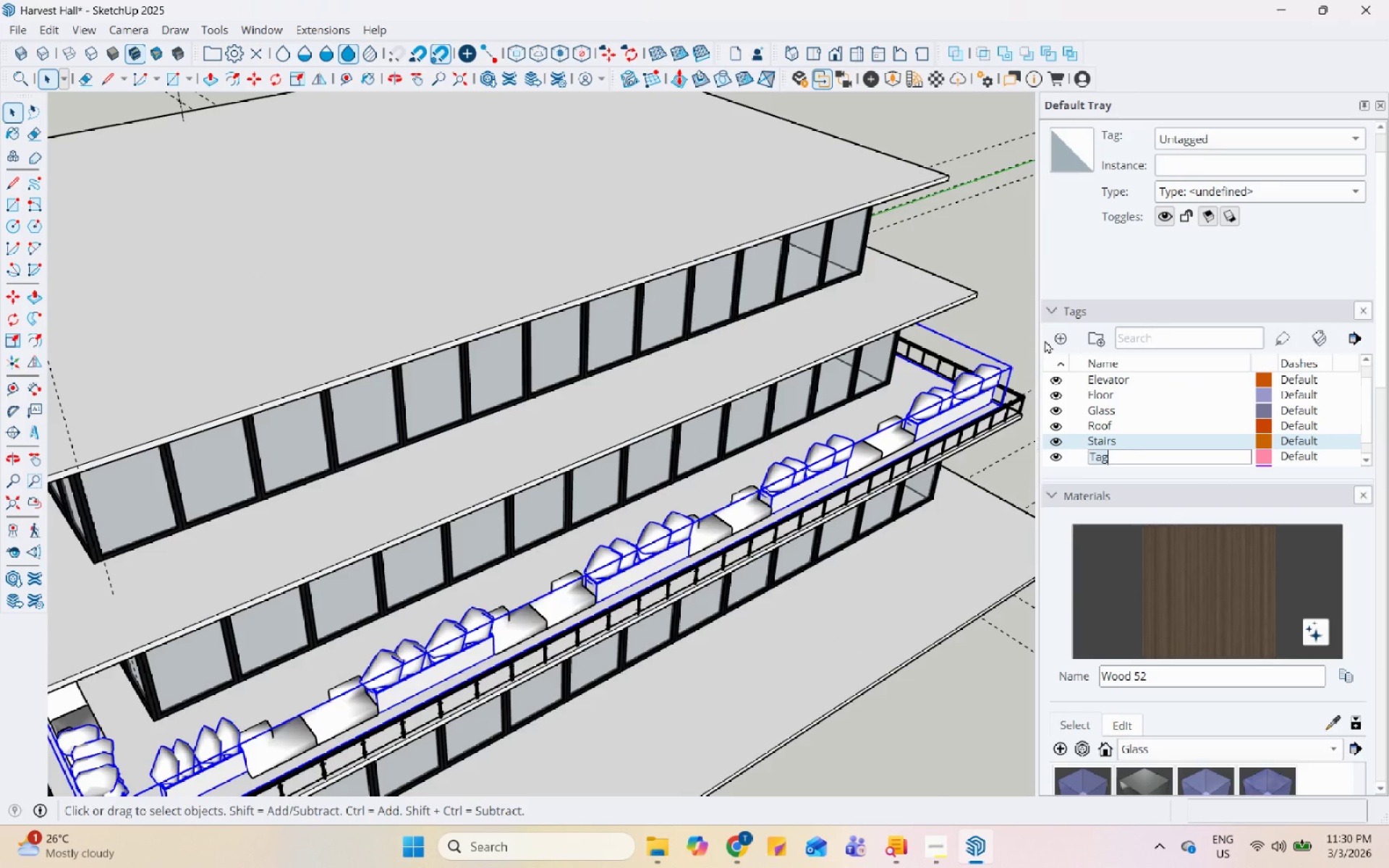 
type(Planter Boxes)
 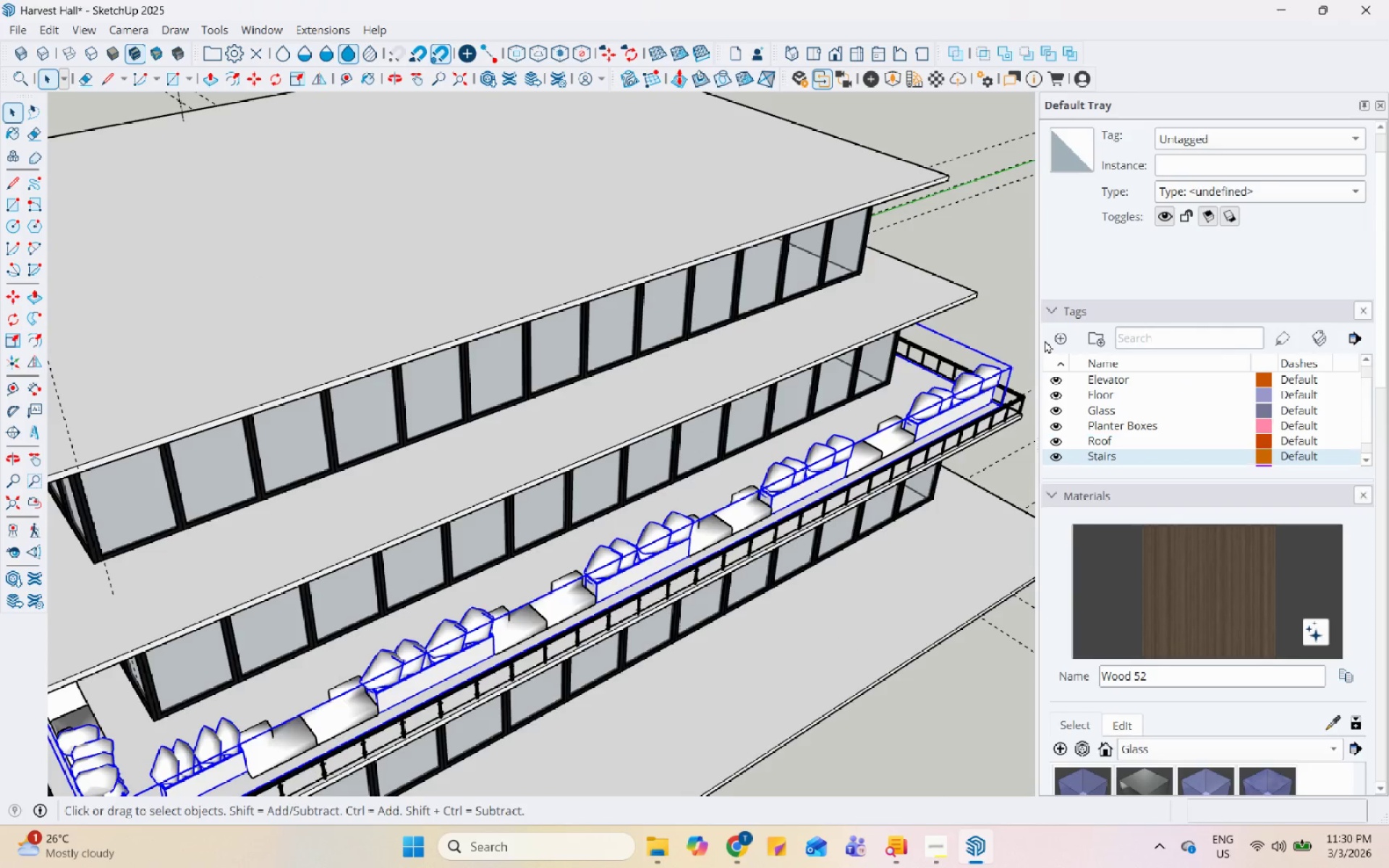 
 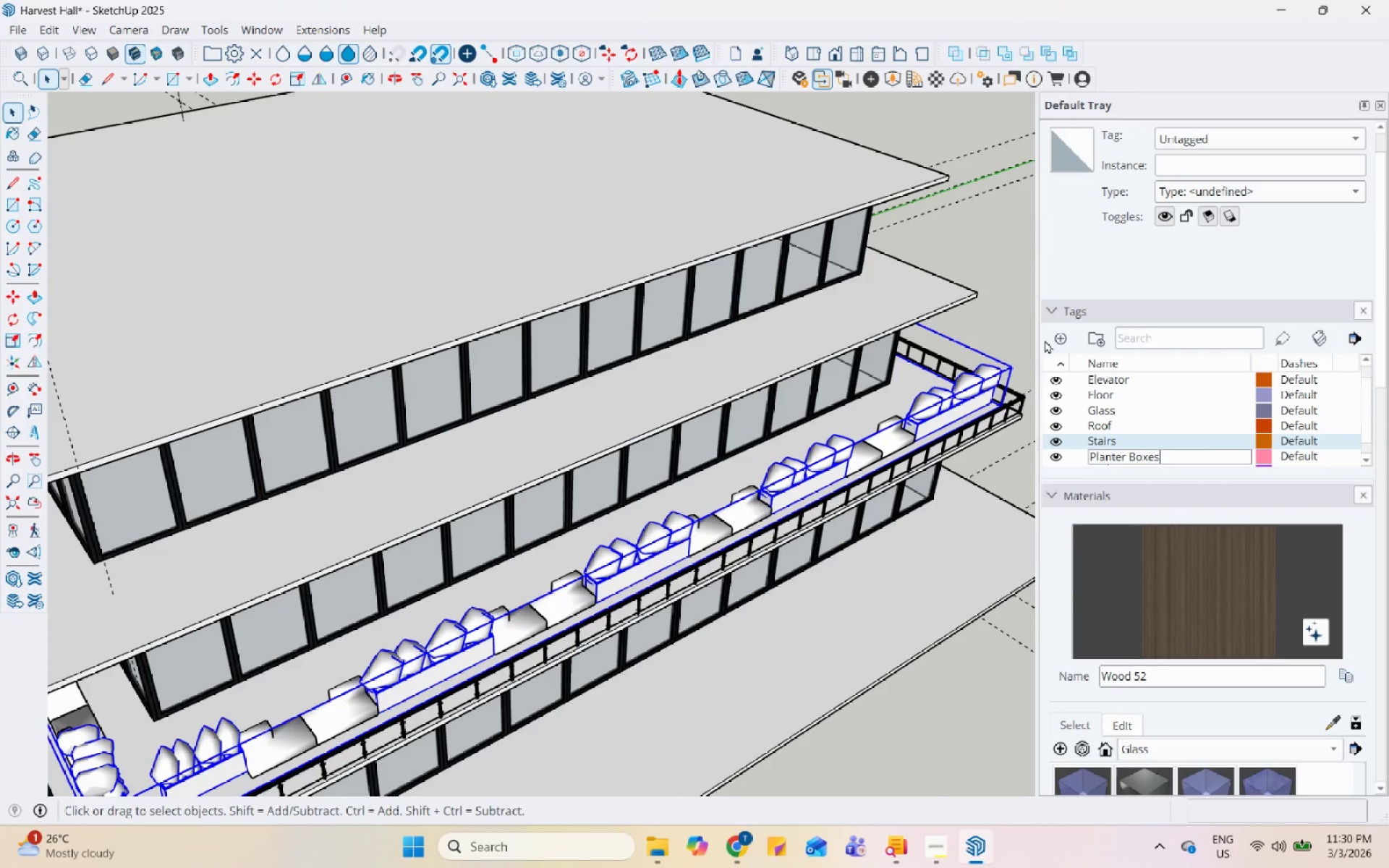 
key(Enter)
 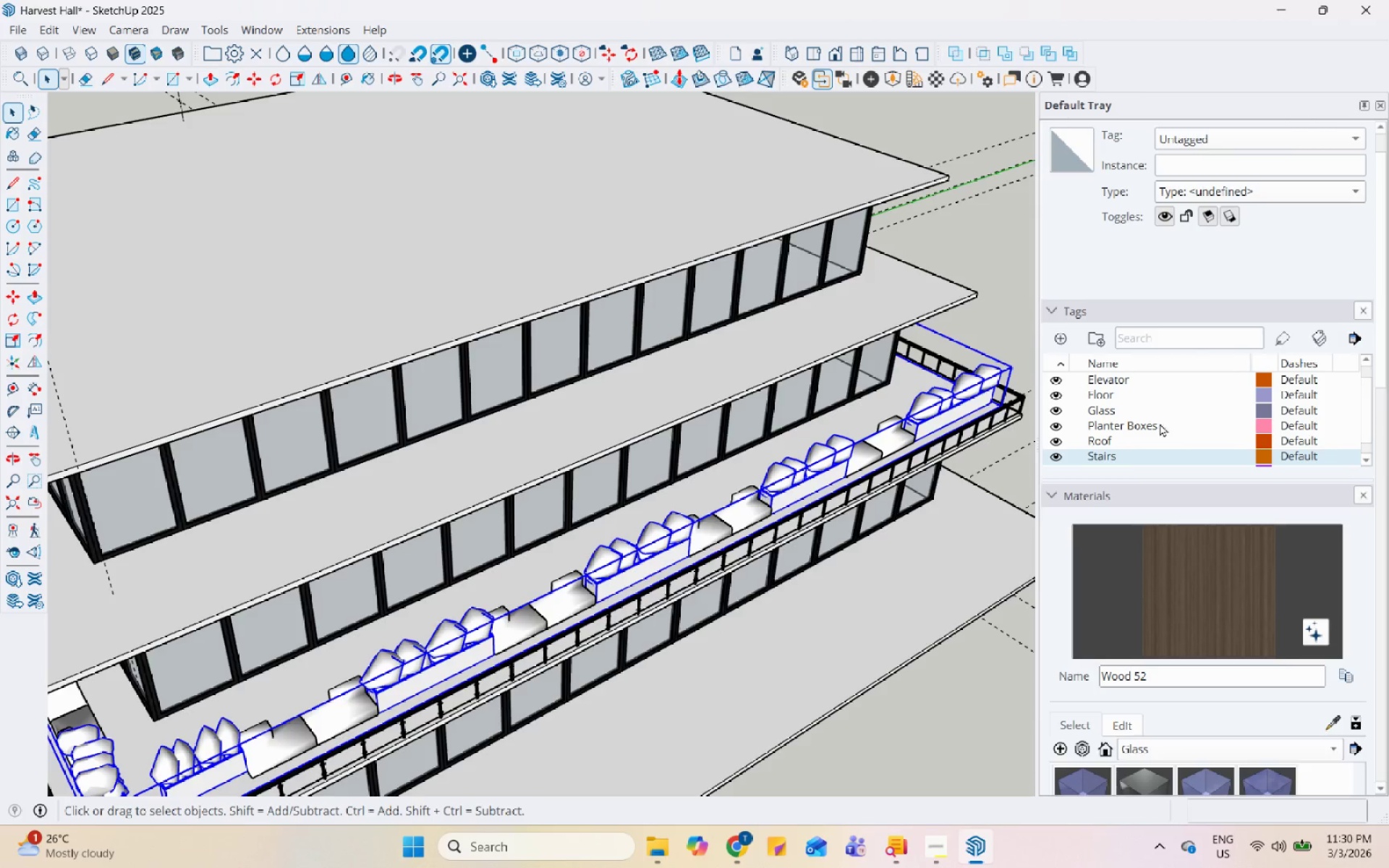 
scroll: coordinate [1225, 210], scroll_direction: up, amount: 3.0
 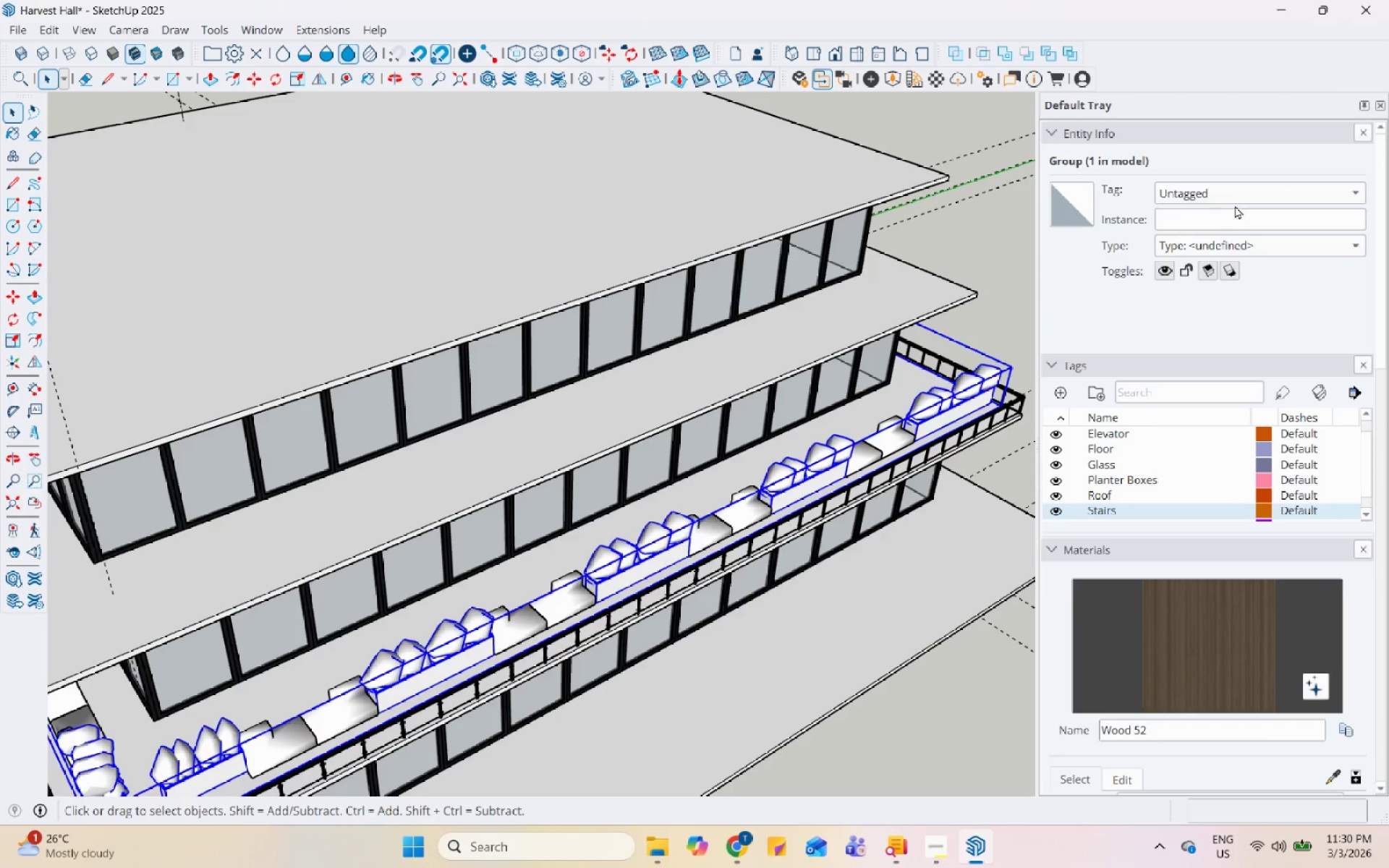 
left_click([1238, 196])
 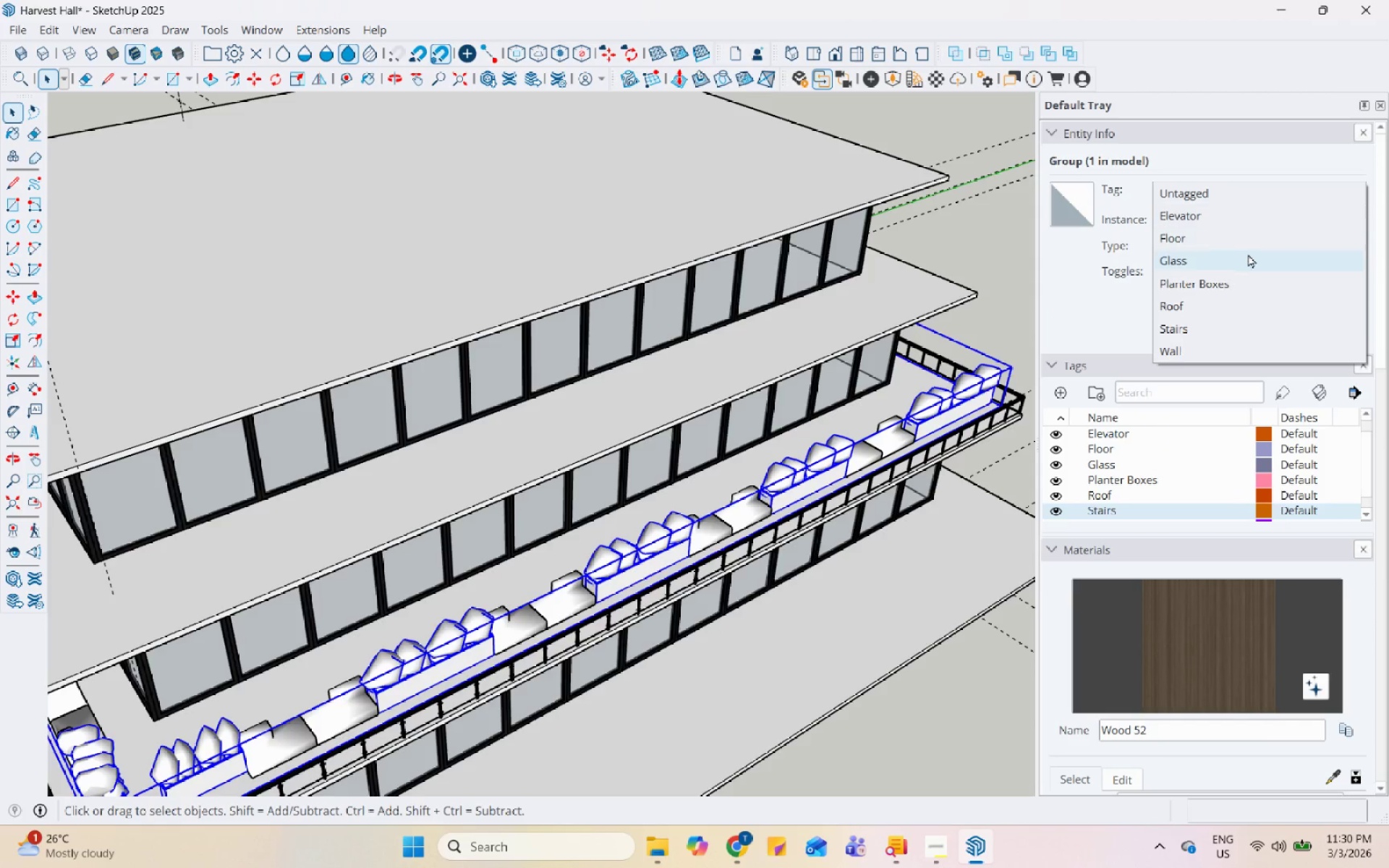 
left_click([1242, 277])
 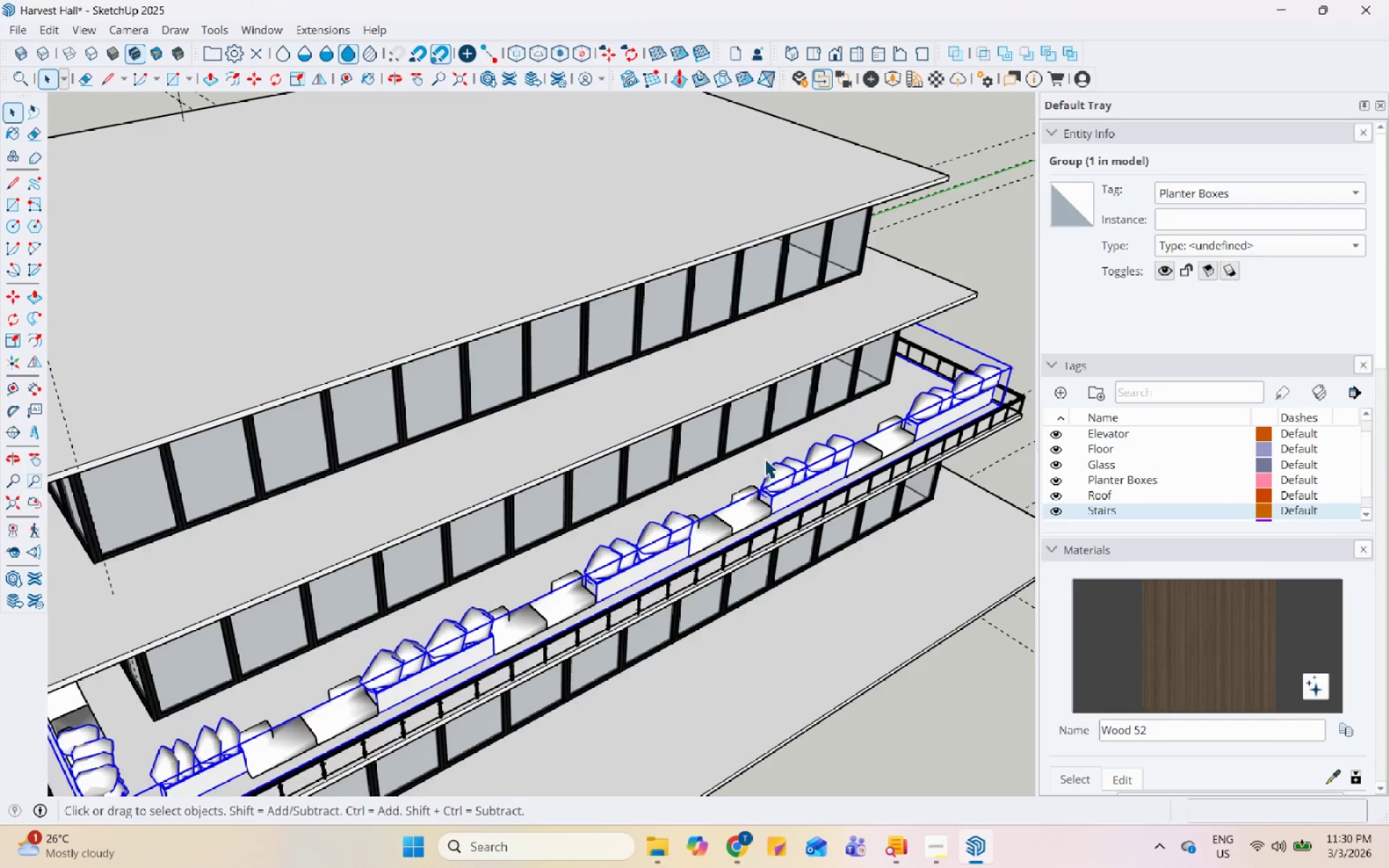 
scroll: coordinate [746, 501], scroll_direction: down, amount: 12.0
 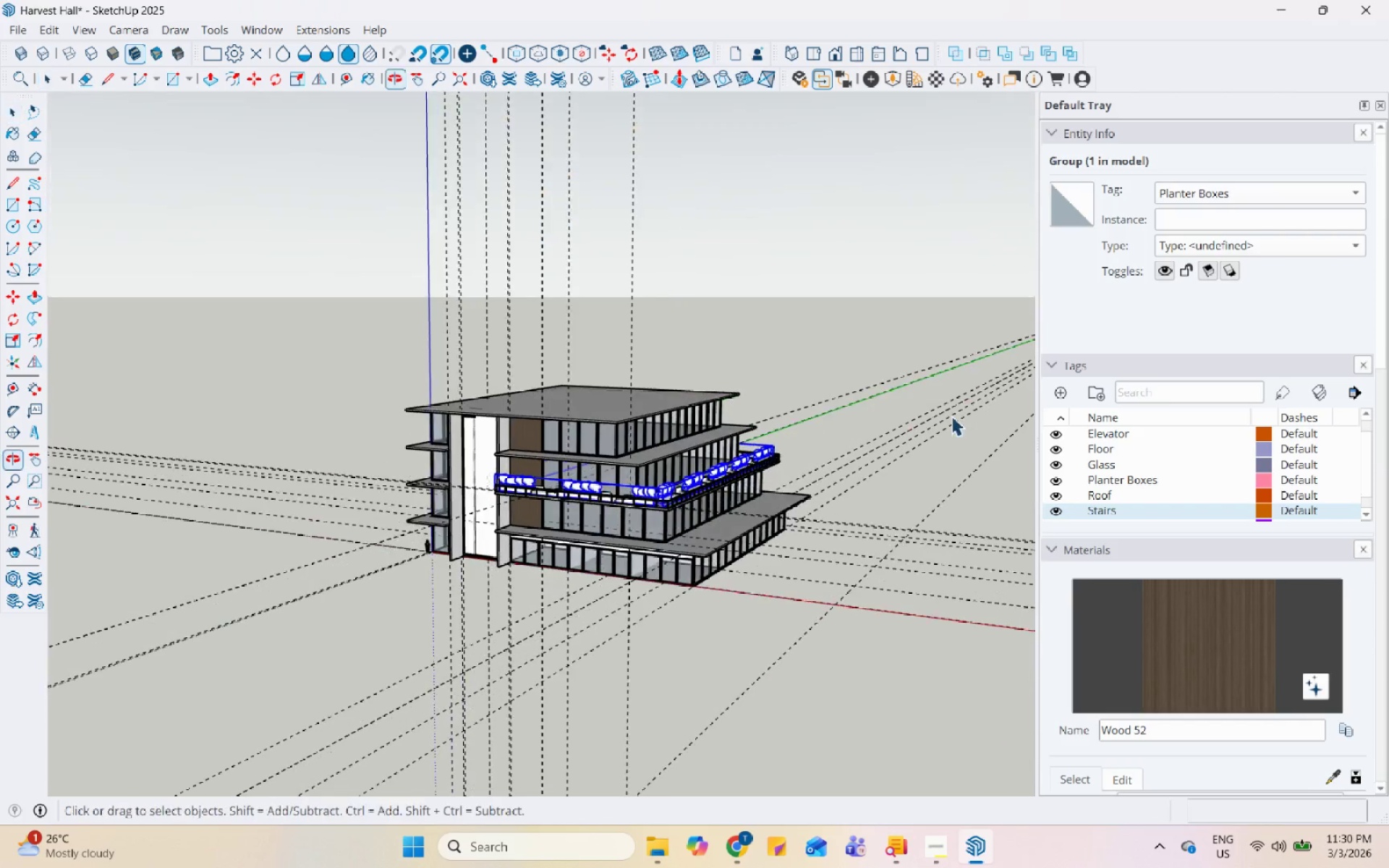 
left_click([794, 566])
 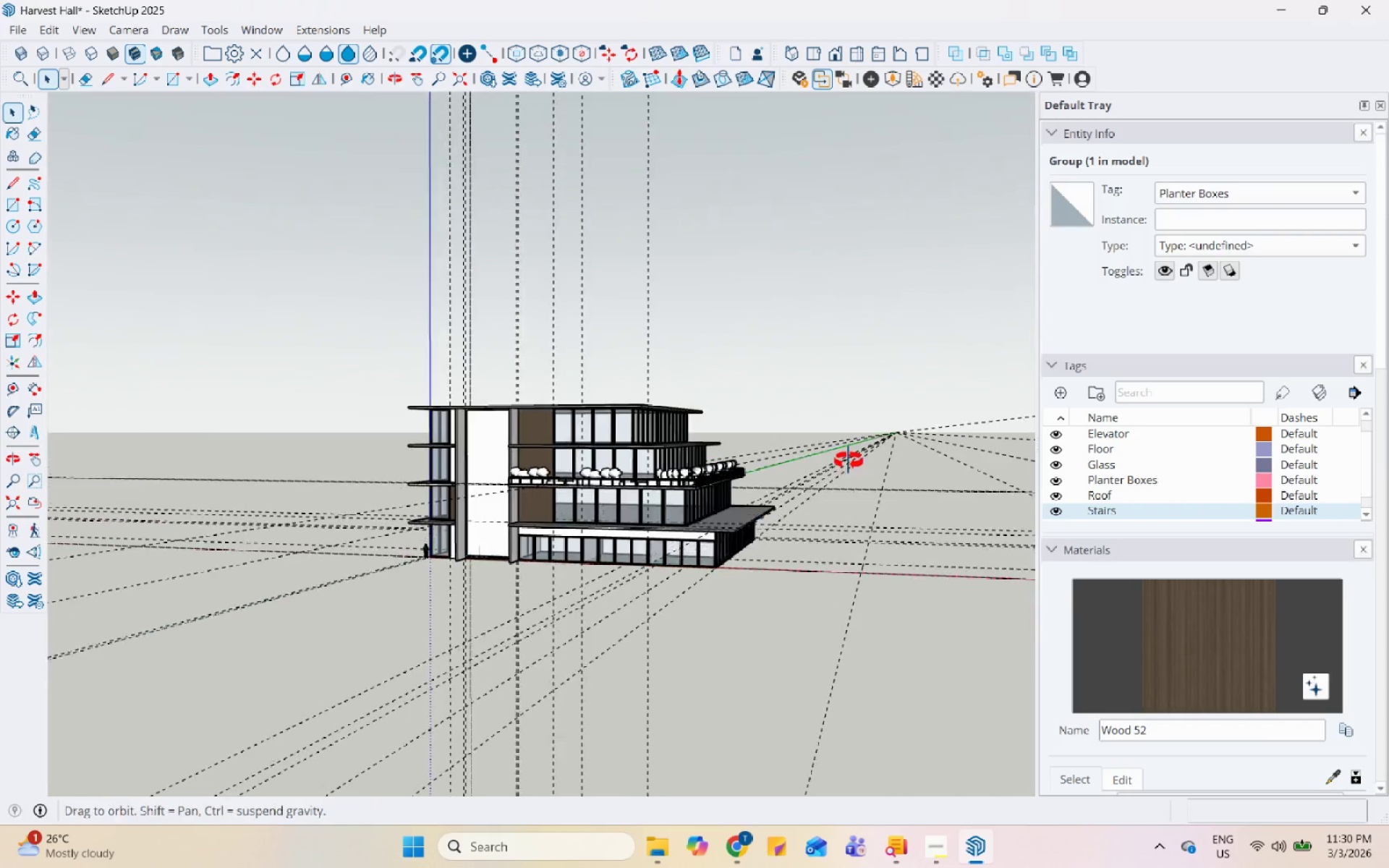 
scroll: coordinate [573, 394], scroll_direction: up, amount: 12.0
 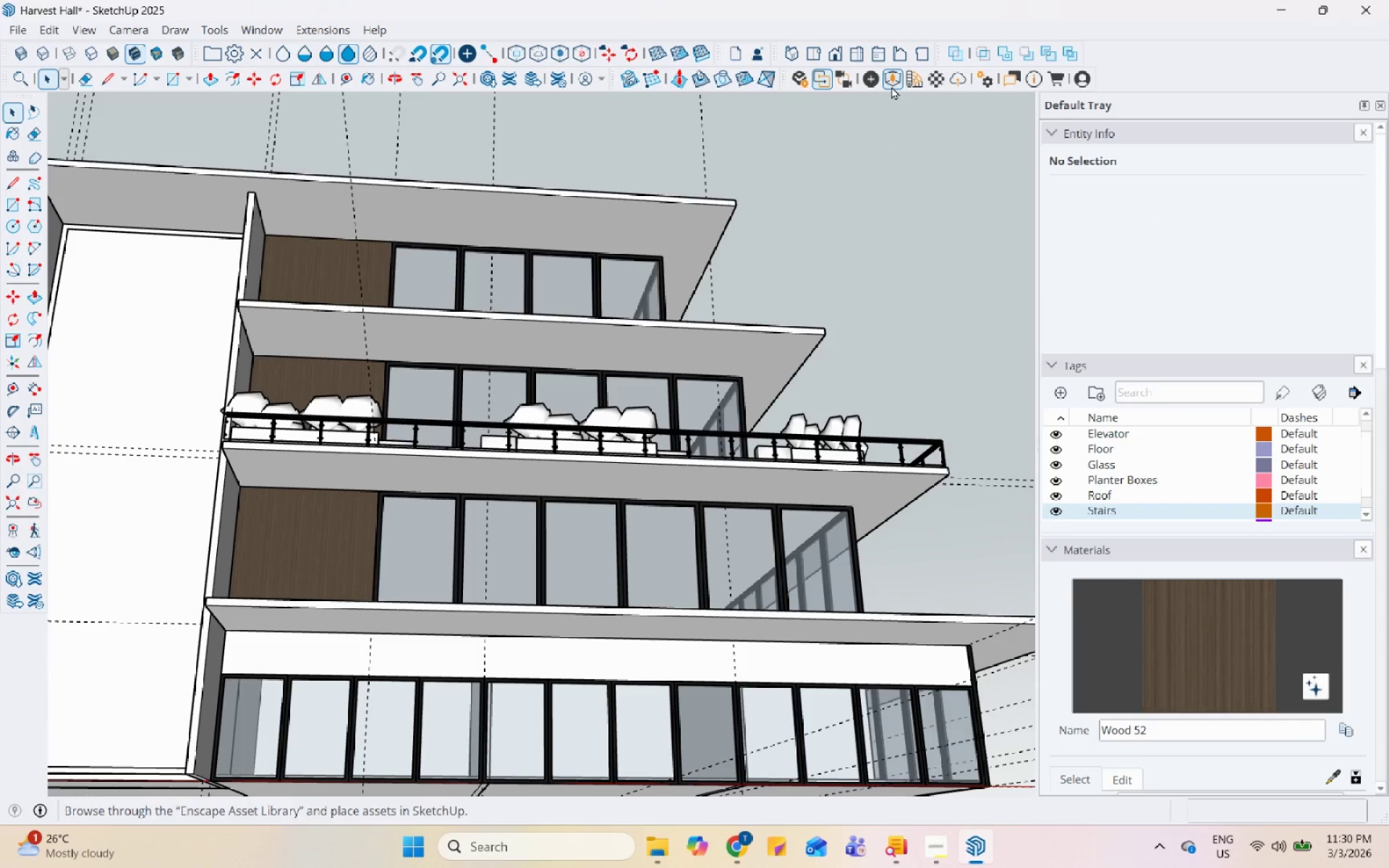 
left_click([908, 78])
 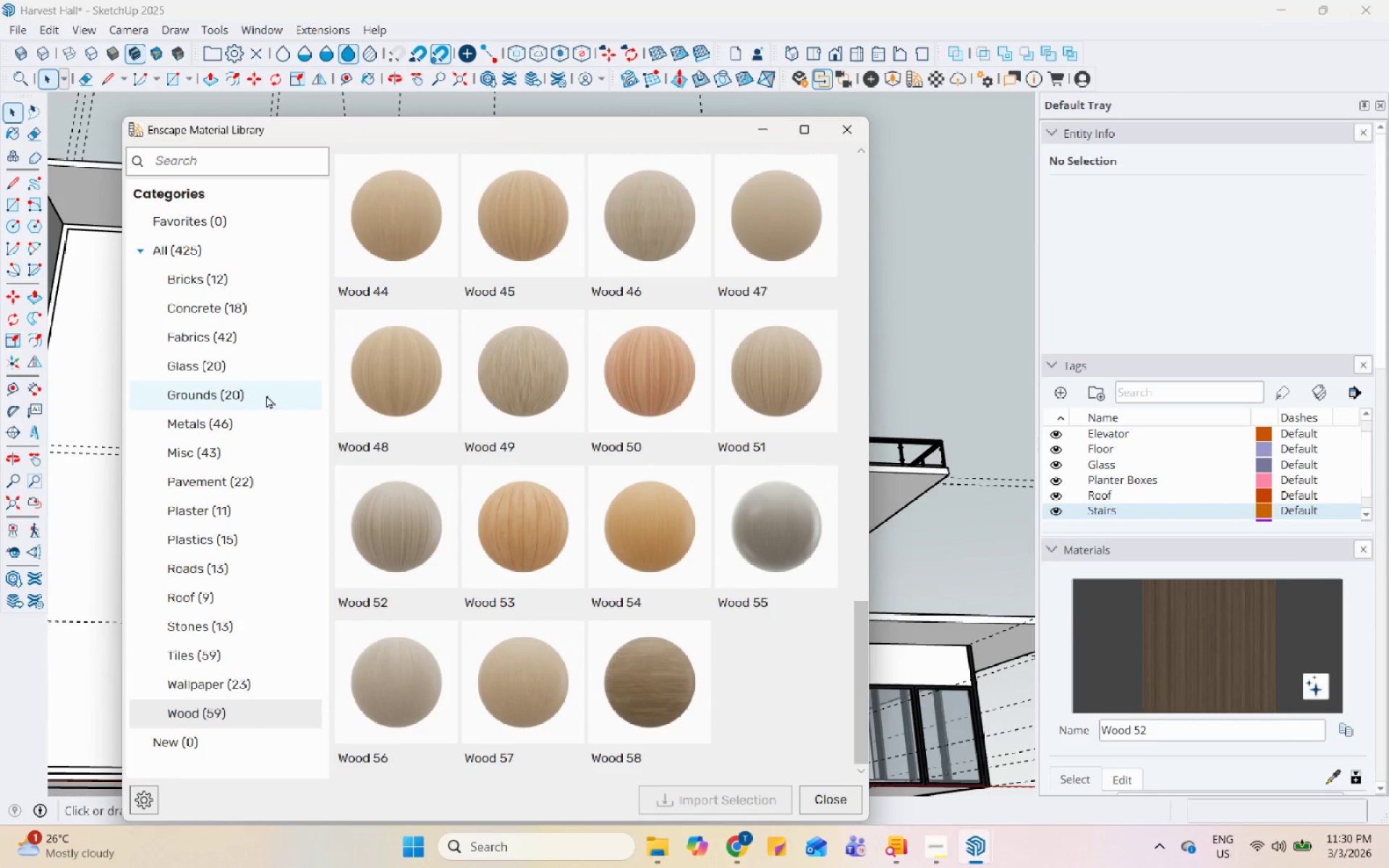 
left_click([276, 304])
 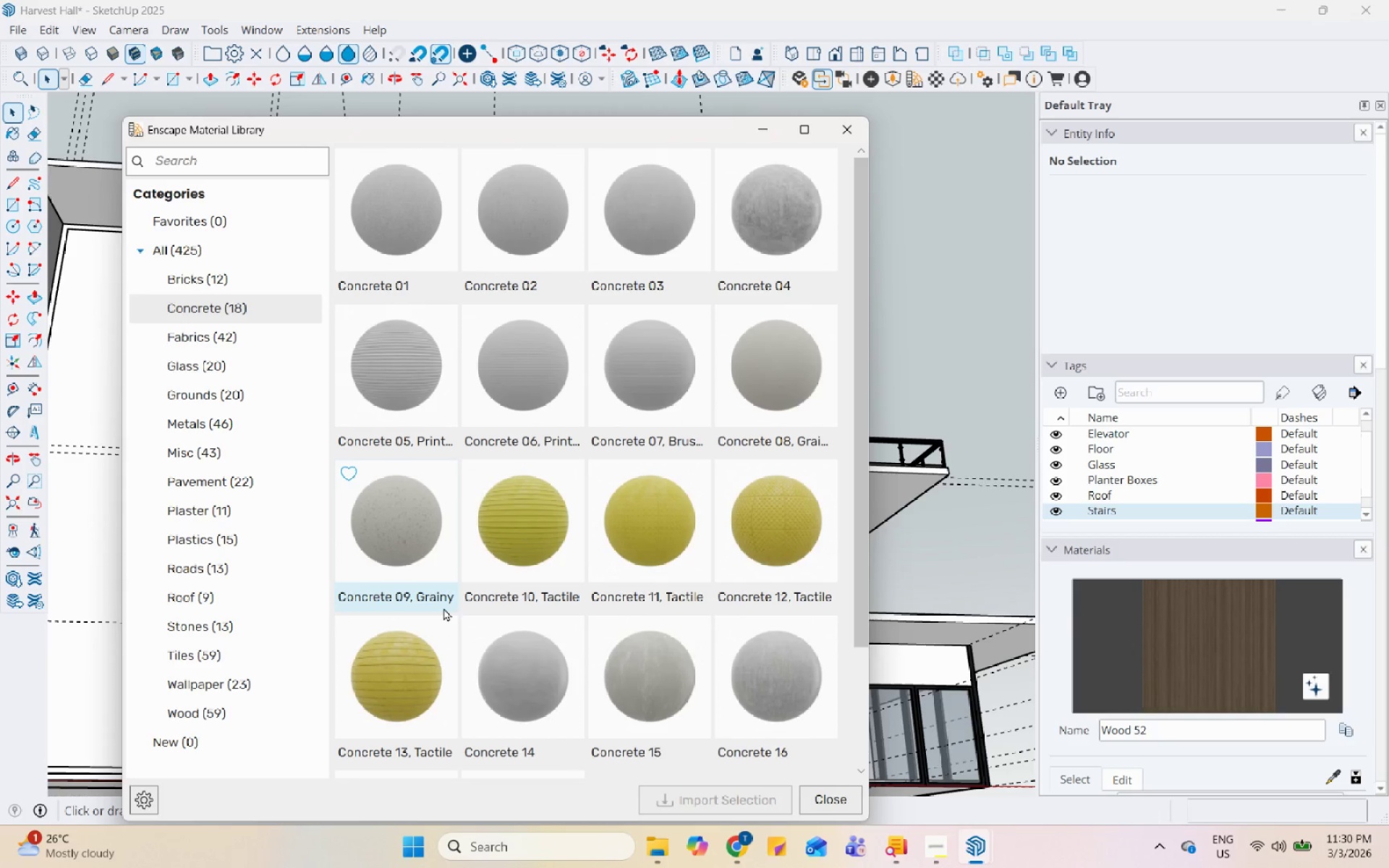 
scroll: coordinate [617, 471], scroll_direction: down, amount: 6.0
 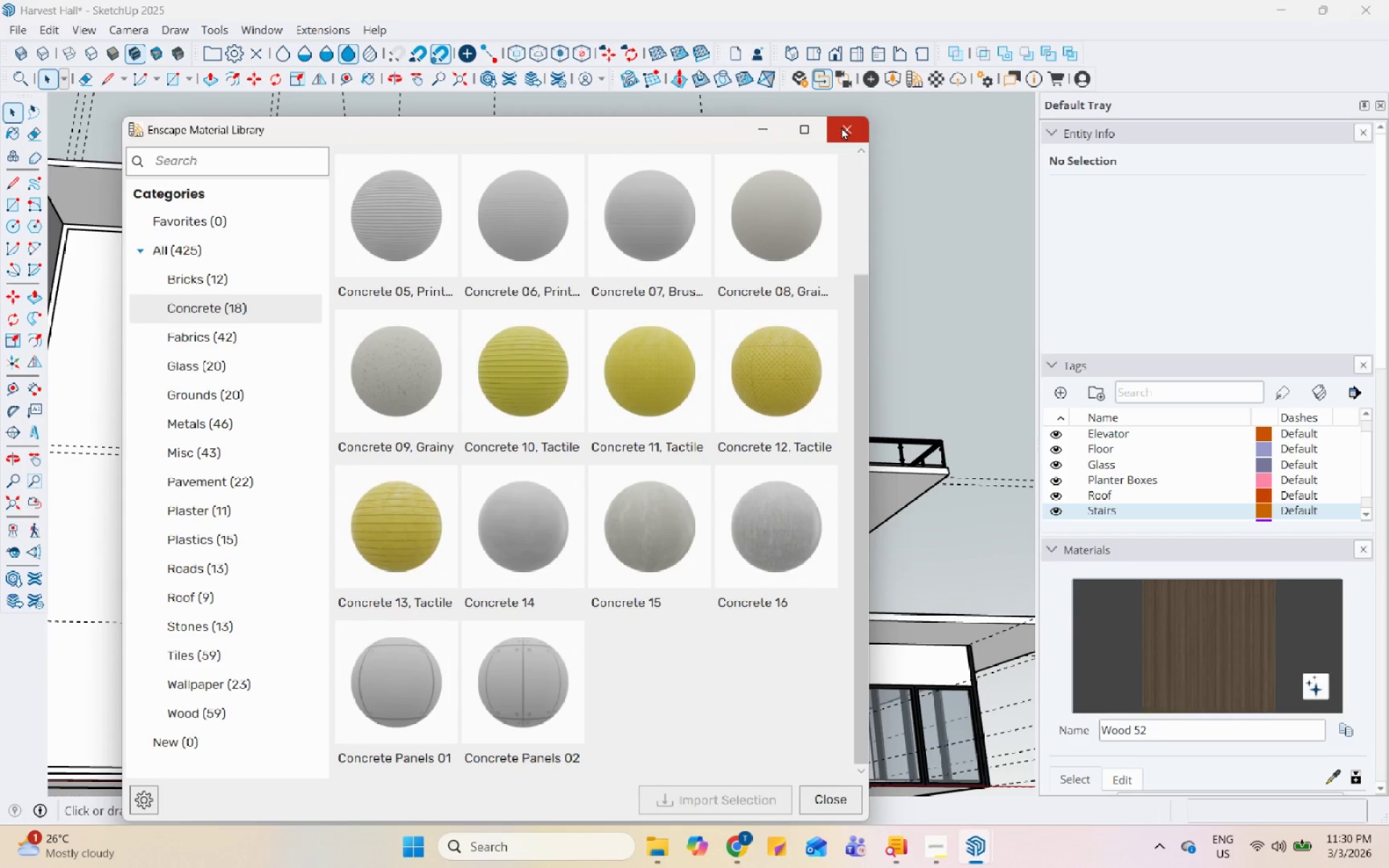 
left_click([843, 127])
 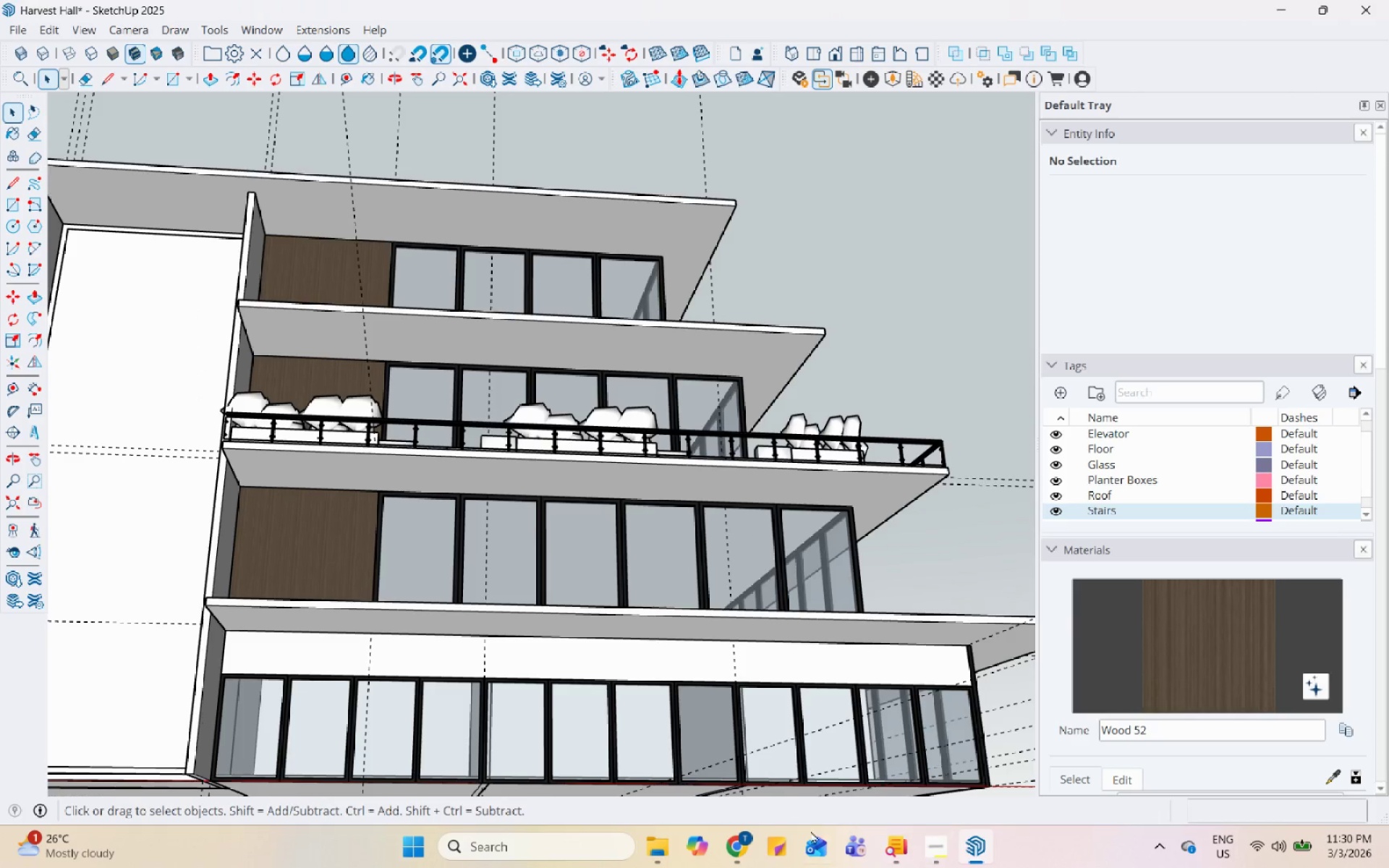 
left_click([749, 847])
 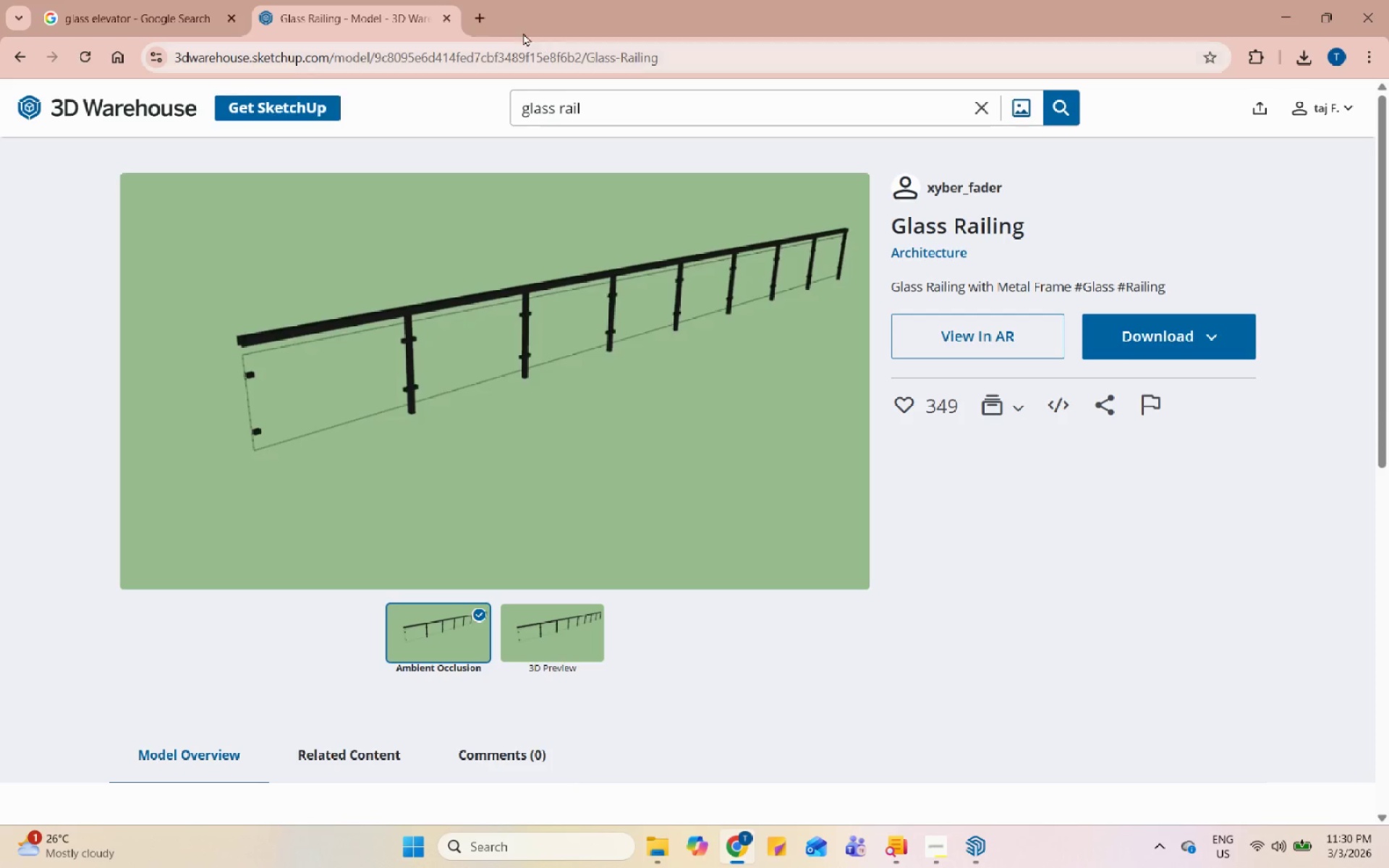 
left_click([485, 18])
 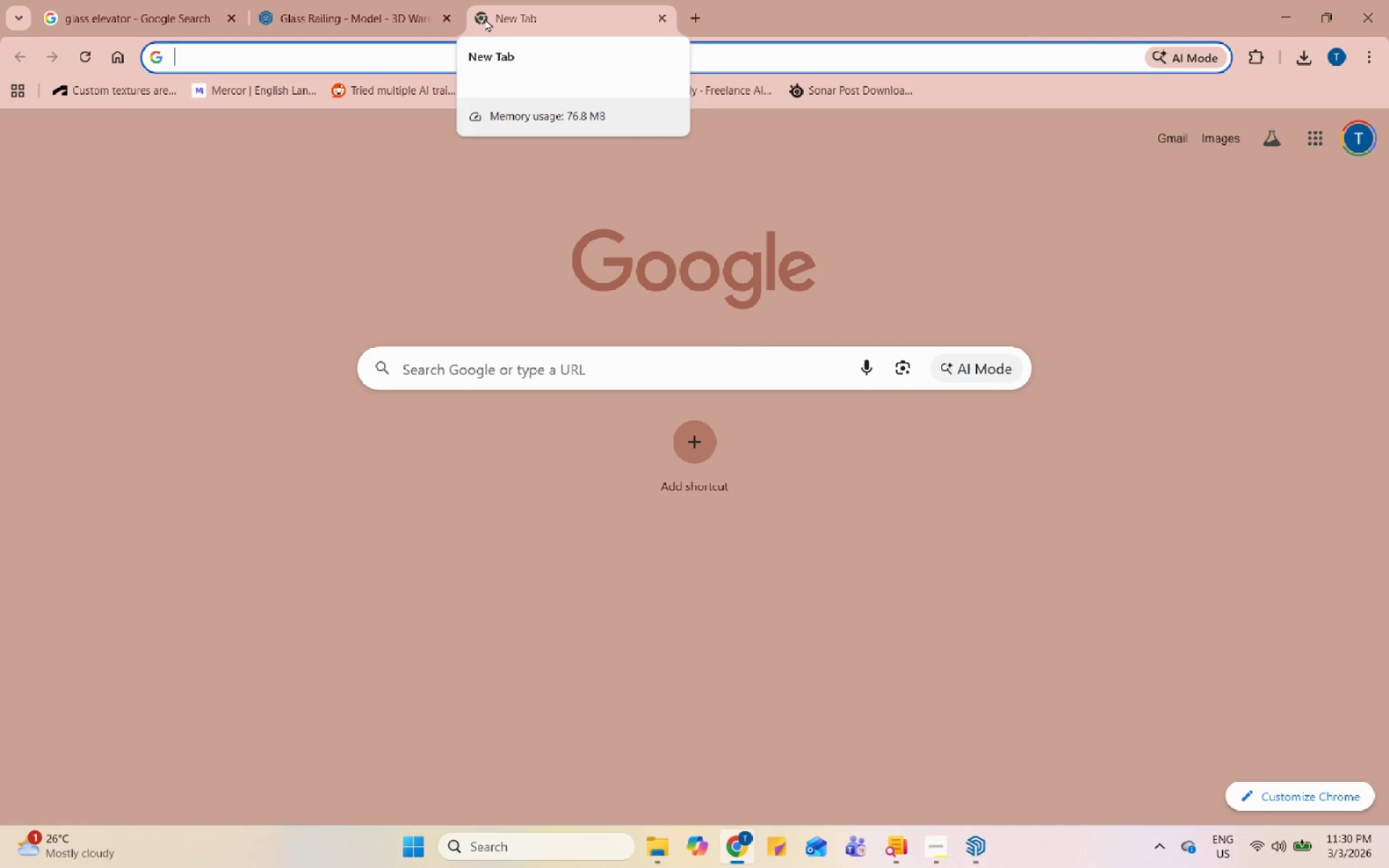 
wait(7.84)
 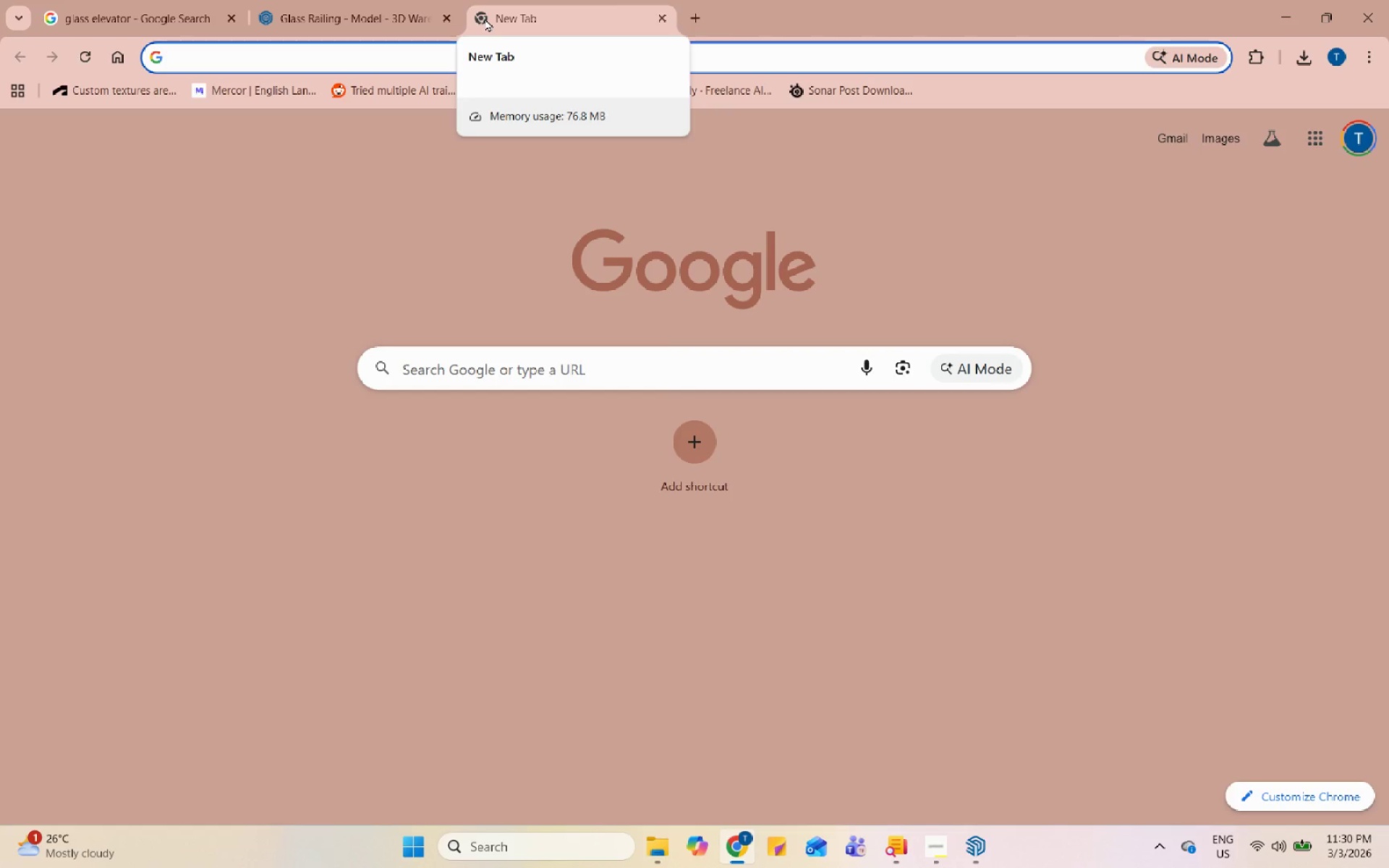 
type(concret pbr)
 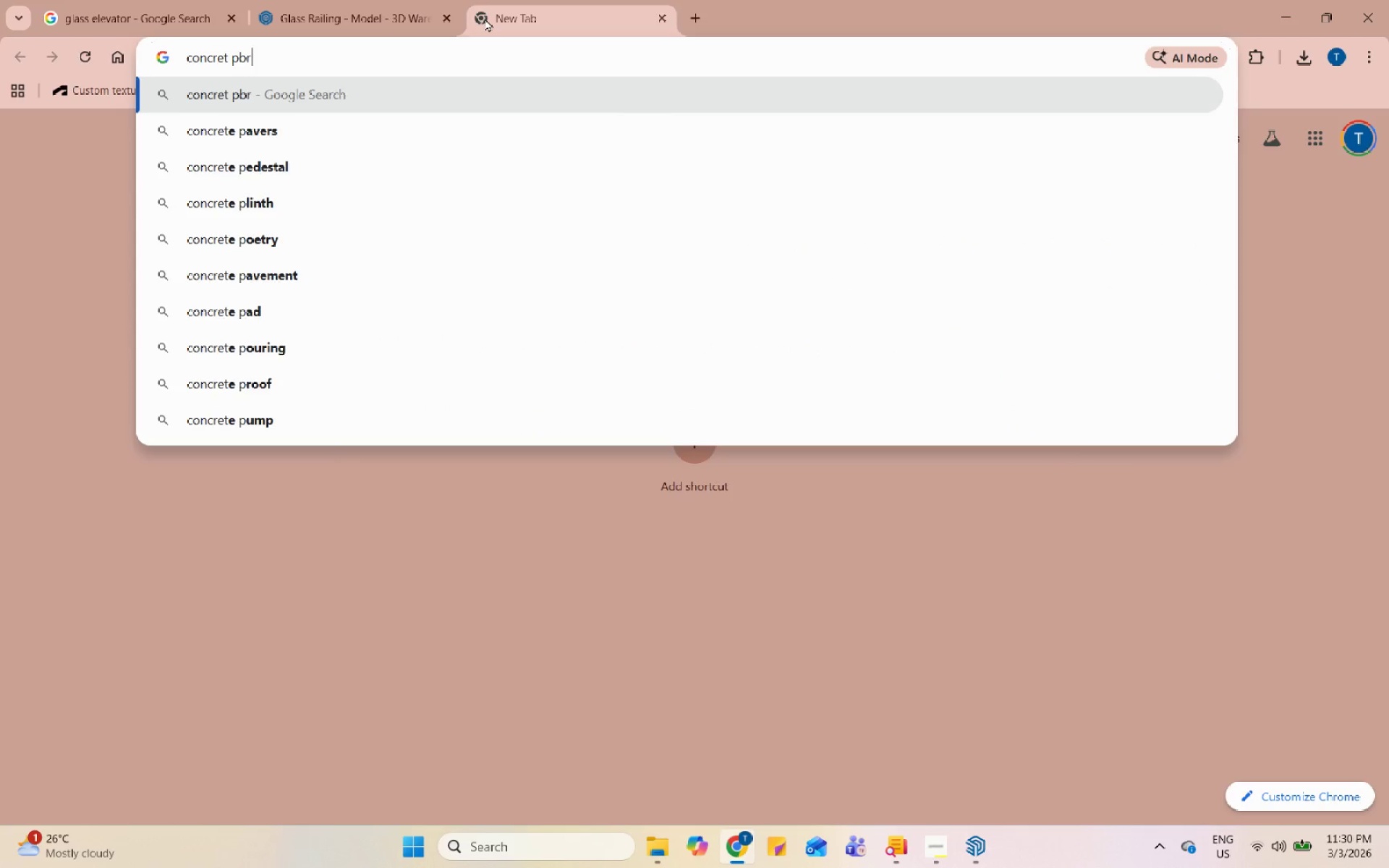 
key(Enter)
 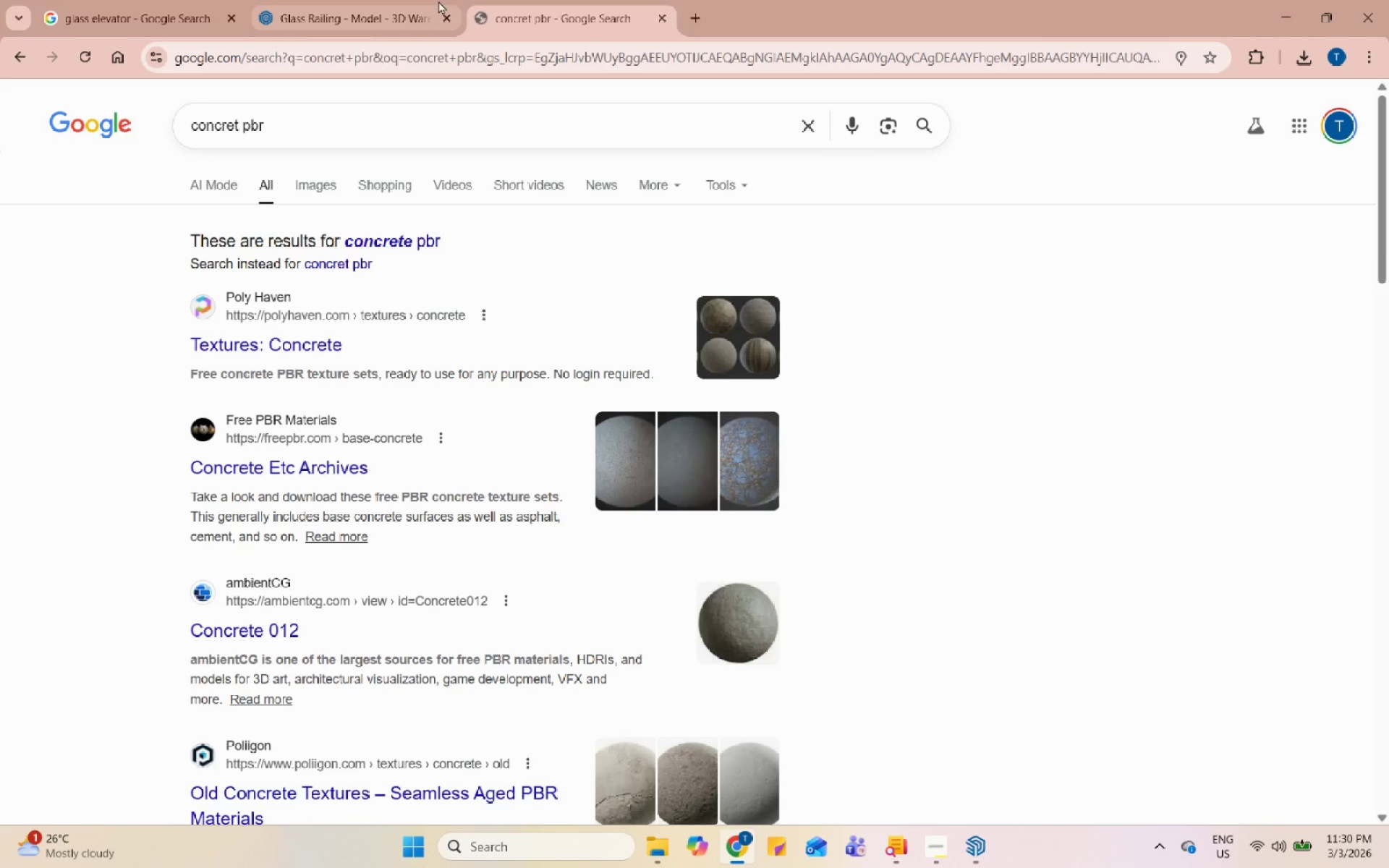 
left_click([323, 333])
 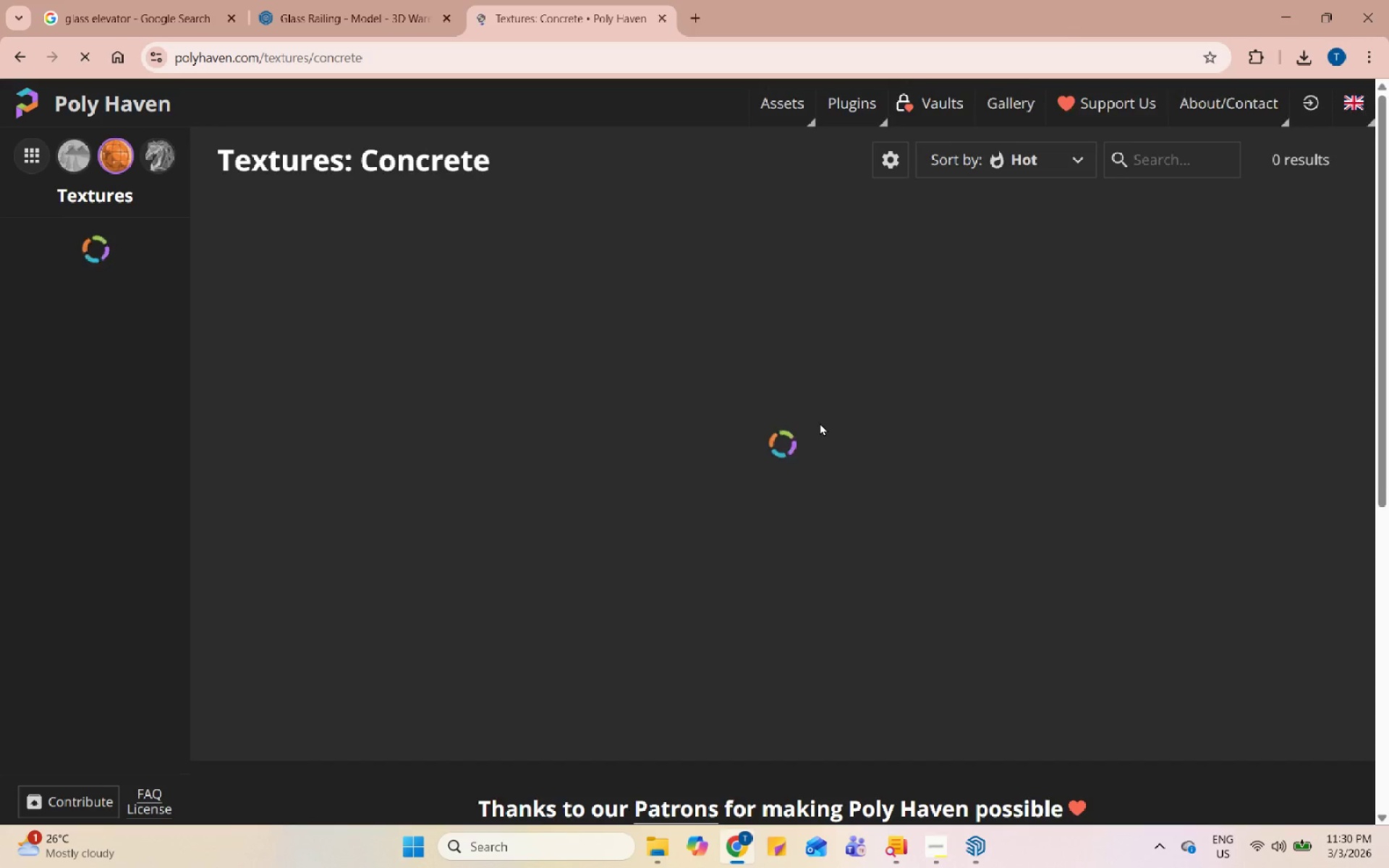 
mouse_move([873, 409])
 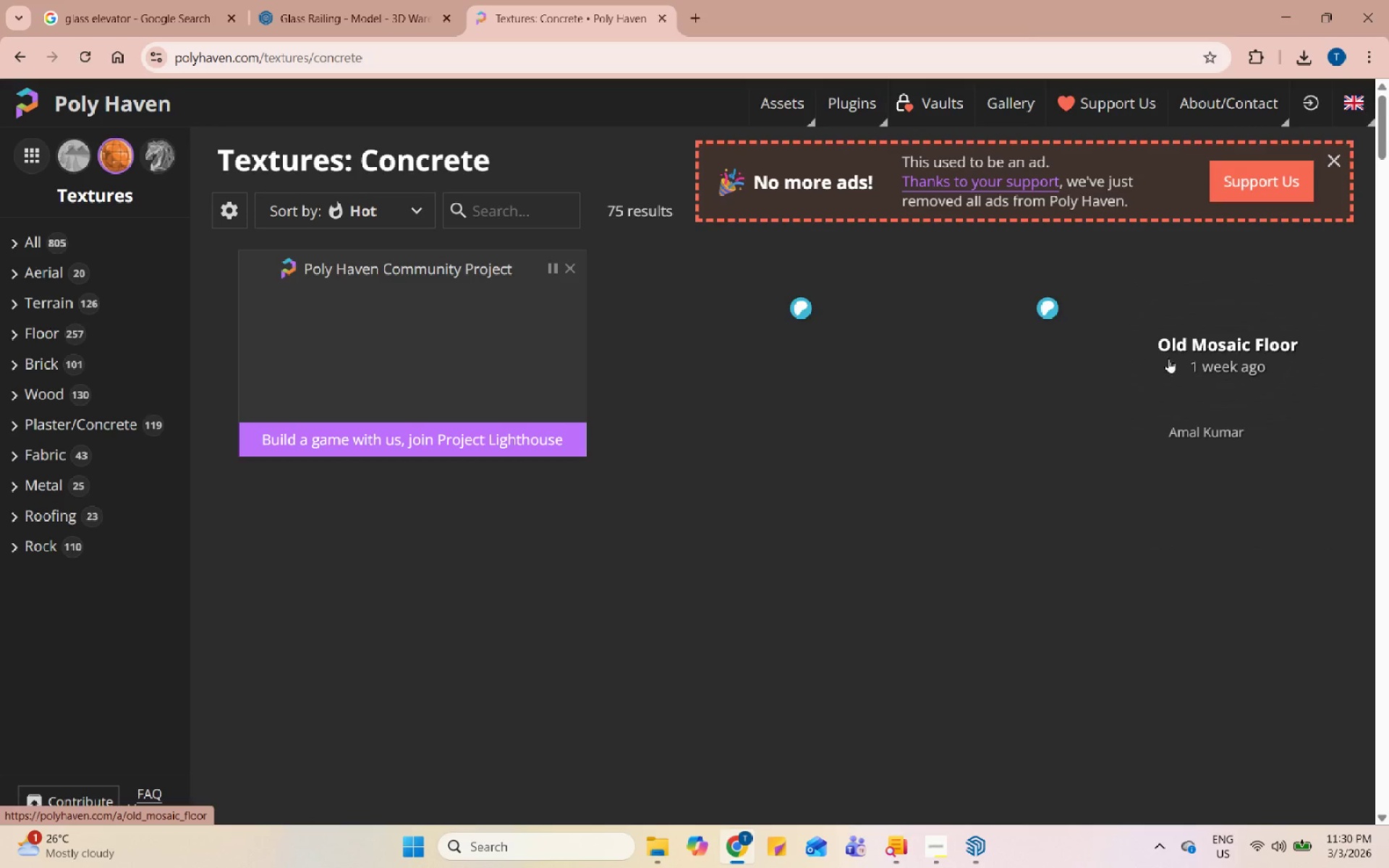 
scroll: coordinate [917, 414], scroll_direction: down, amount: 5.0
 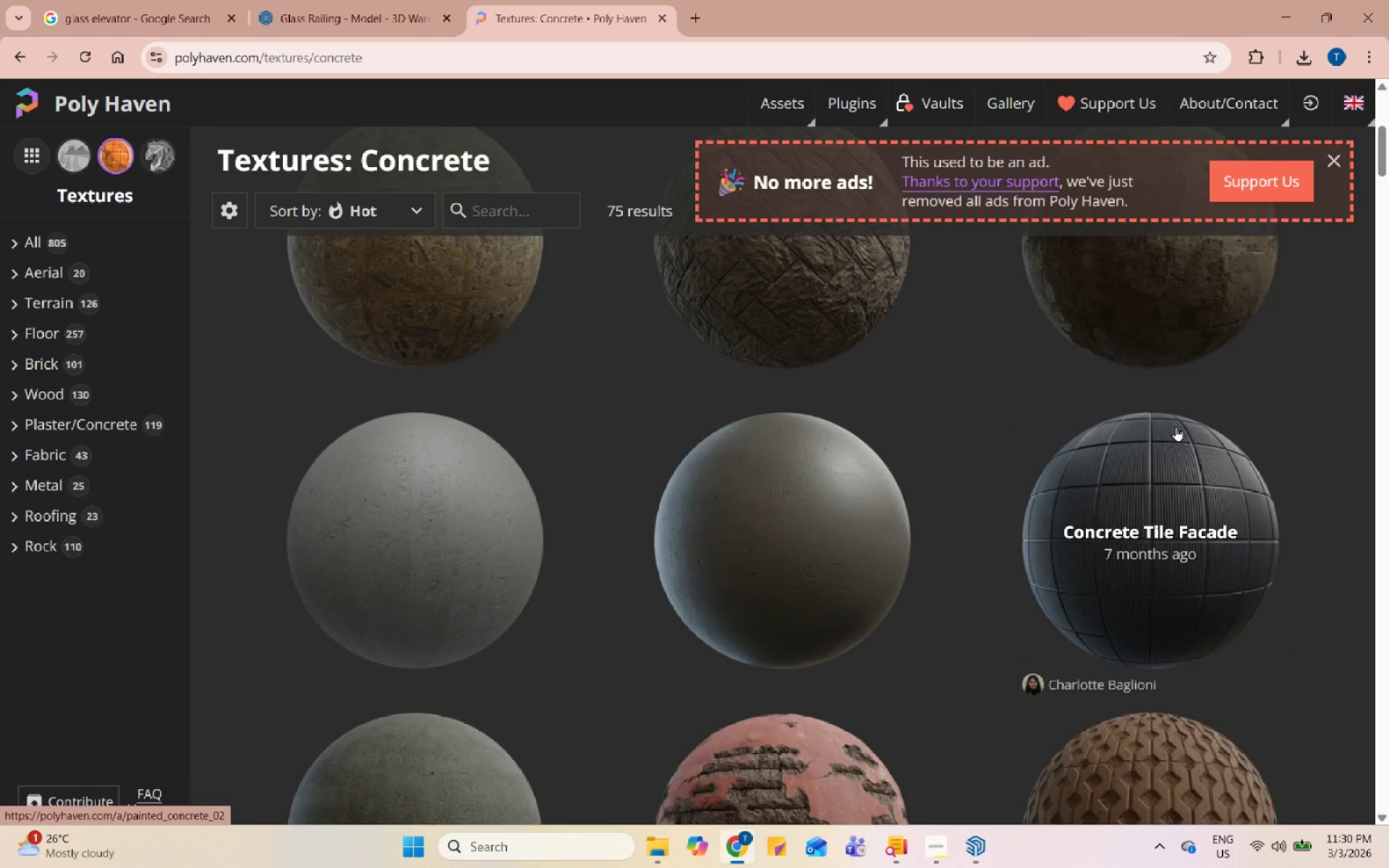 
scroll: coordinate [850, 471], scroll_direction: up, amount: 5.0
 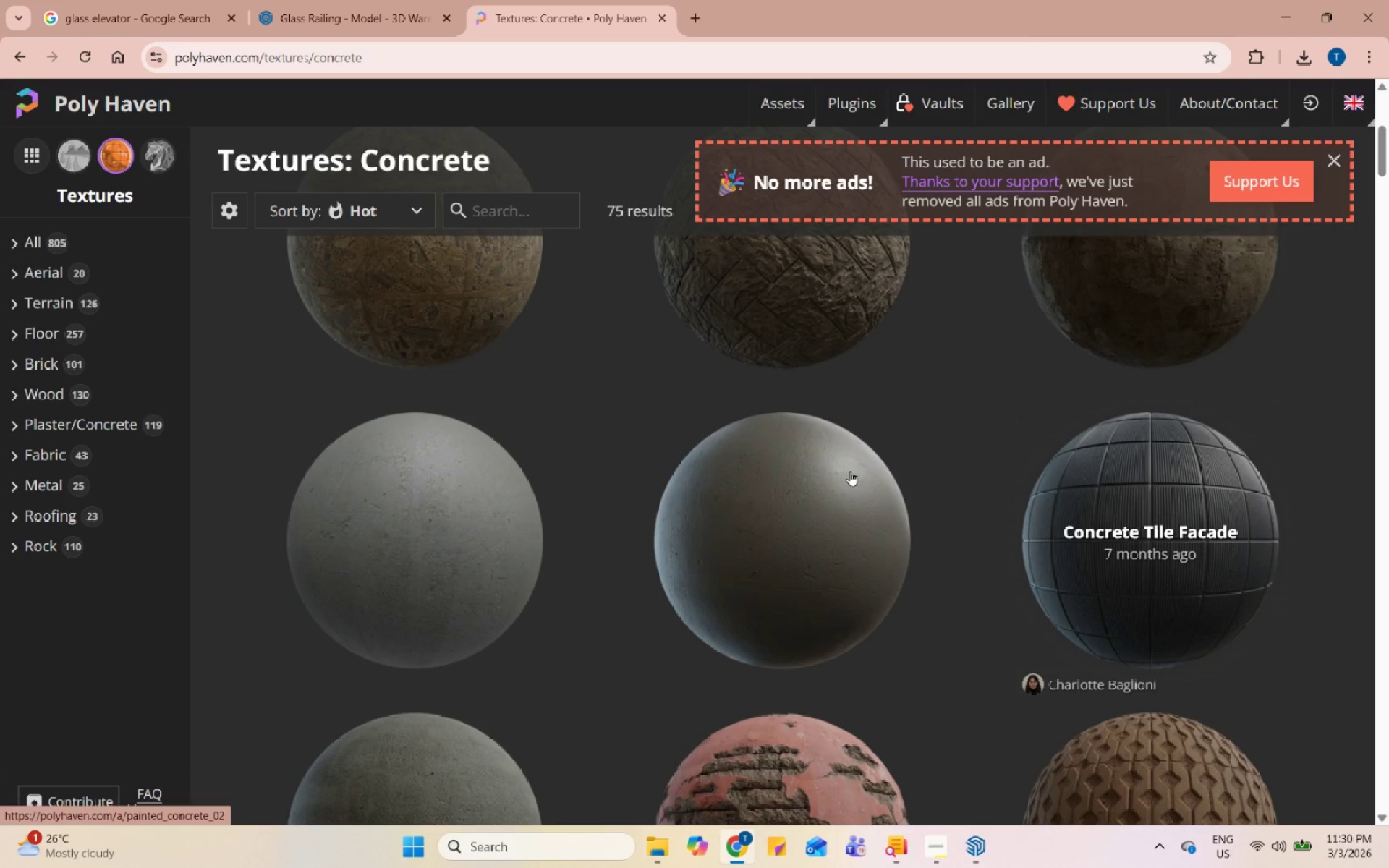 
scroll: coordinate [850, 471], scroll_direction: down, amount: 14.0
 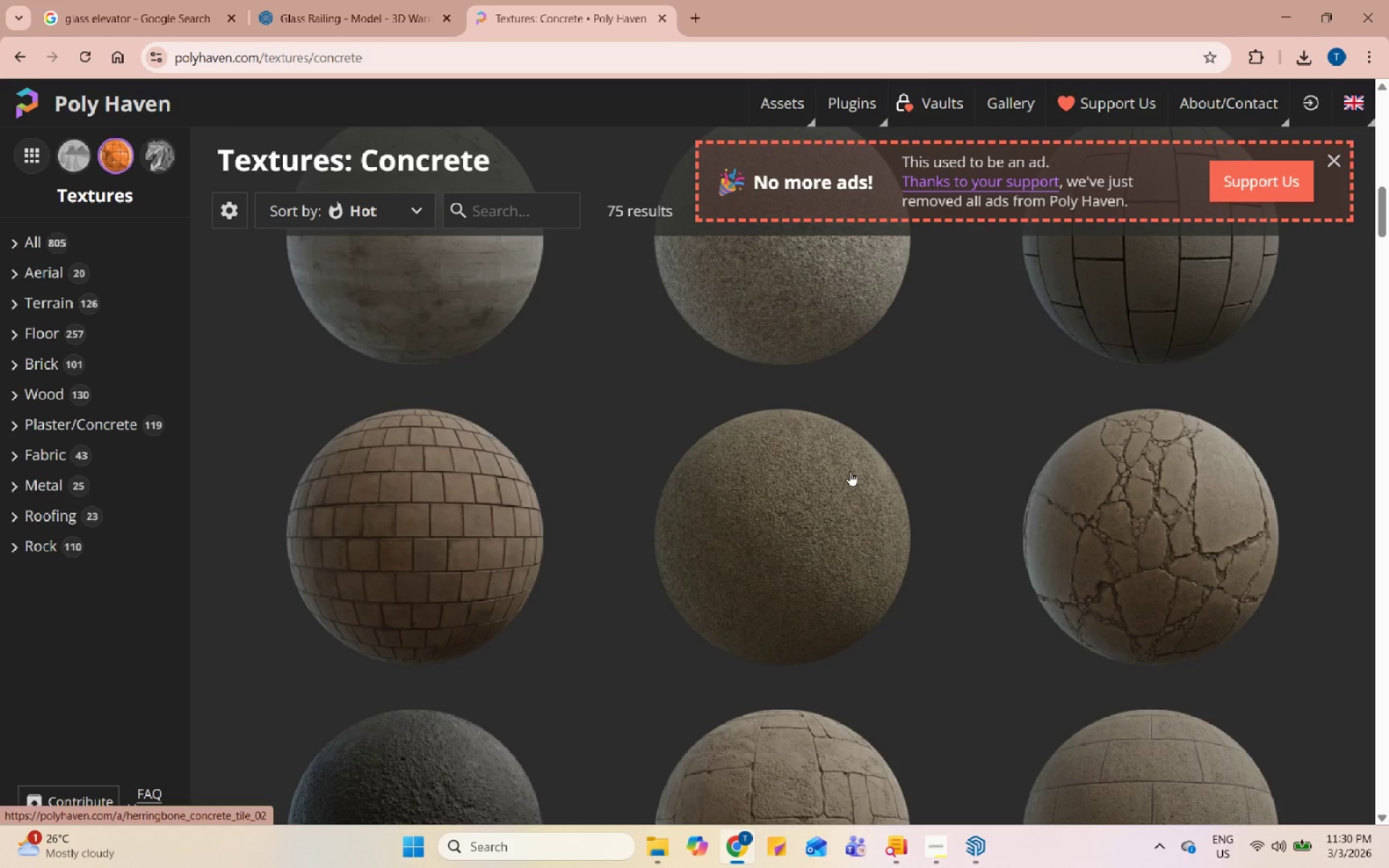 
scroll: coordinate [850, 471], scroll_direction: up, amount: 3.0
 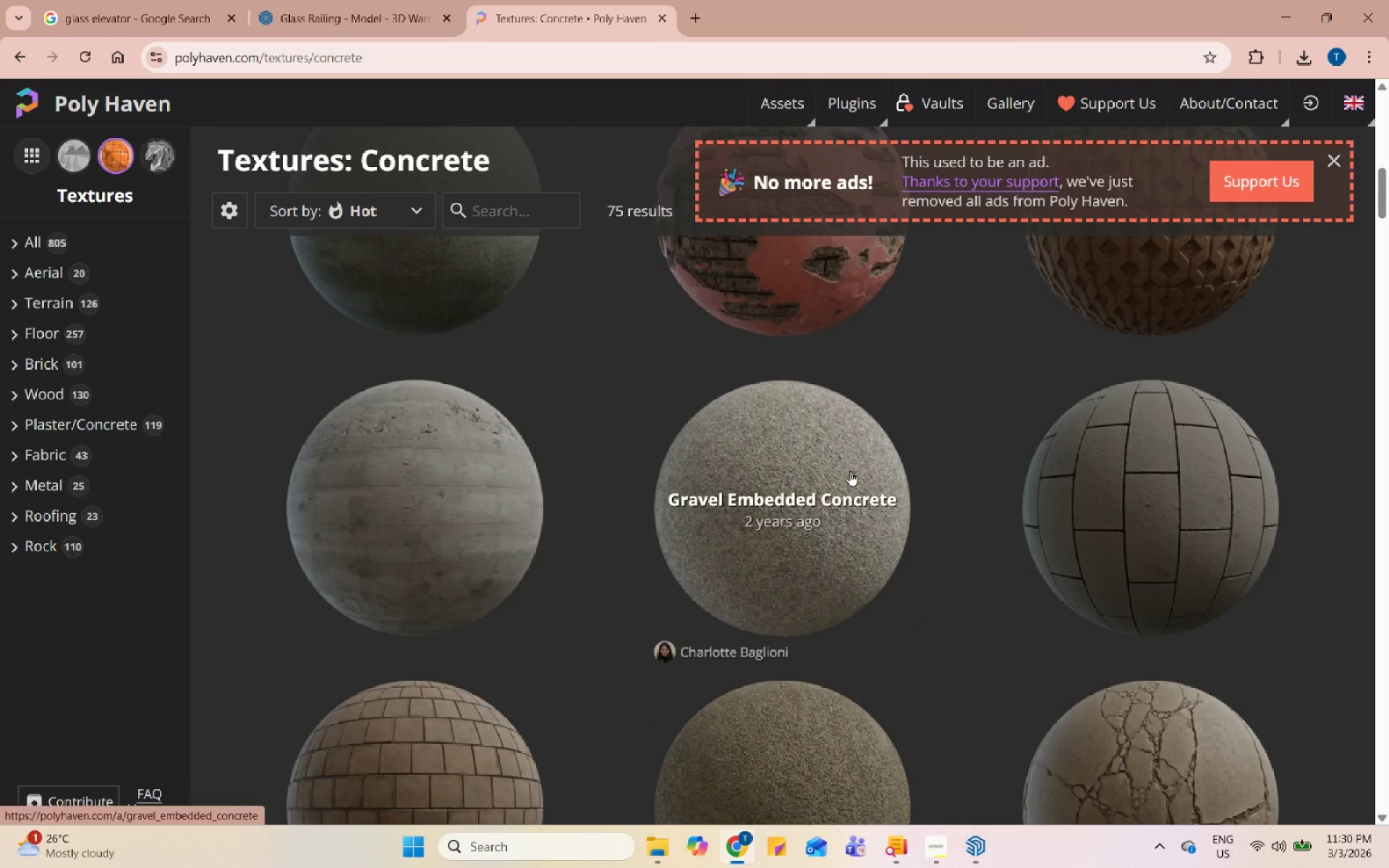 
scroll: coordinate [850, 471], scroll_direction: down, amount: 8.0
 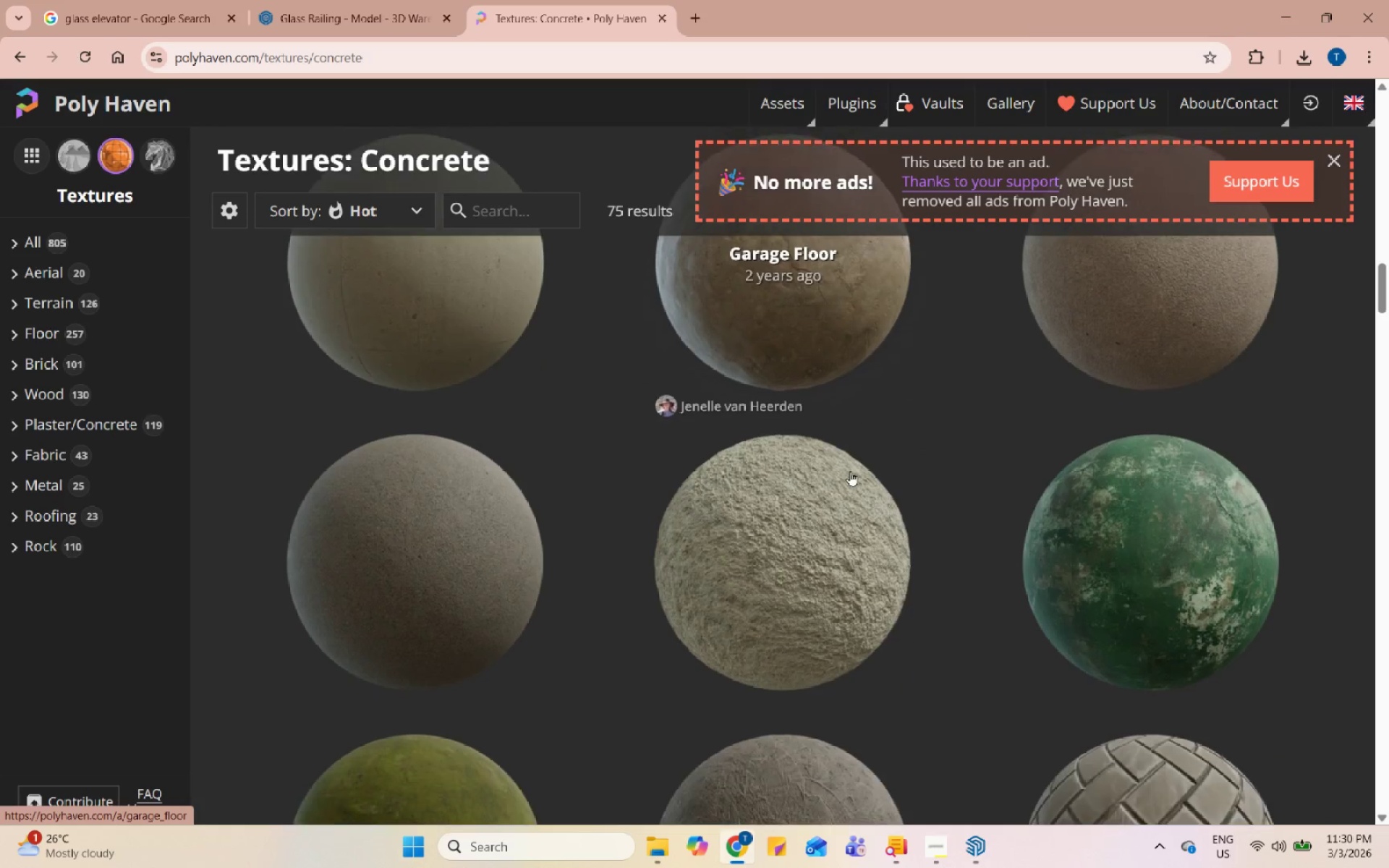 
scroll: coordinate [850, 471], scroll_direction: up, amount: 3.0
 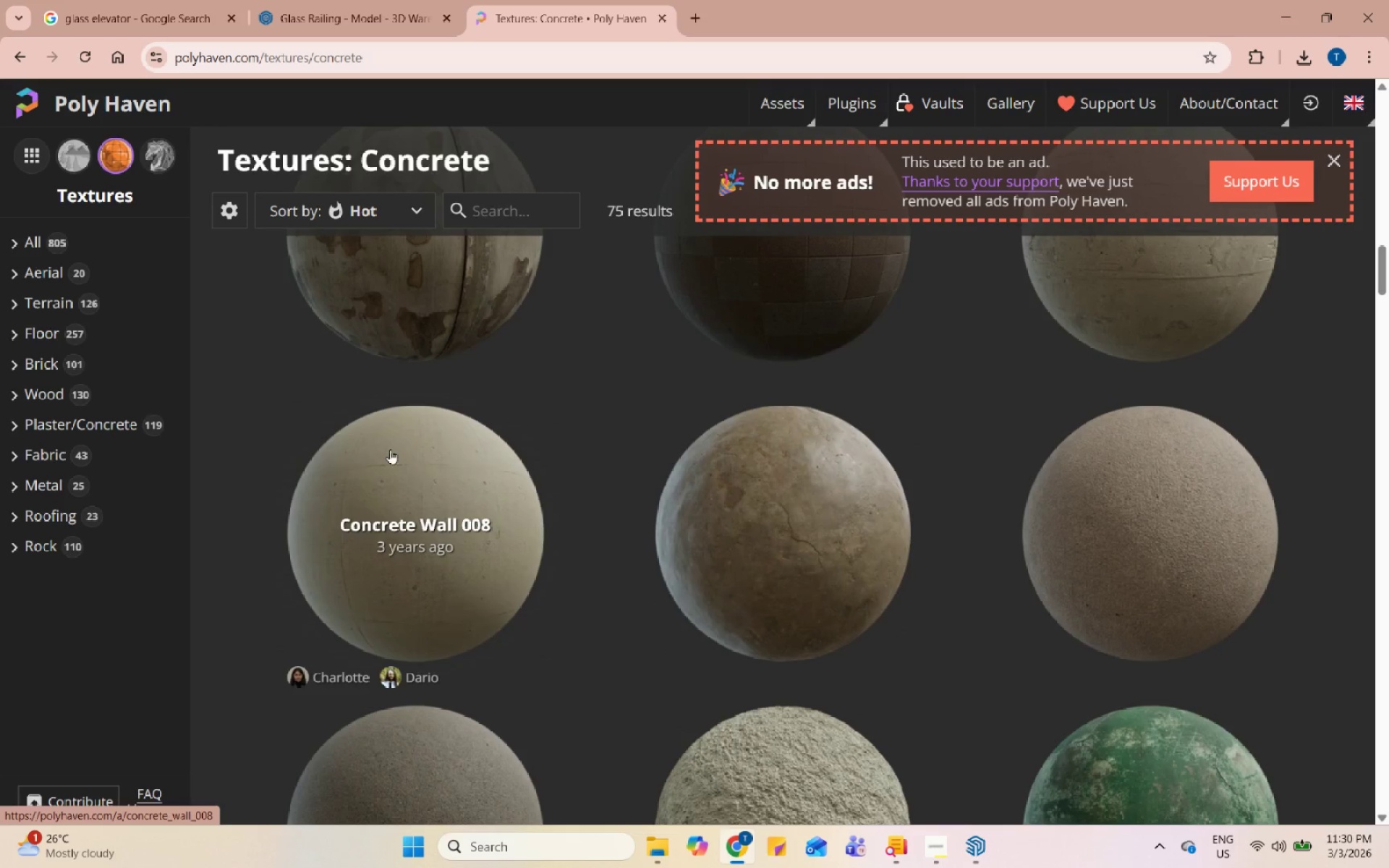 
left_click([396, 449])
 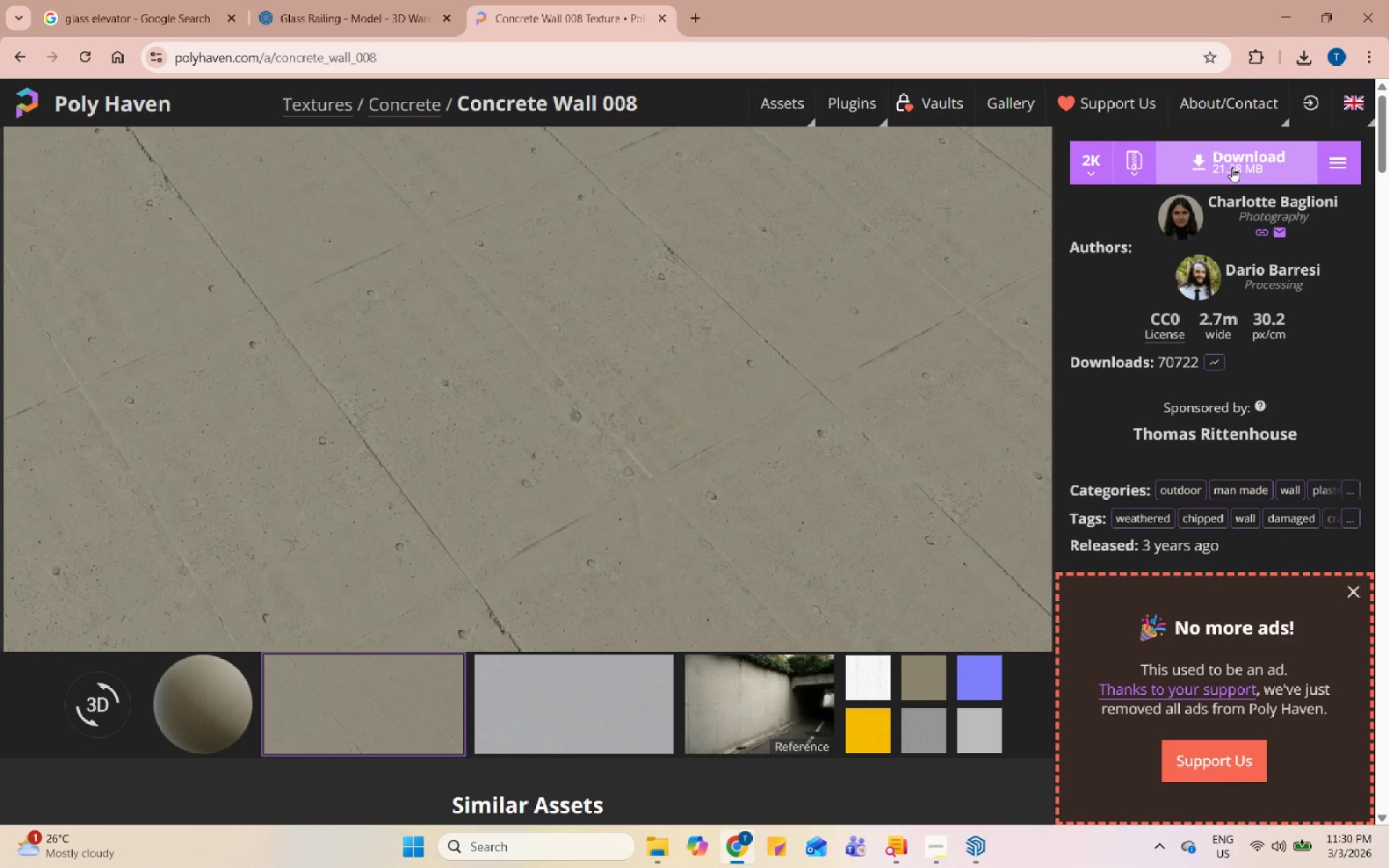 
left_click([1098, 166])
 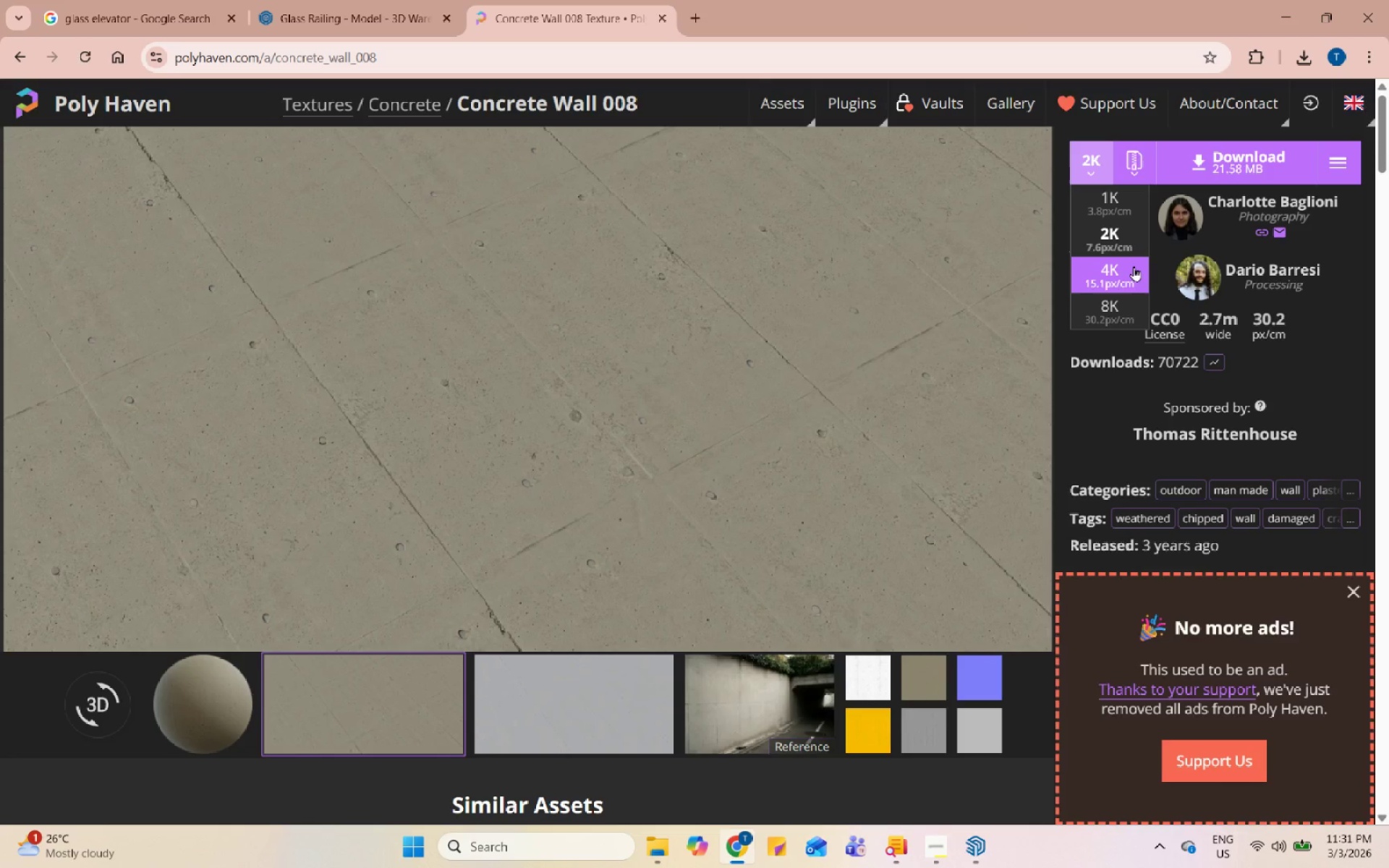 
left_click([1134, 266])
 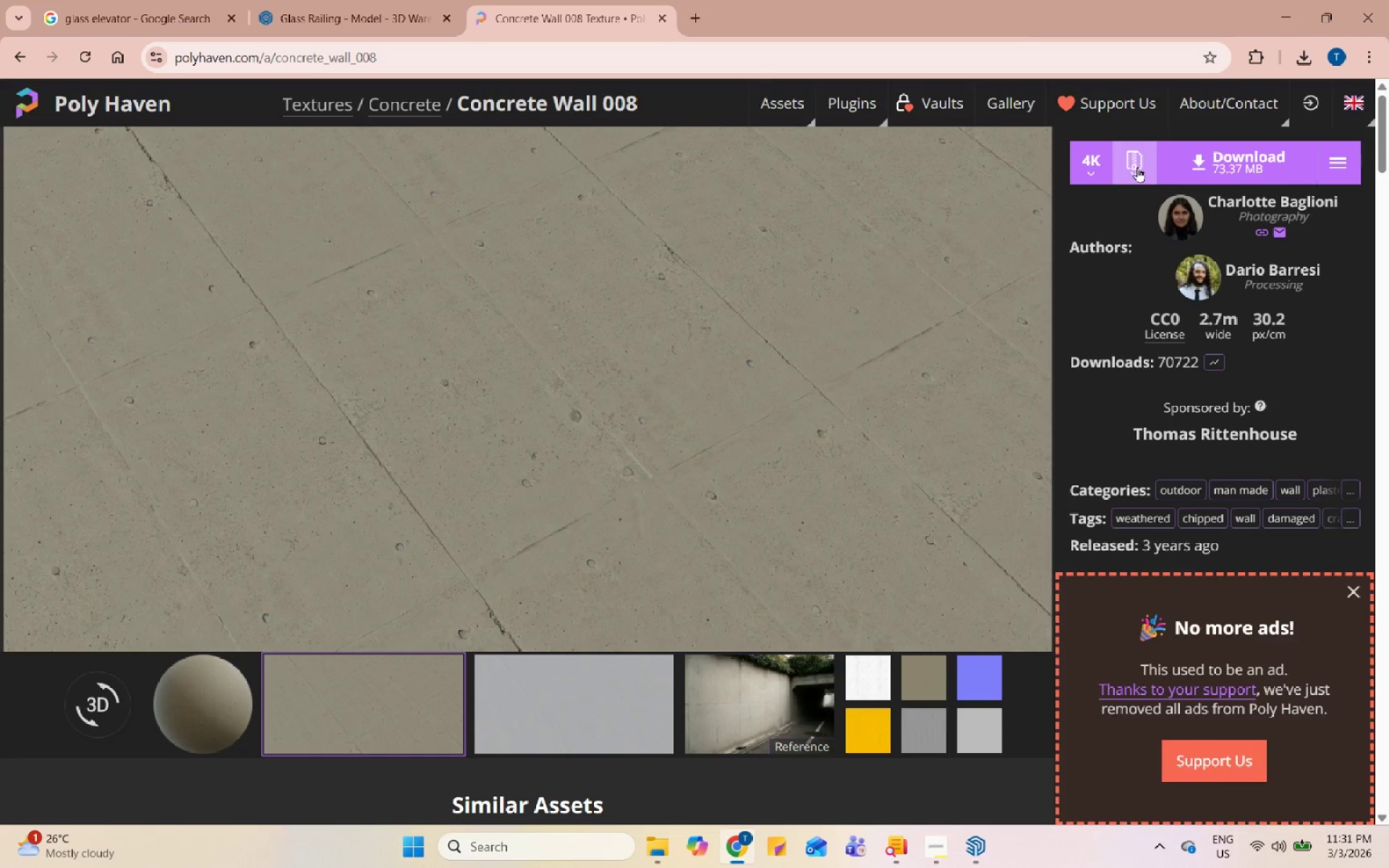 
left_click([1192, 163])
 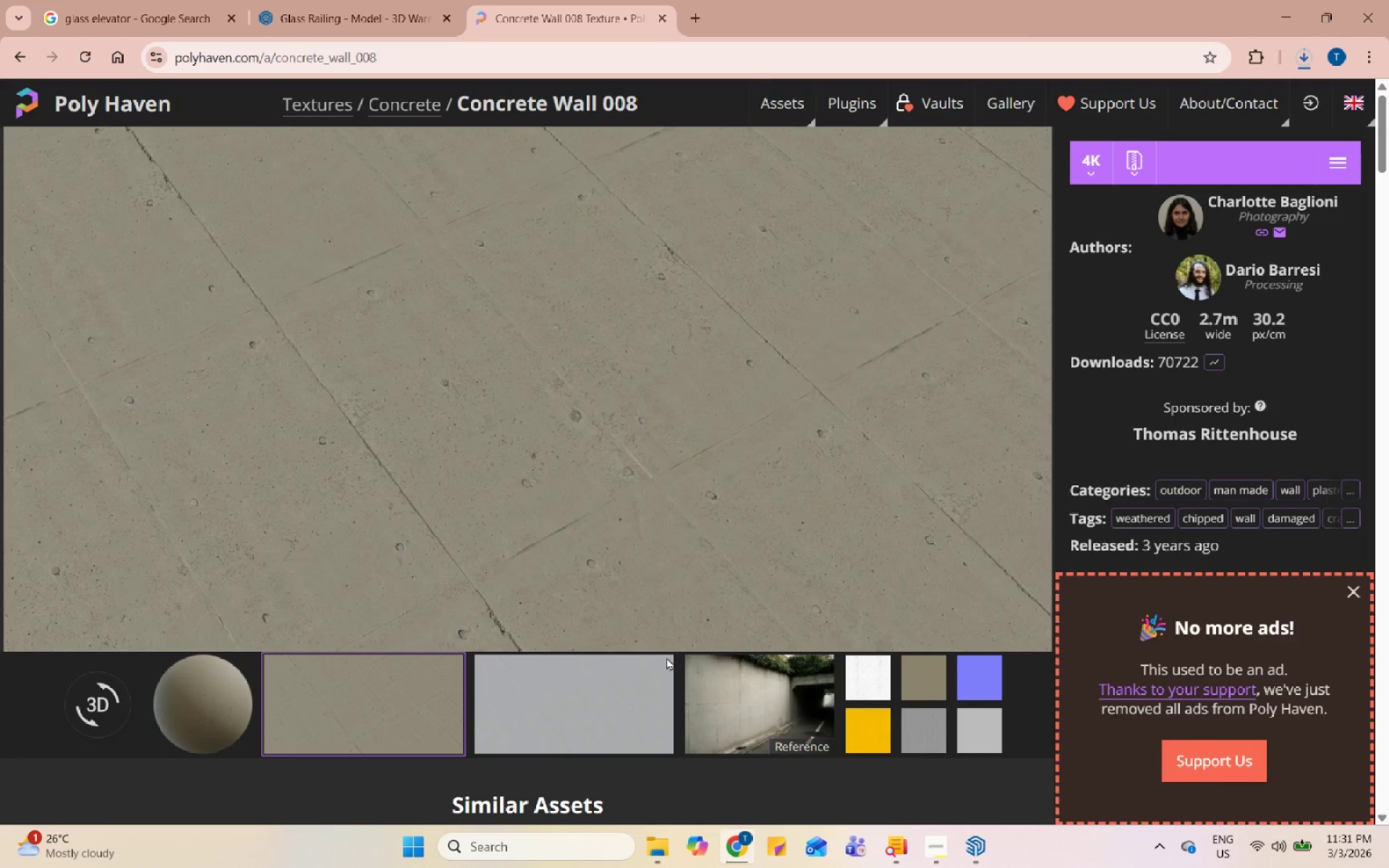 
left_click([980, 851])
 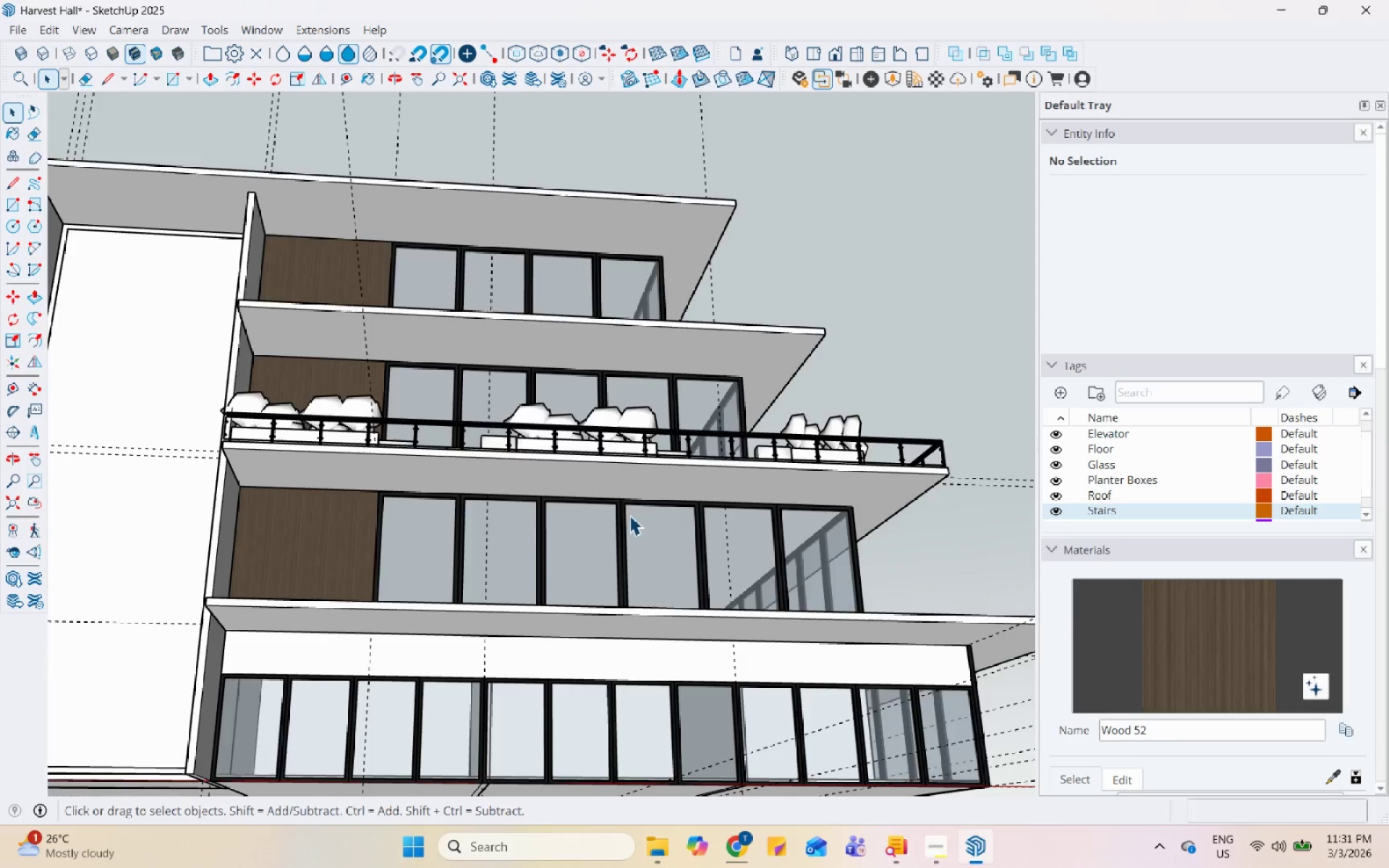 
left_click([175, 335])
 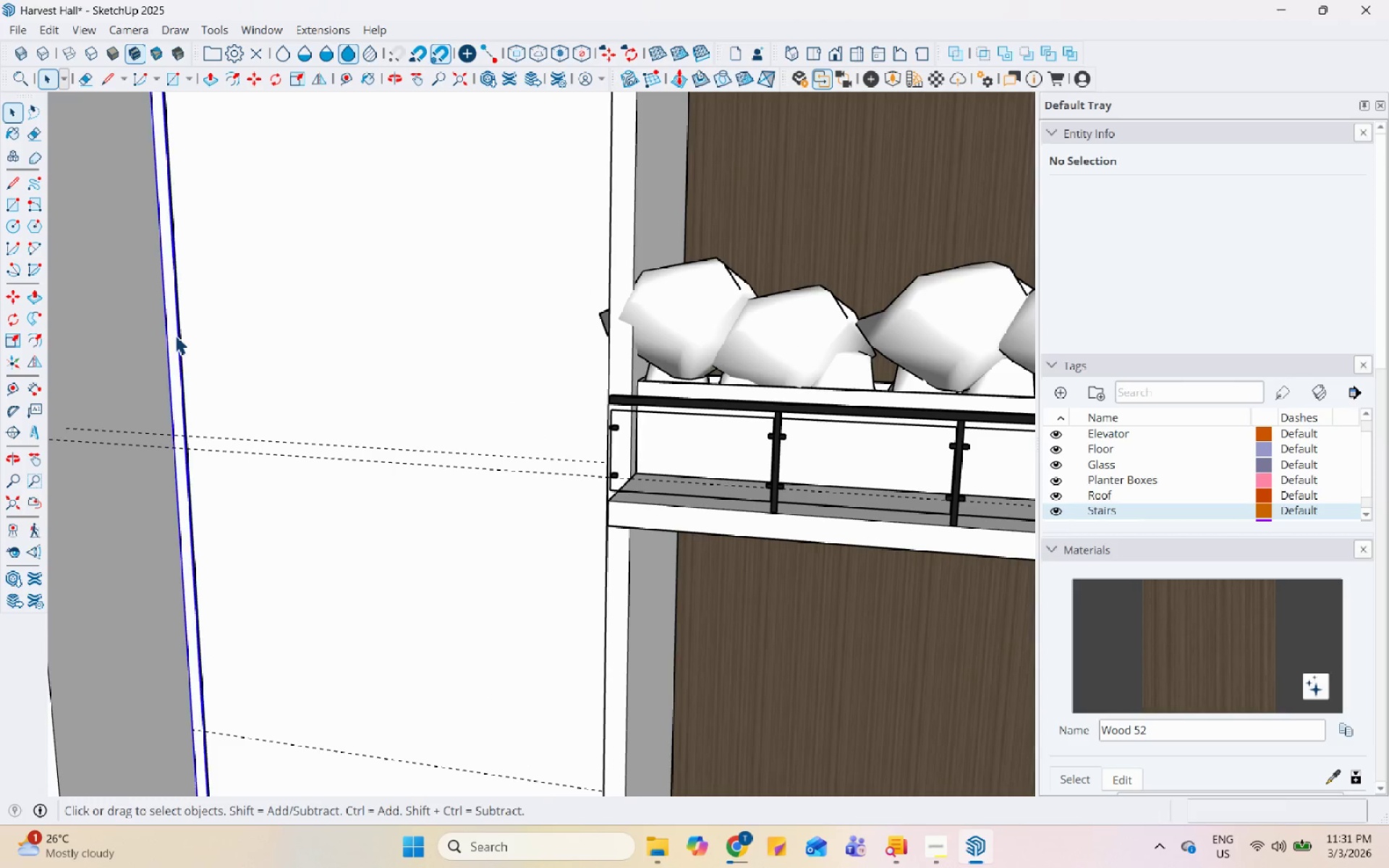 
scroll: coordinate [192, 345], scroll_direction: up, amount: 9.0
 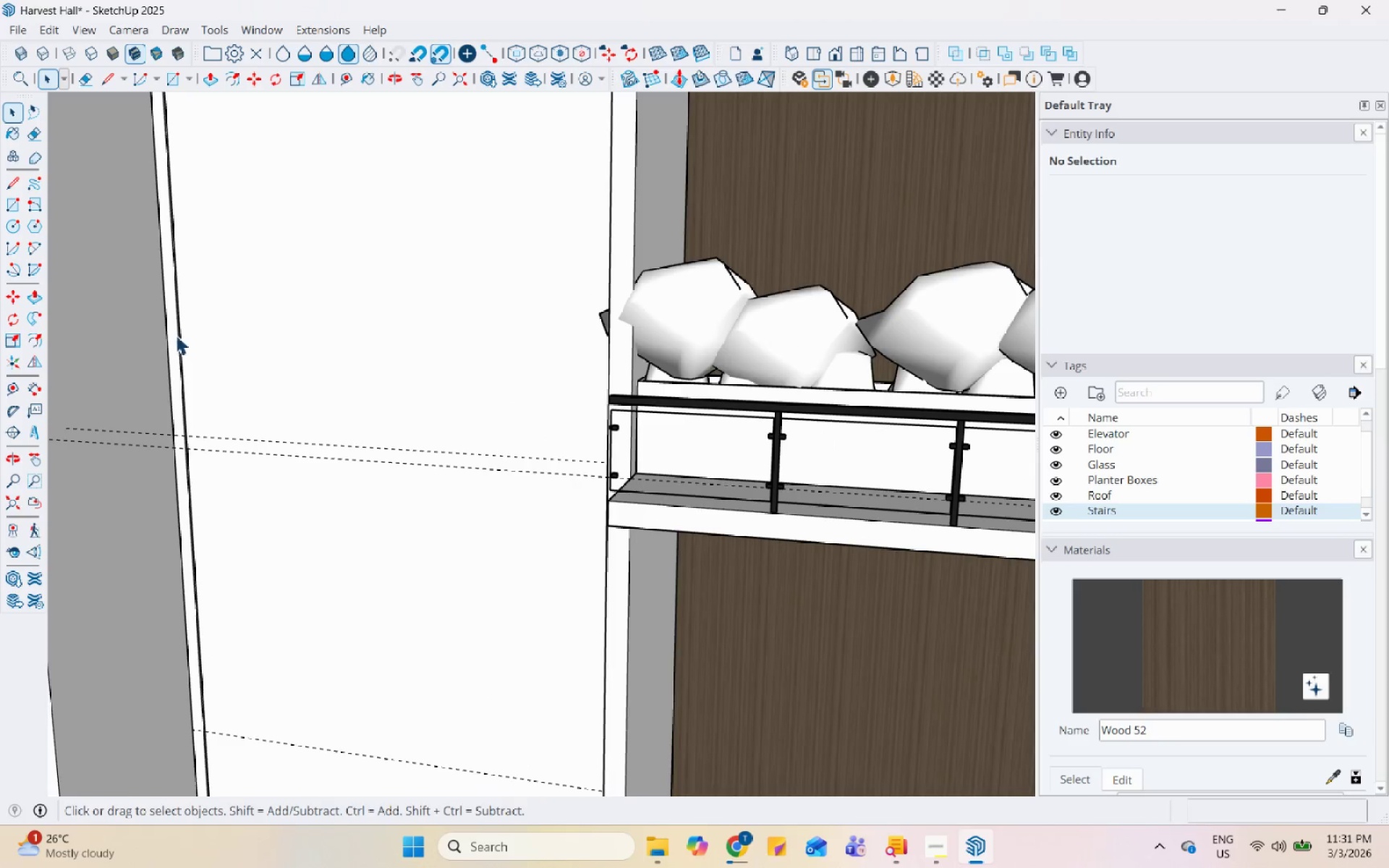 
double_click([175, 335])
 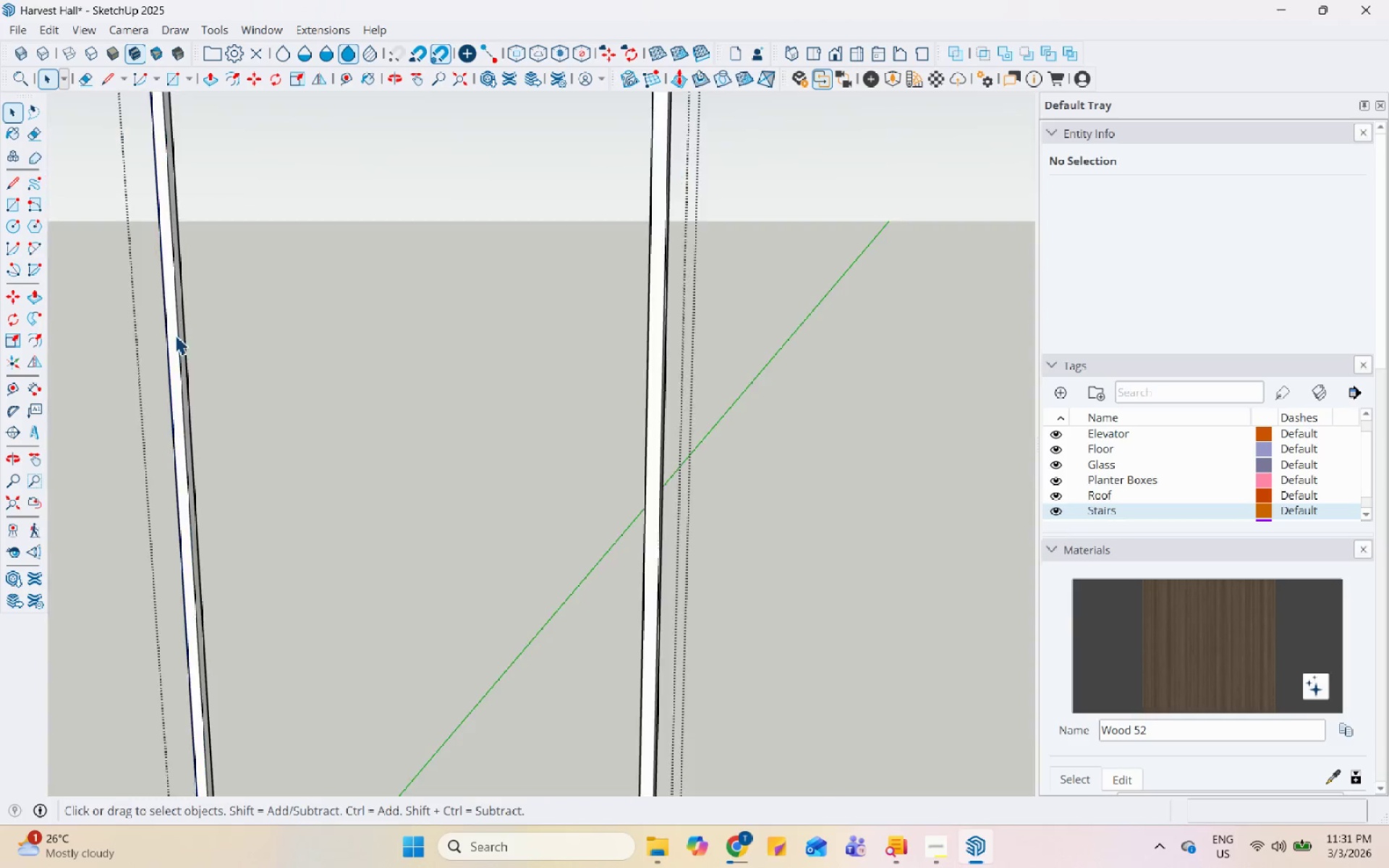 
triple_click([175, 335])
 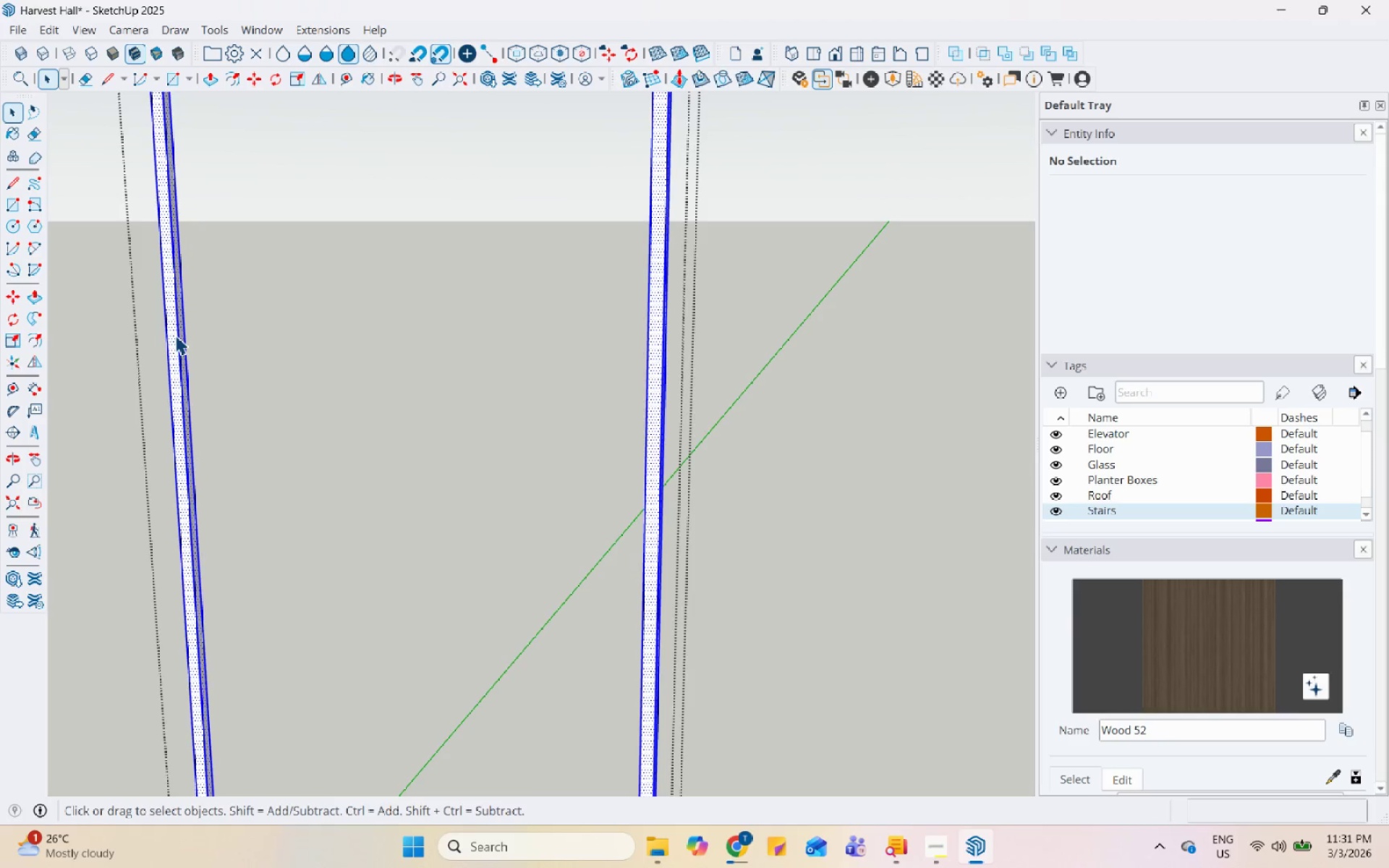 
triple_click([175, 335])
 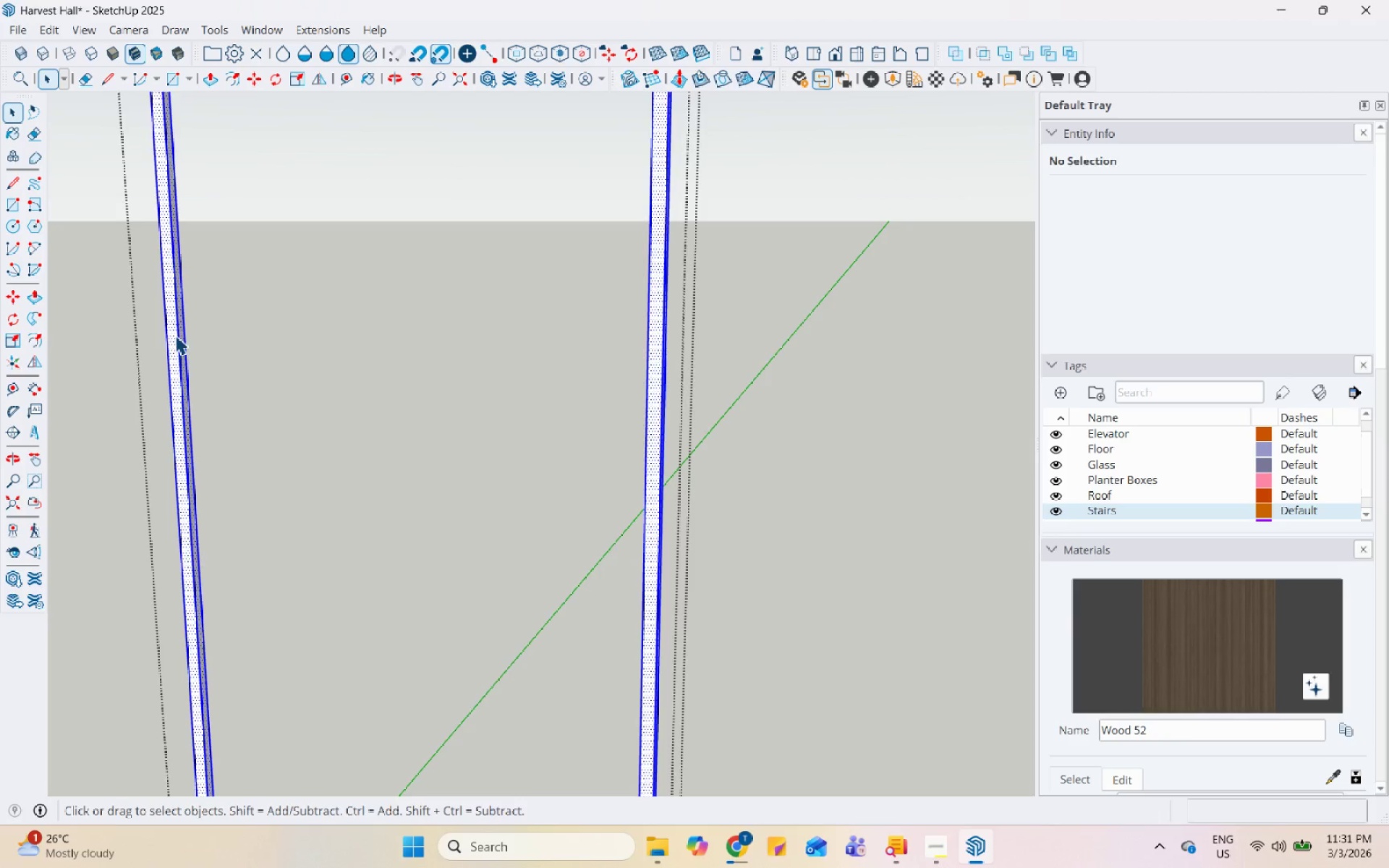 
scroll: coordinate [888, 556], scroll_direction: down, amount: 13.0
 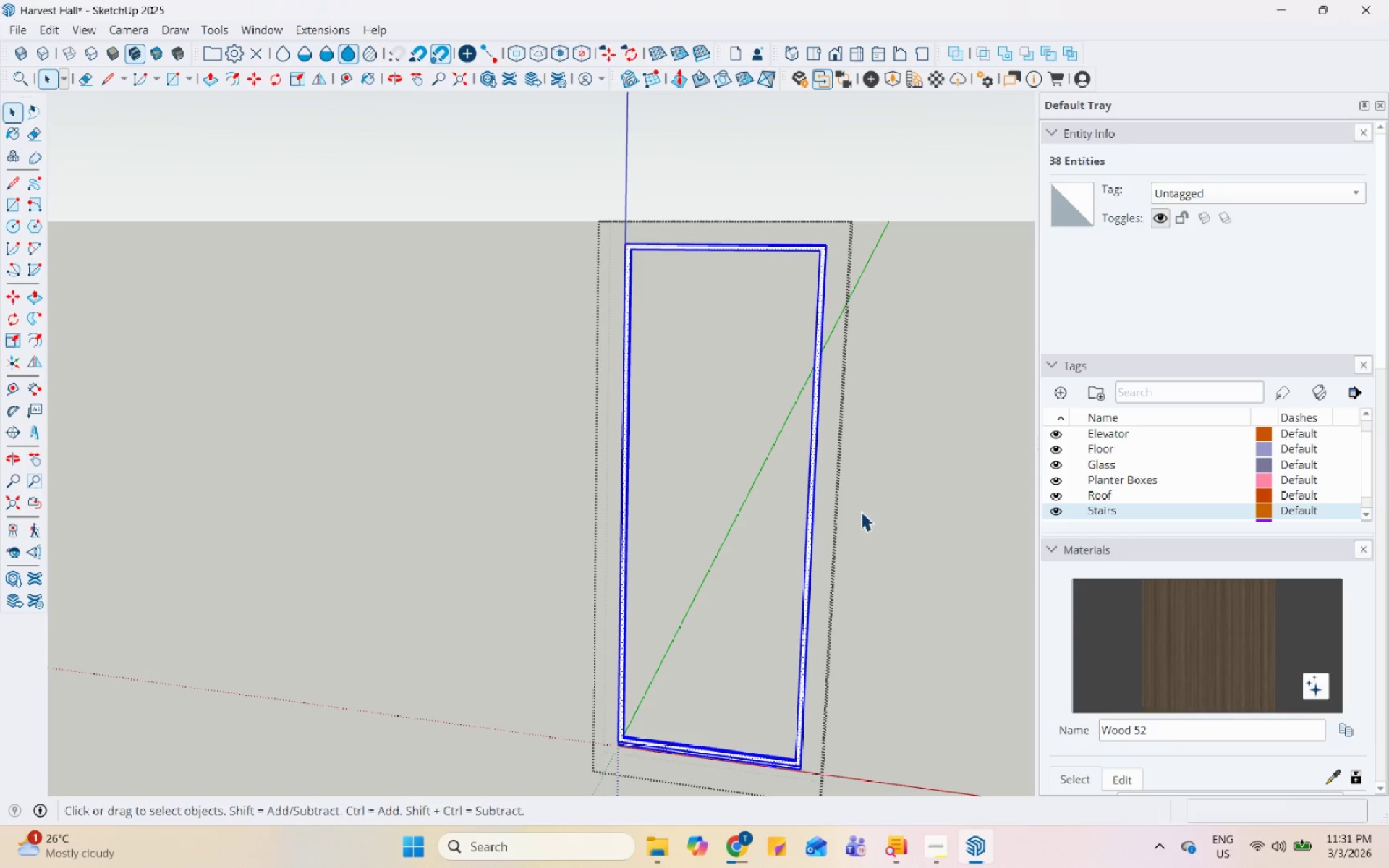 
key(Escape)
 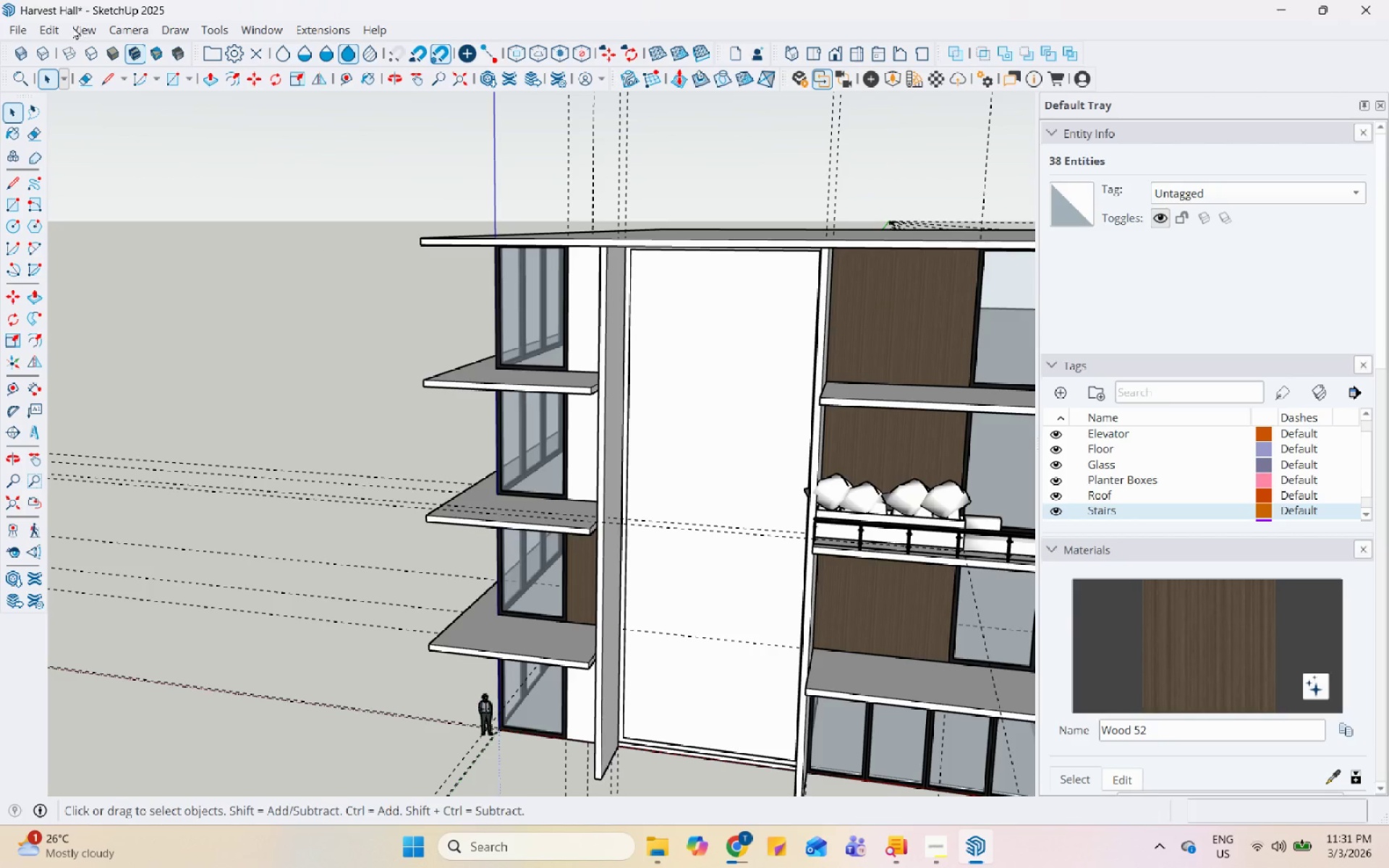 
left_click([57, 30])
 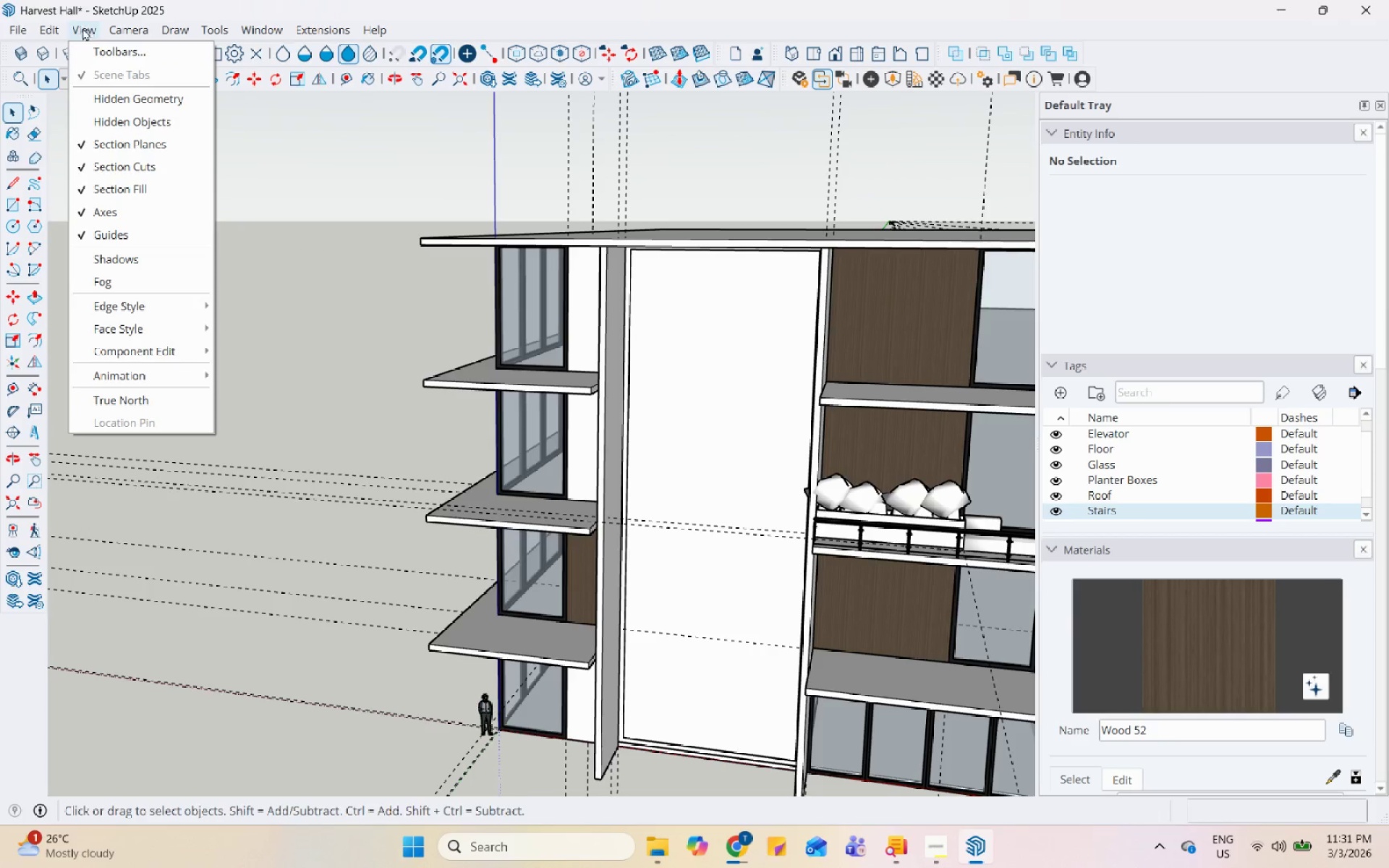 
left_click([140, 354])
 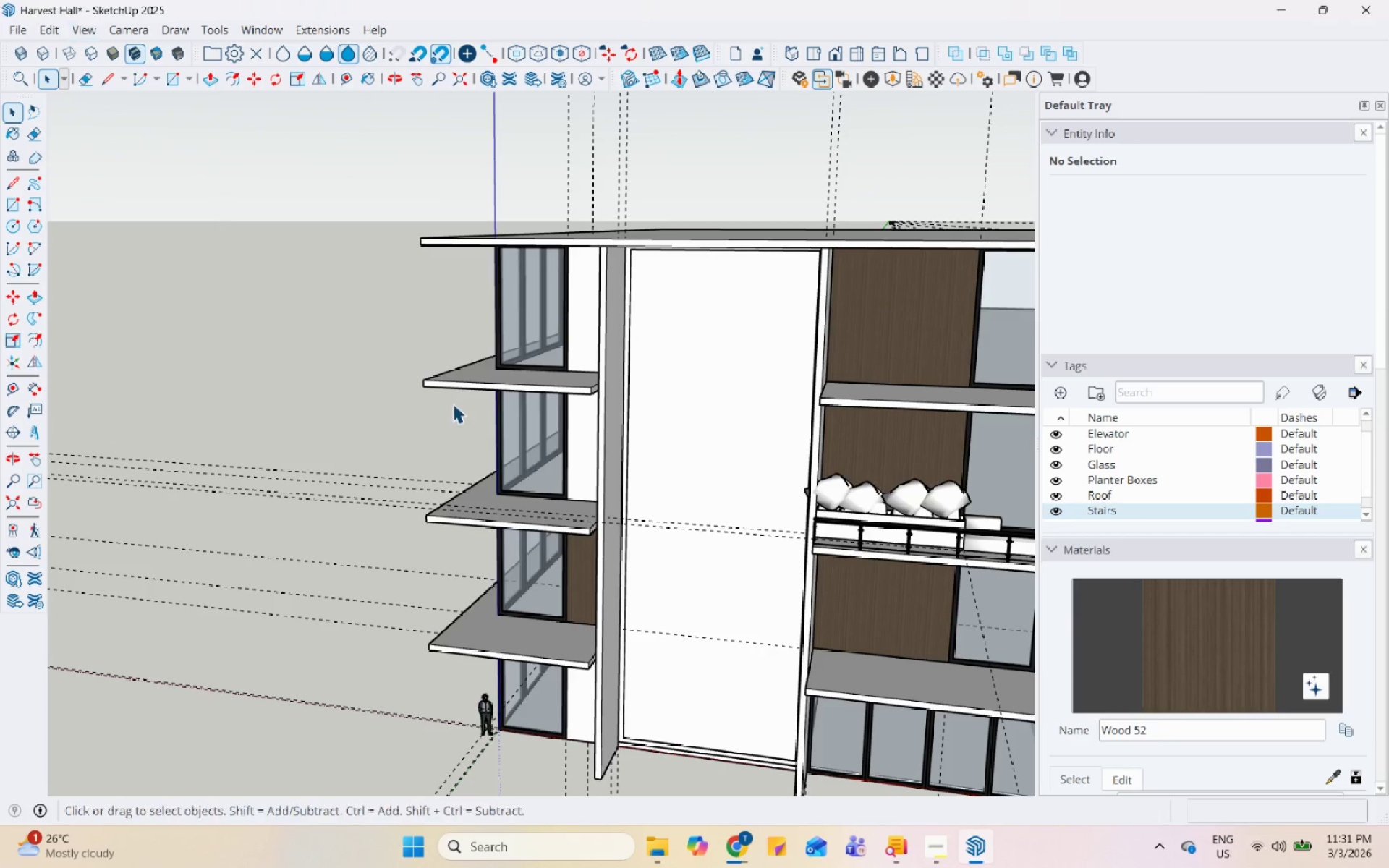 
scroll: coordinate [629, 357], scroll_direction: up, amount: 10.0
 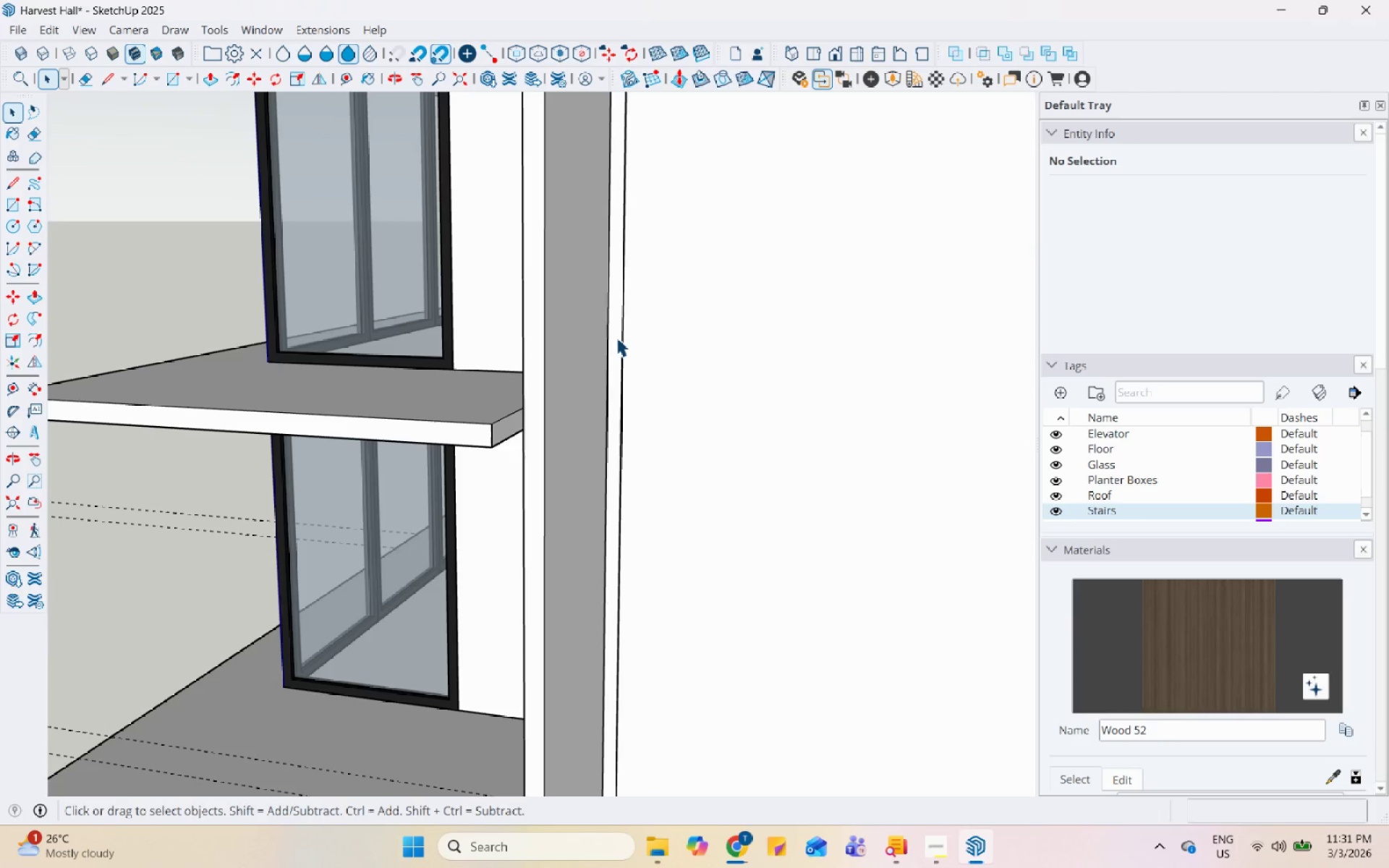 
double_click([616, 337])
 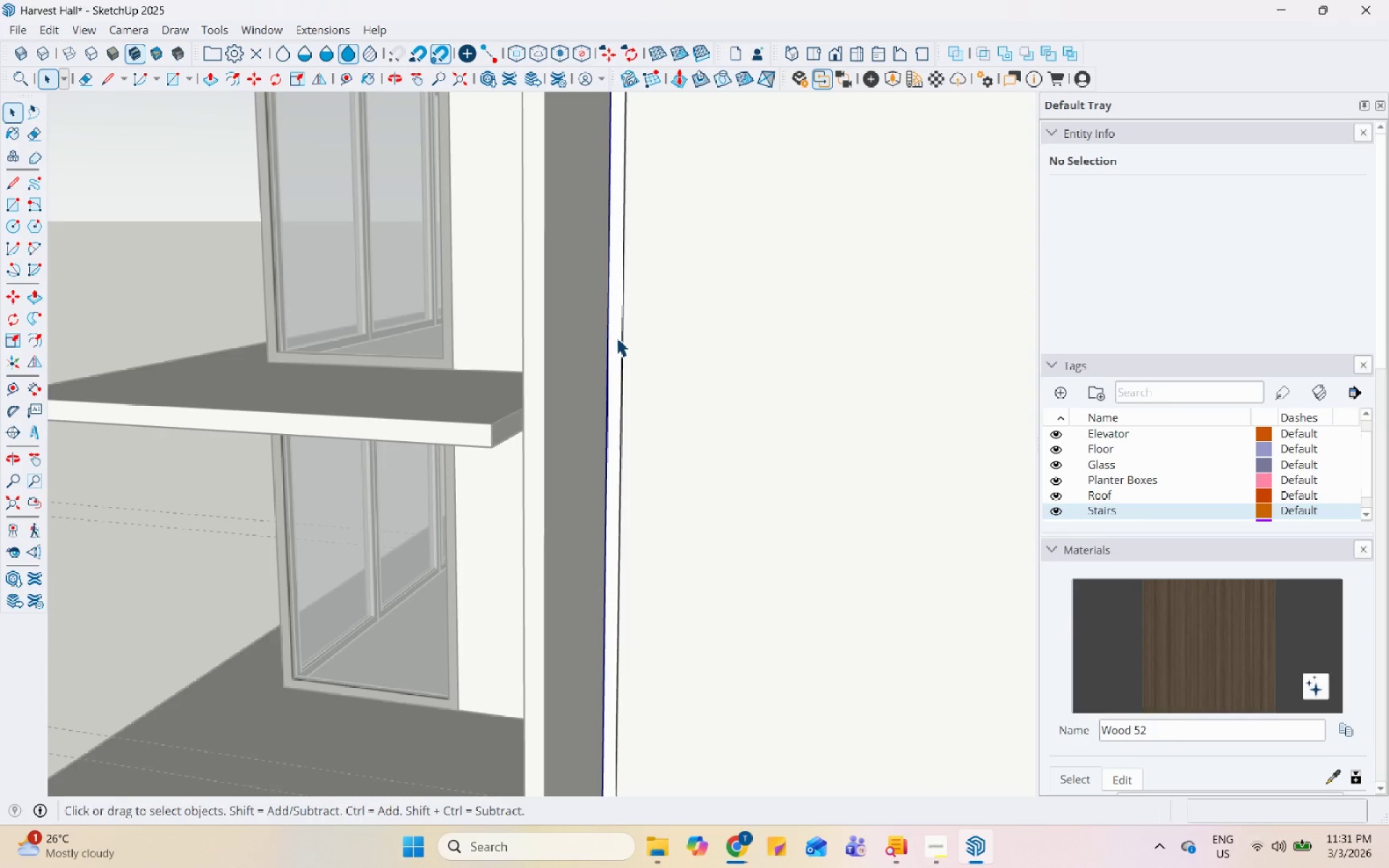 
triple_click([616, 337])
 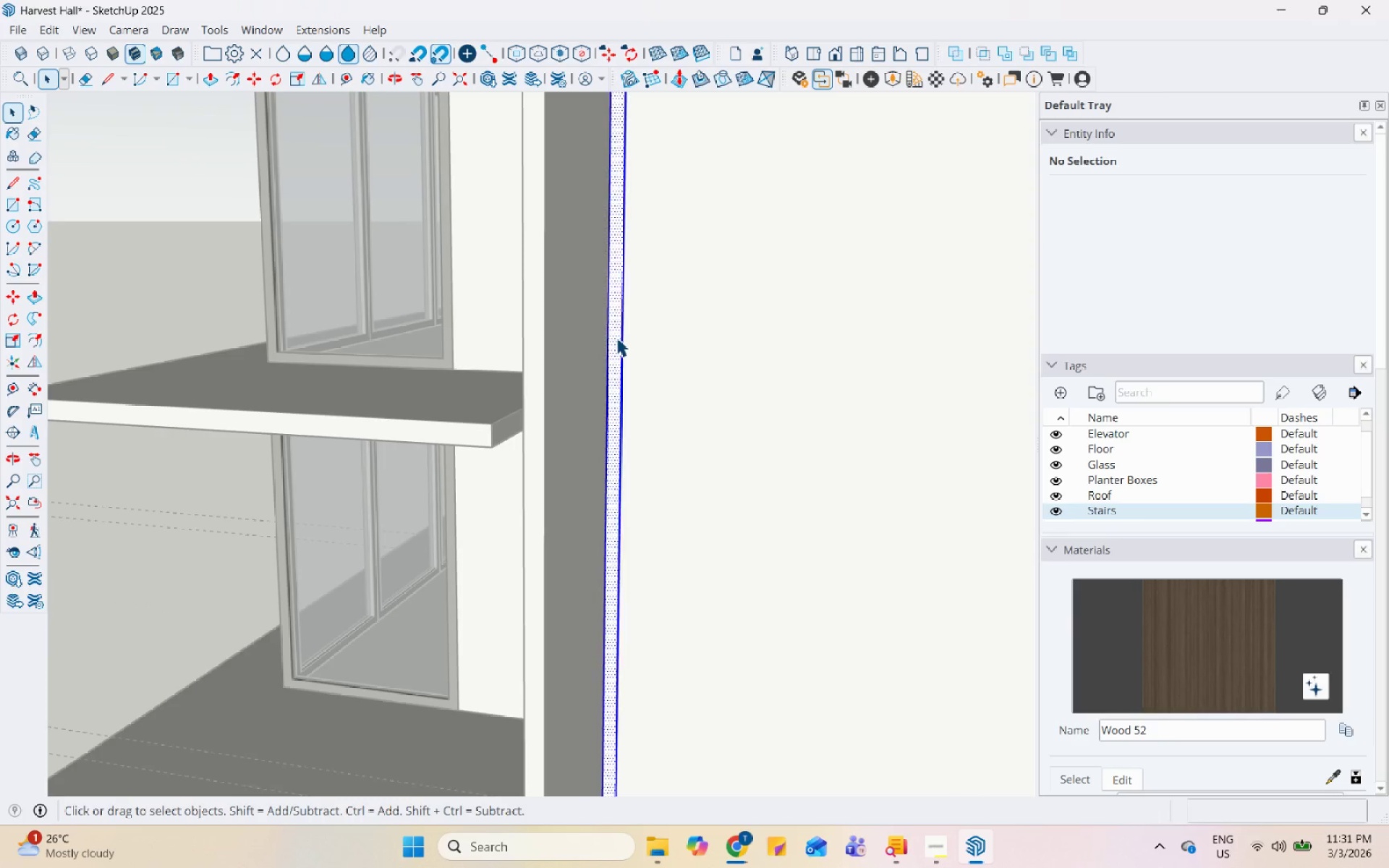 
triple_click([616, 337])
 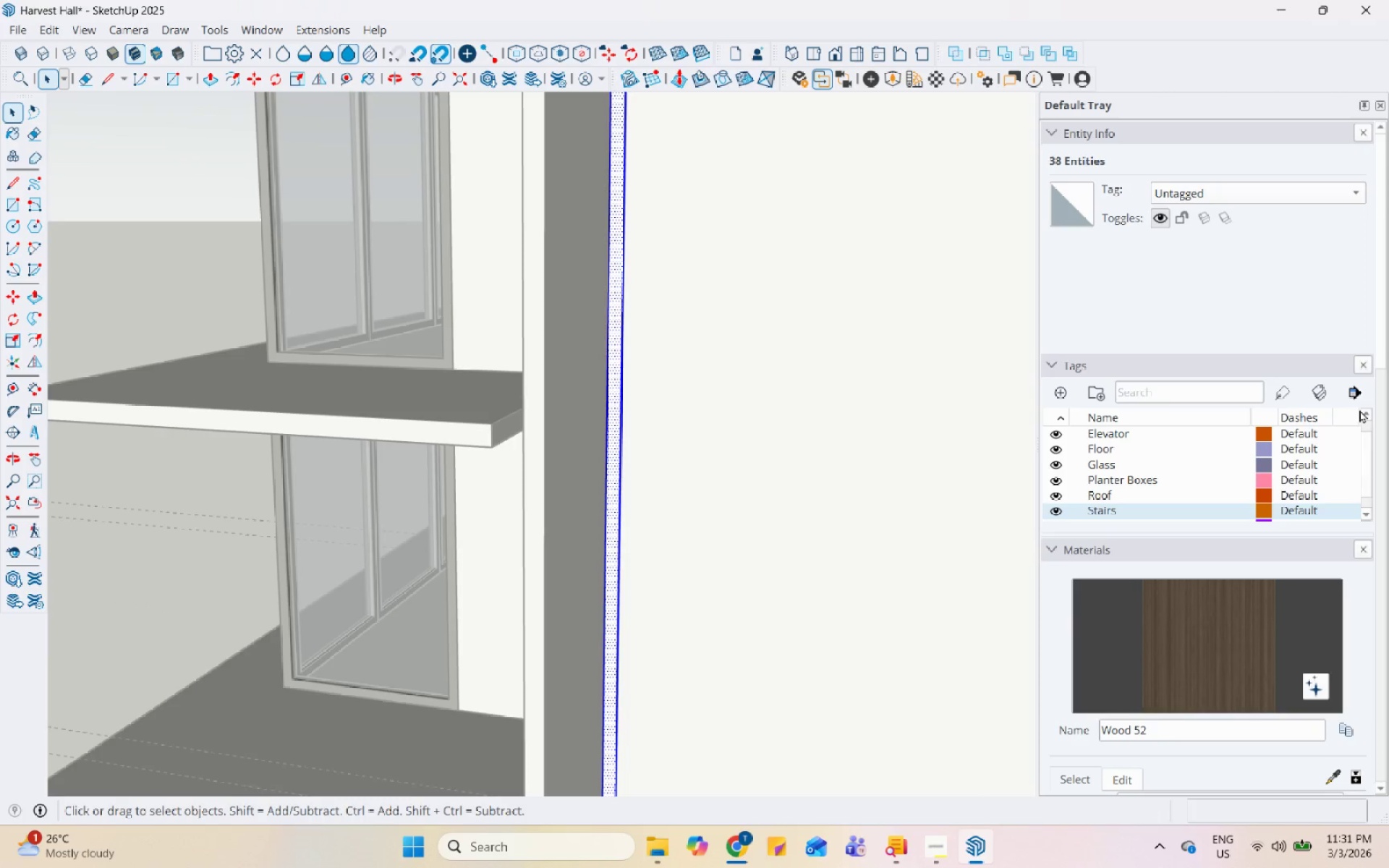 
scroll: coordinate [1214, 456], scroll_direction: down, amount: 5.0
 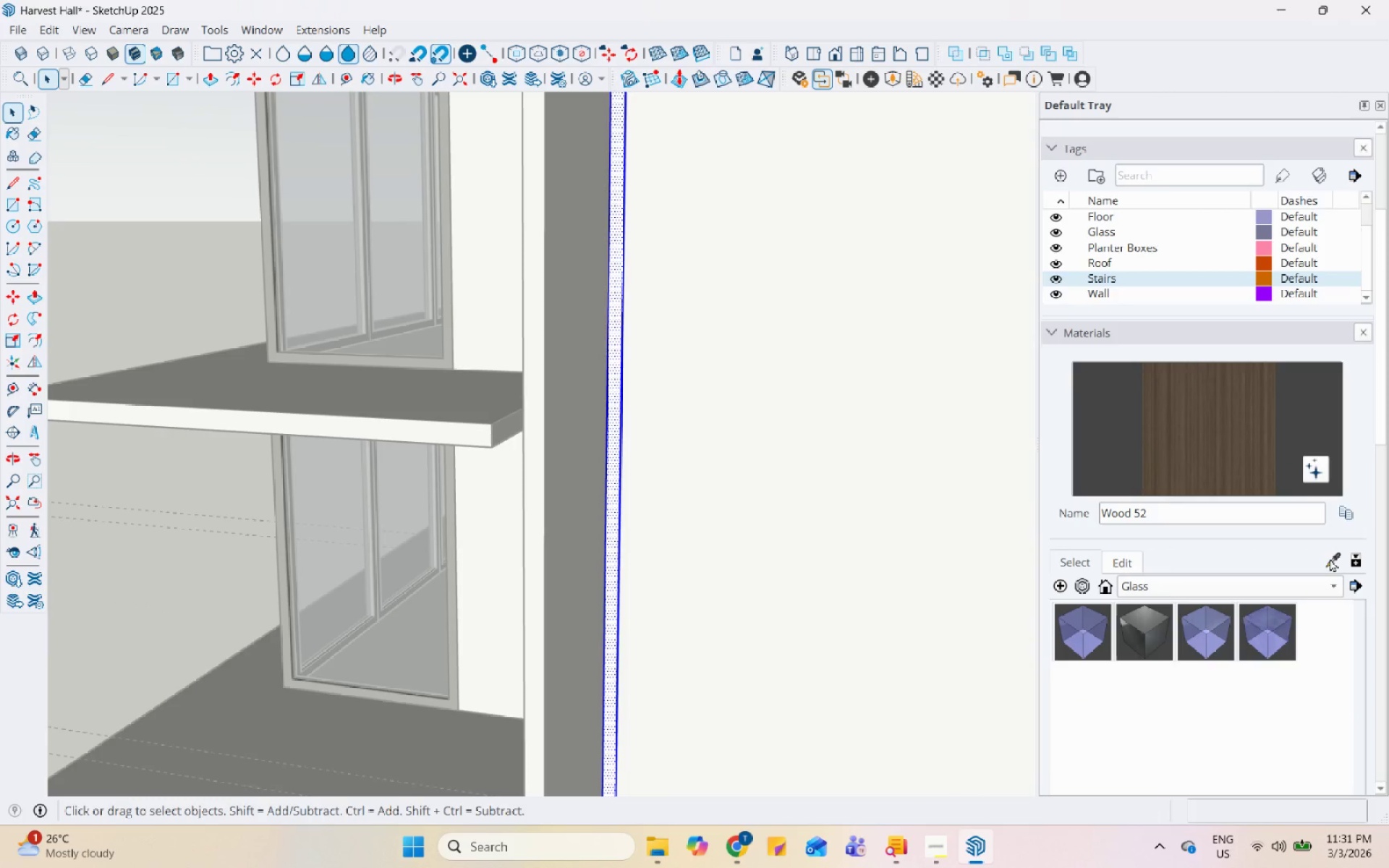 
left_click_drag(start_coordinate=[1330, 548], to_coordinate=[1324, 548])
 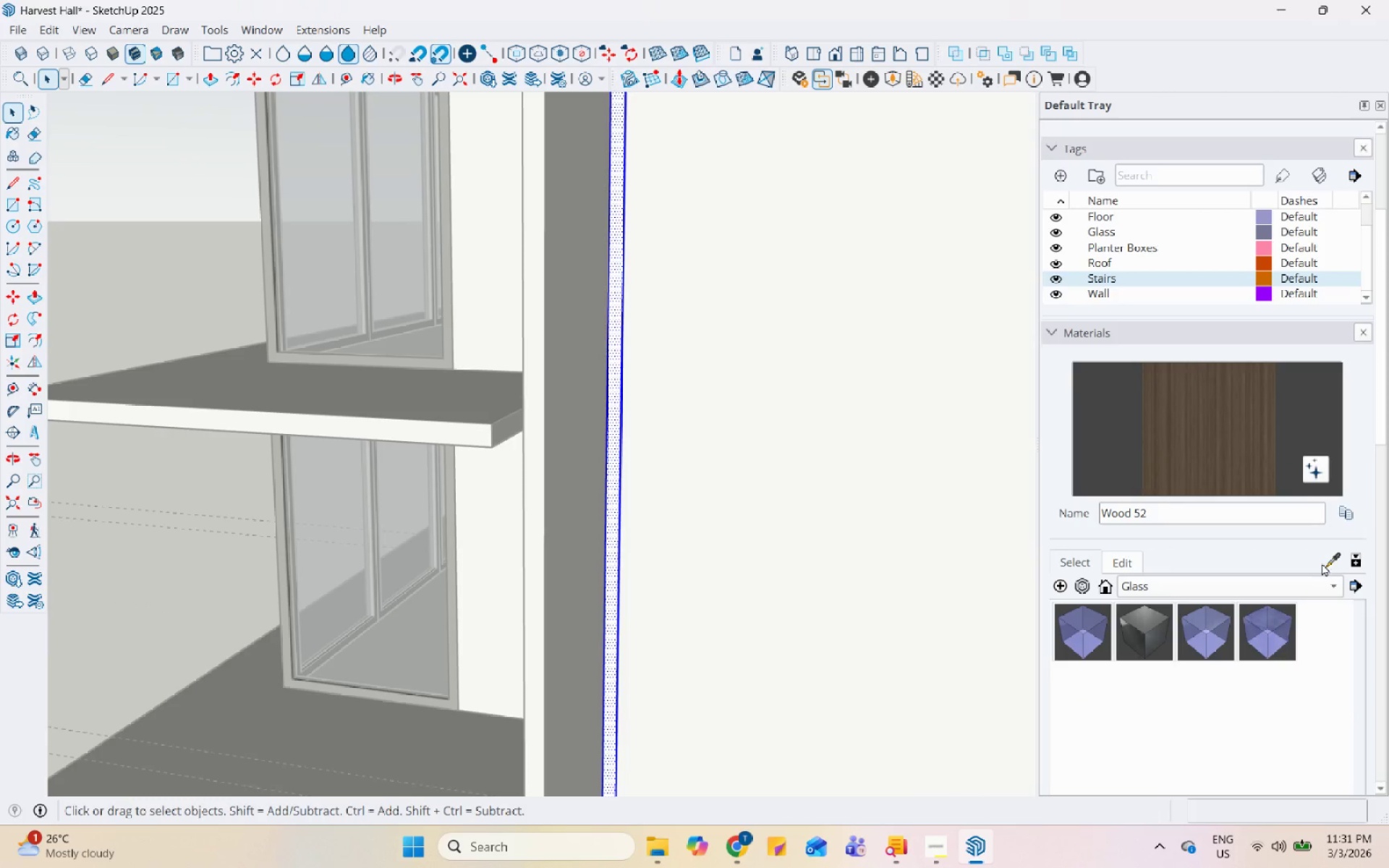 
double_click([1334, 558])
 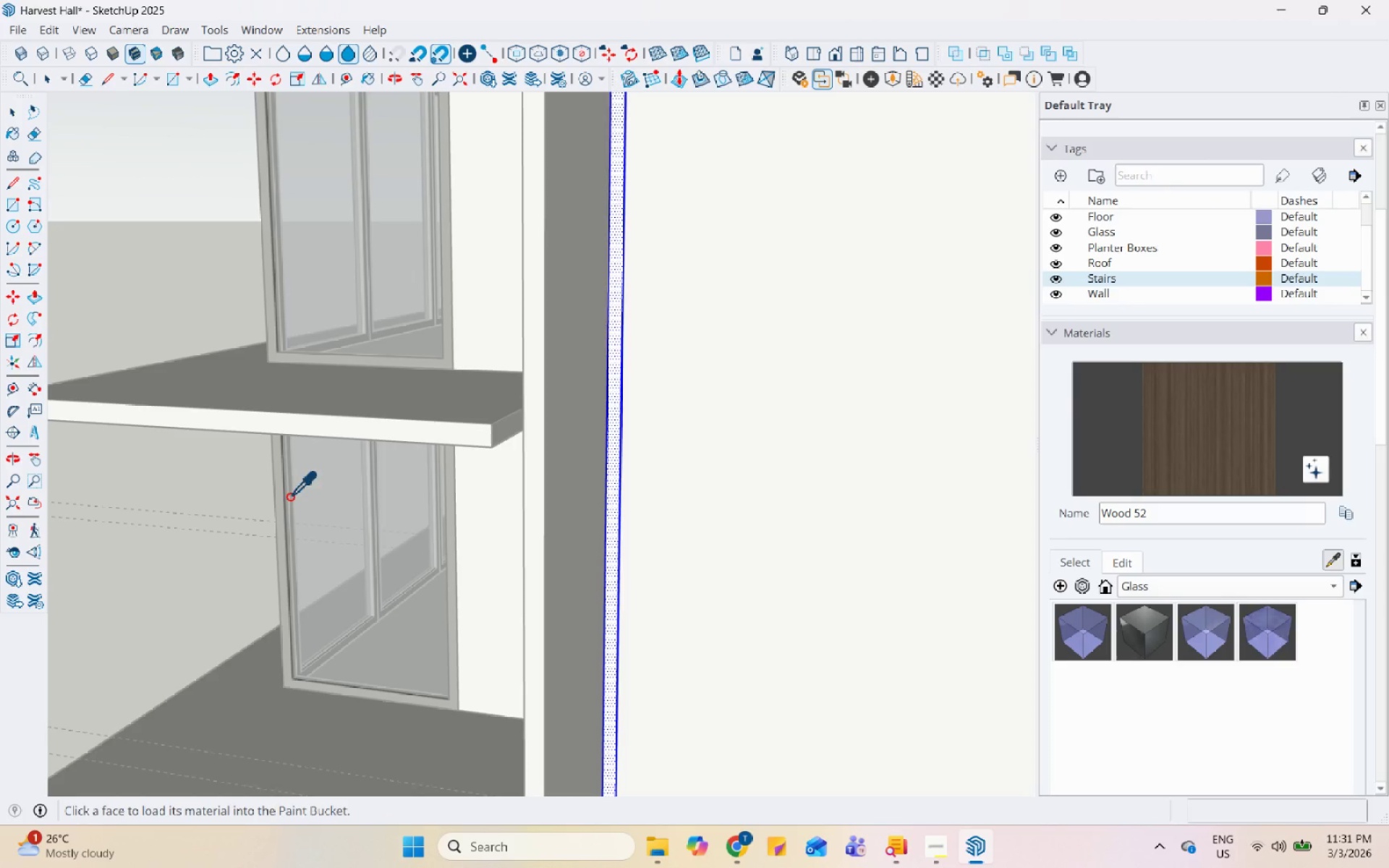 
left_click([279, 495])
 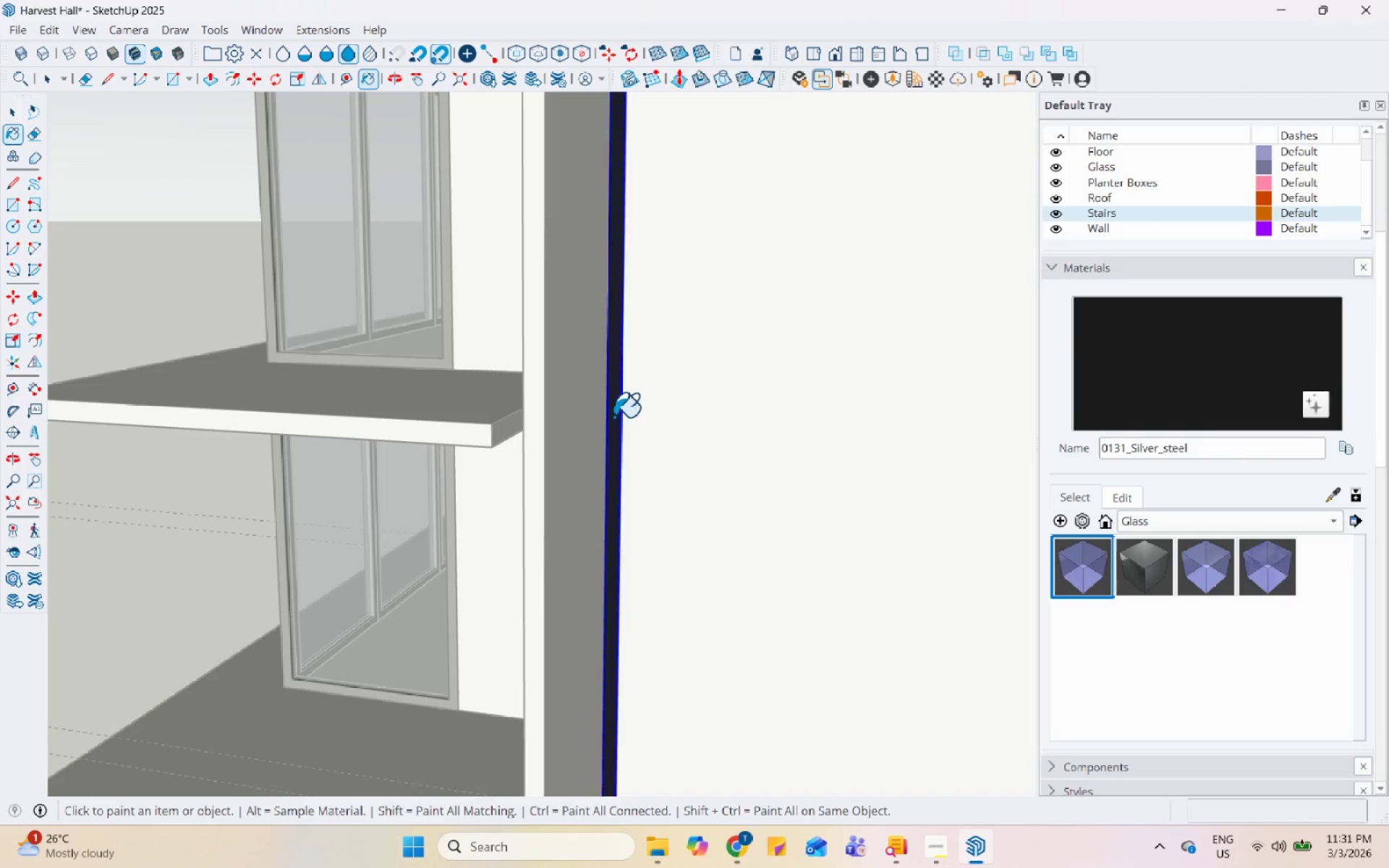 
key(Space)
 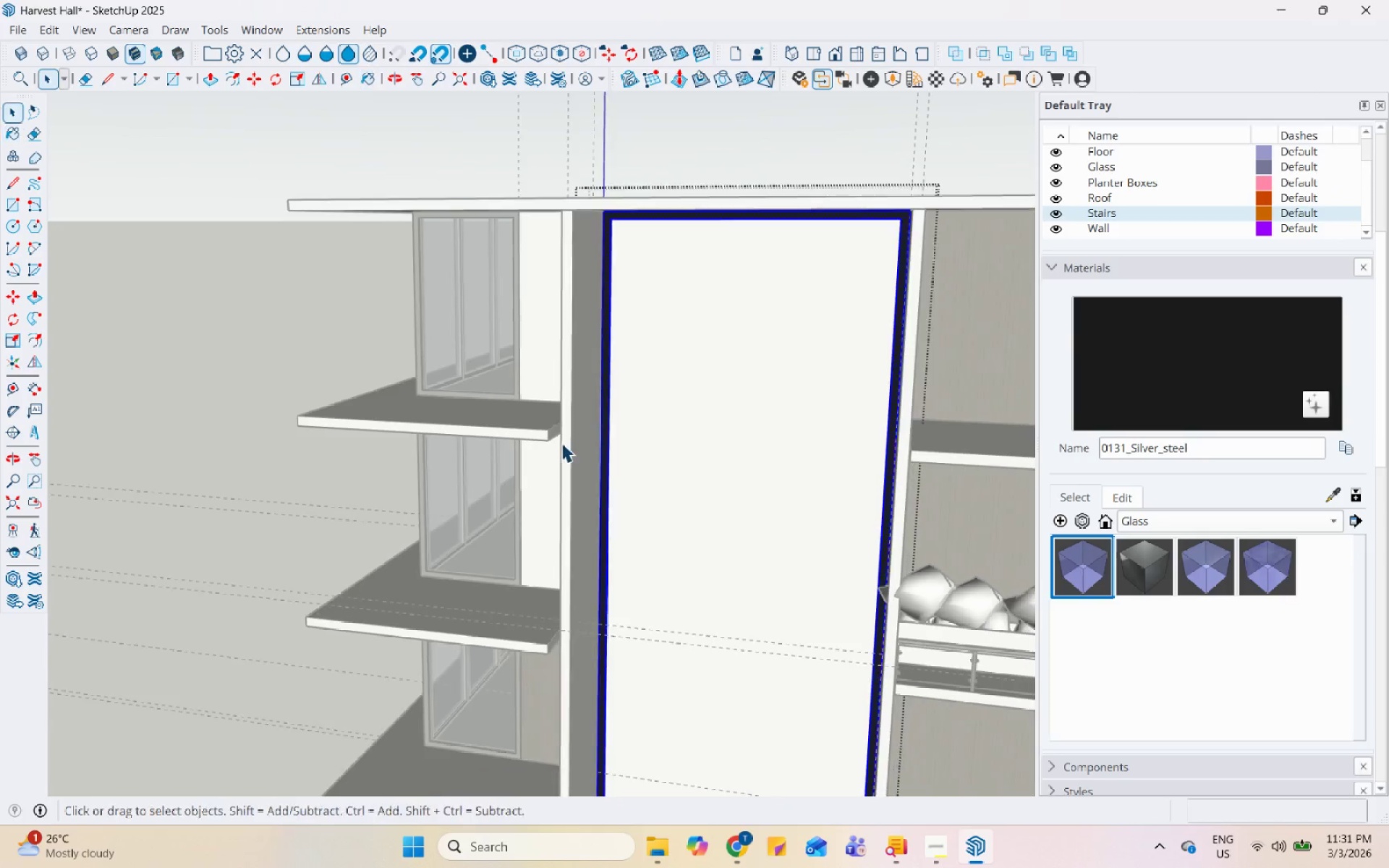 
key(Escape)
 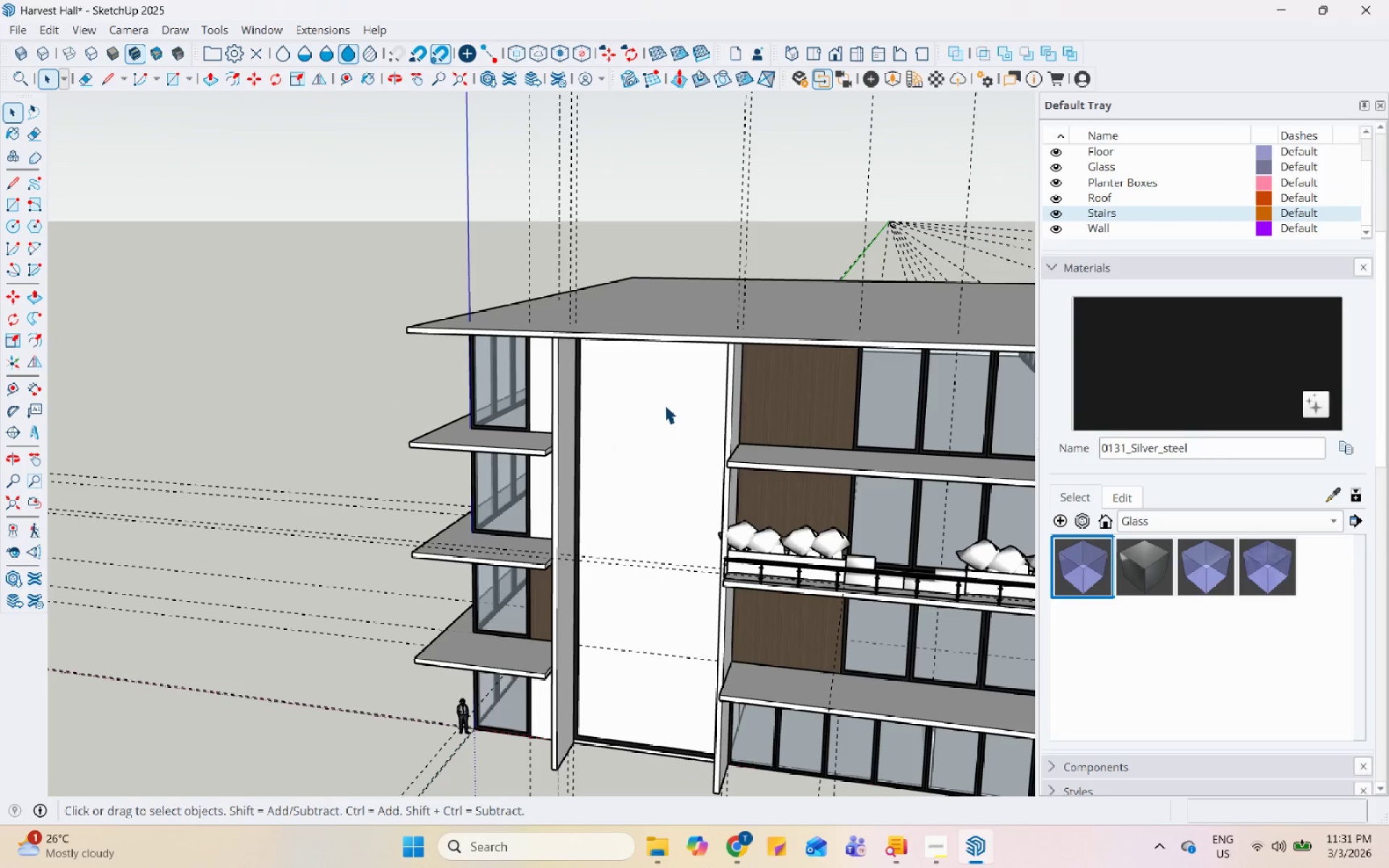 
double_click([664, 404])
 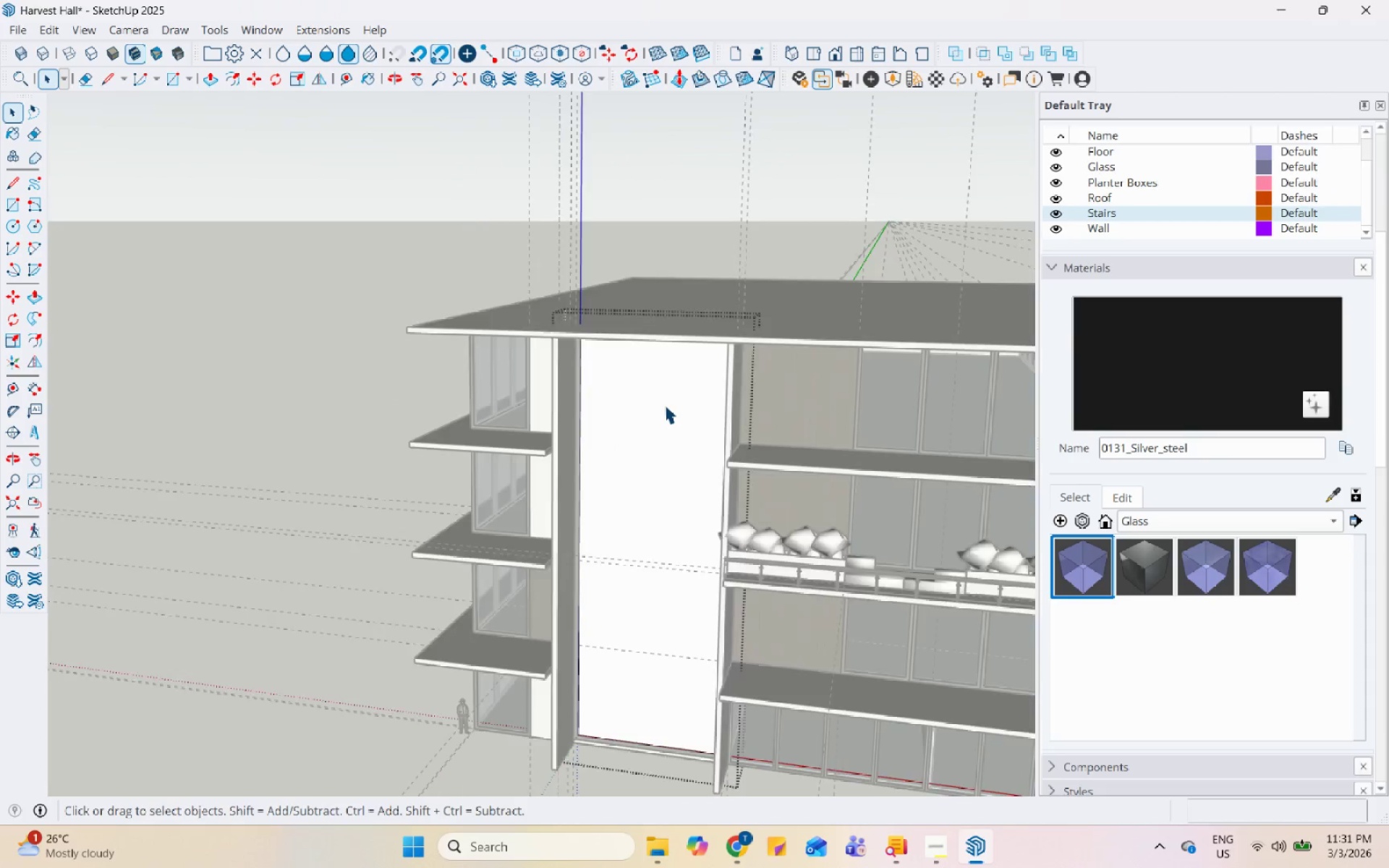 
scroll: coordinate [540, 477], scroll_direction: down, amount: 13.0
 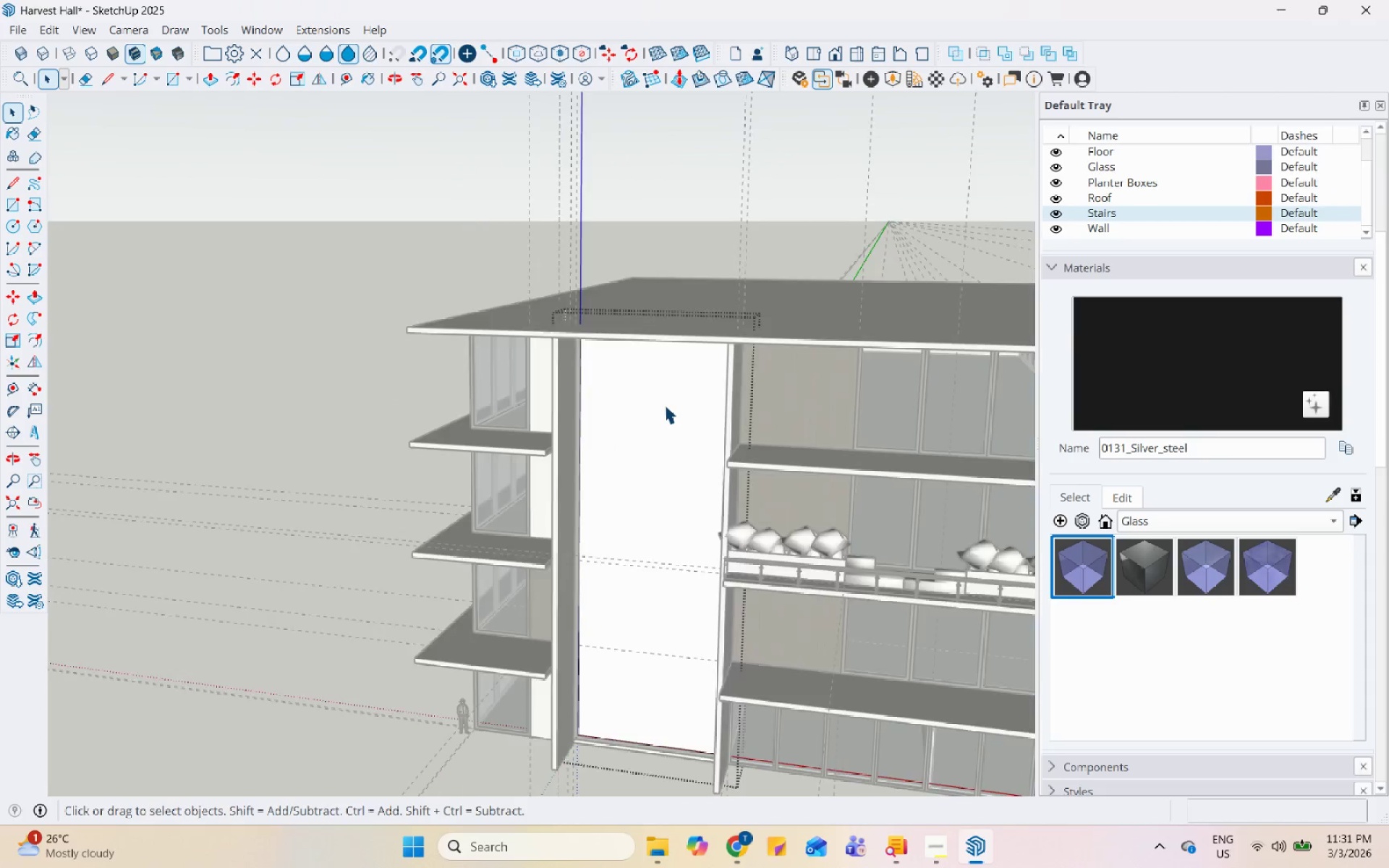 
triple_click([664, 404])
 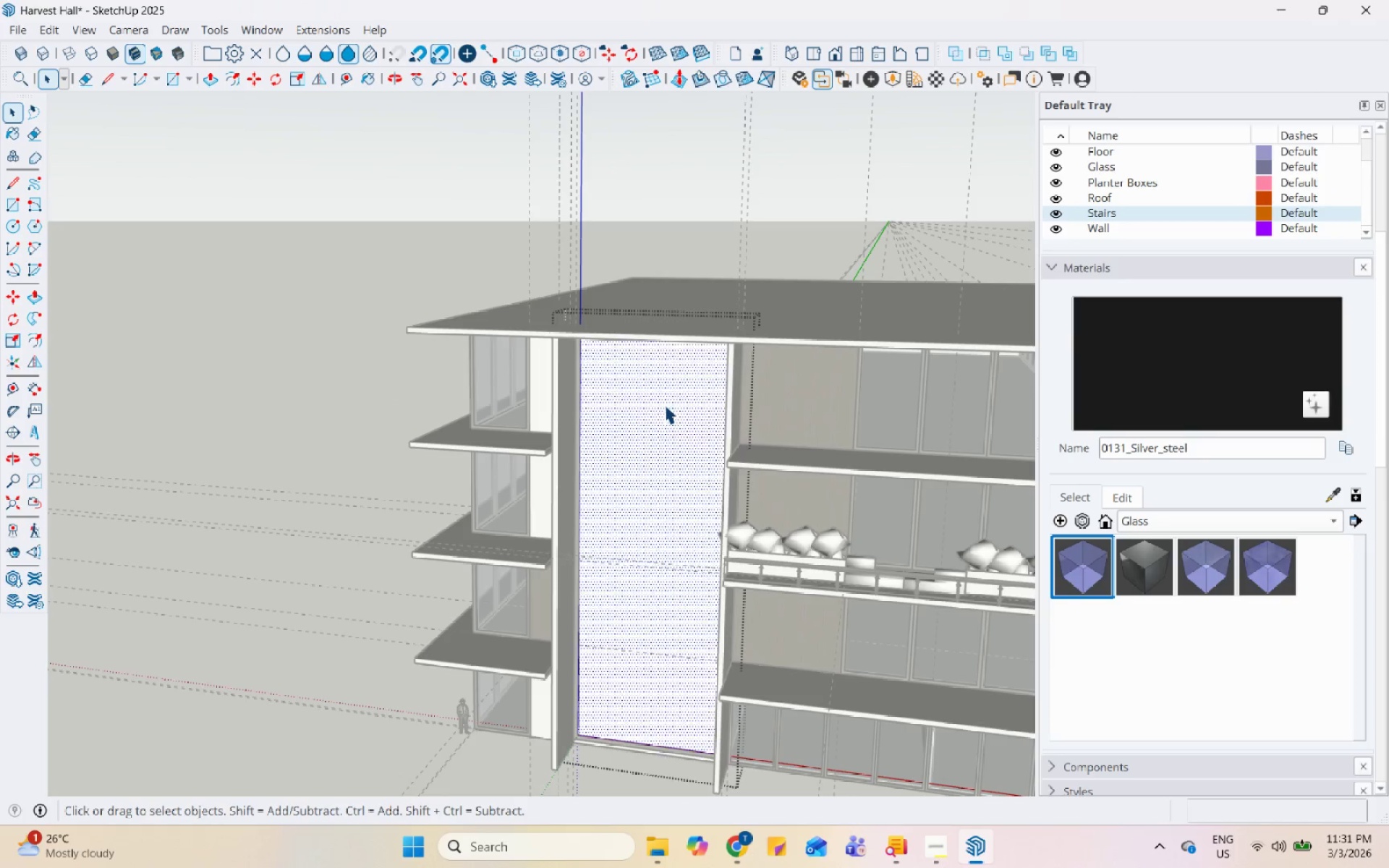 
triple_click([664, 404])
 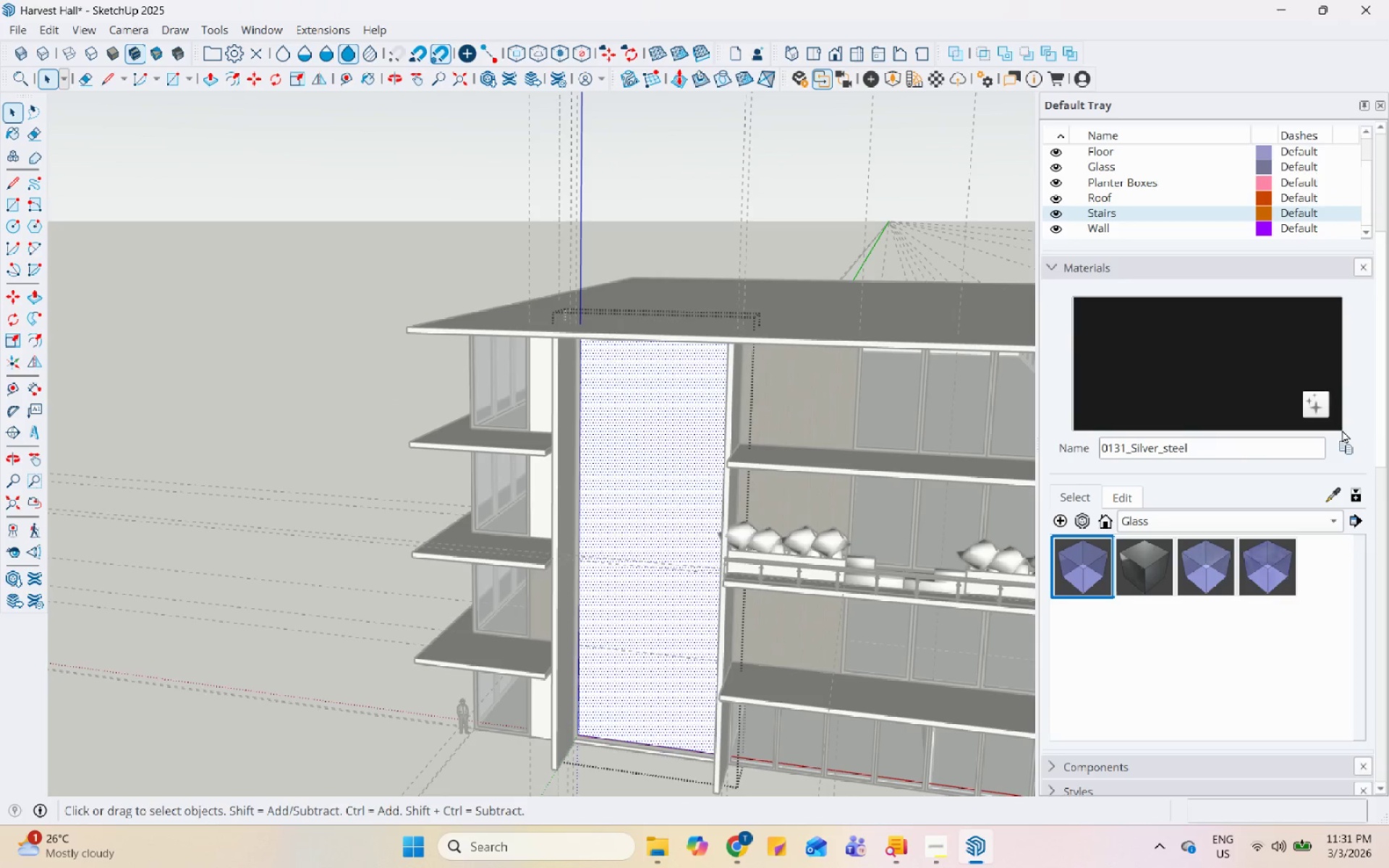 
left_click([1340, 492])
 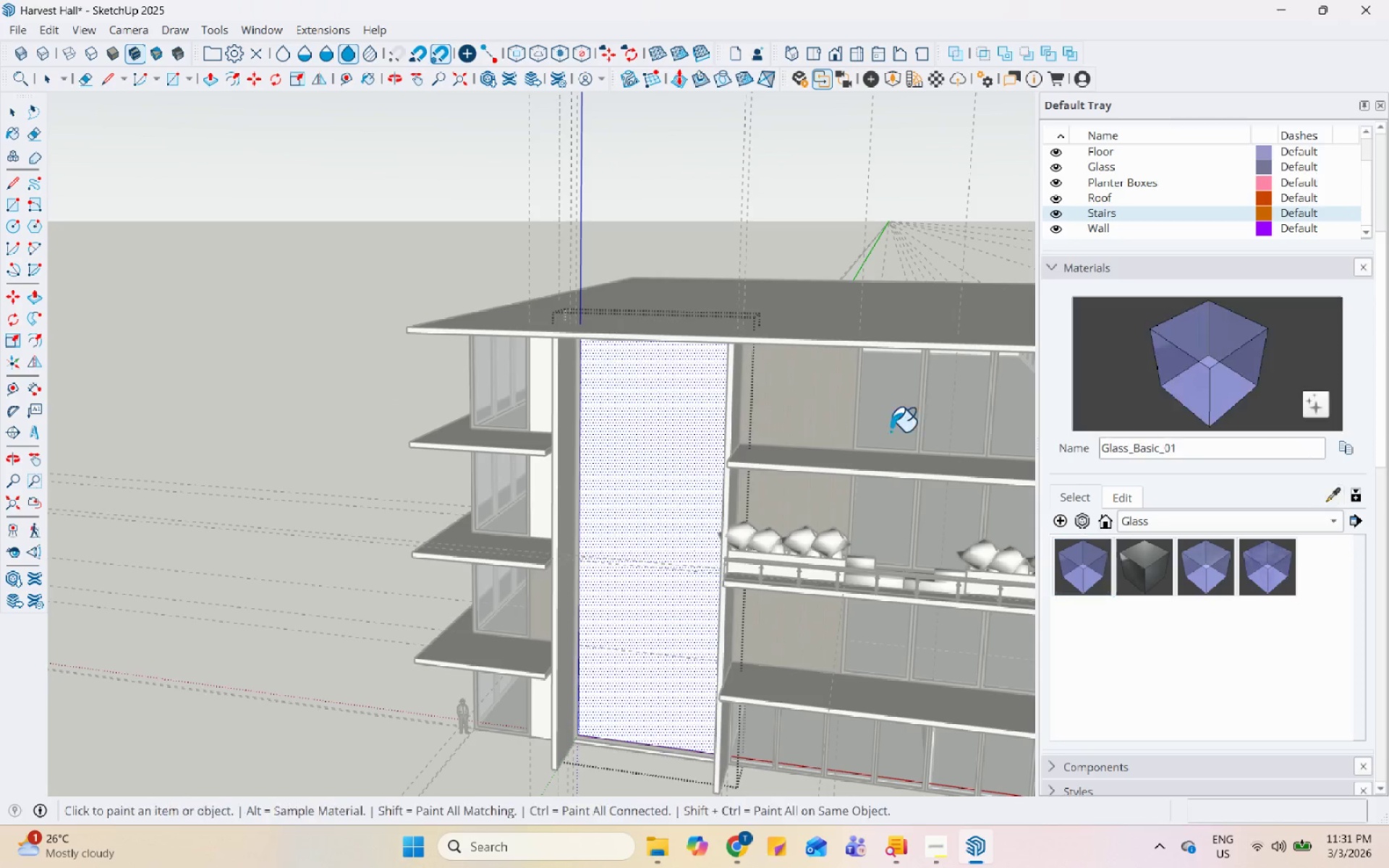 
double_click([663, 425])
 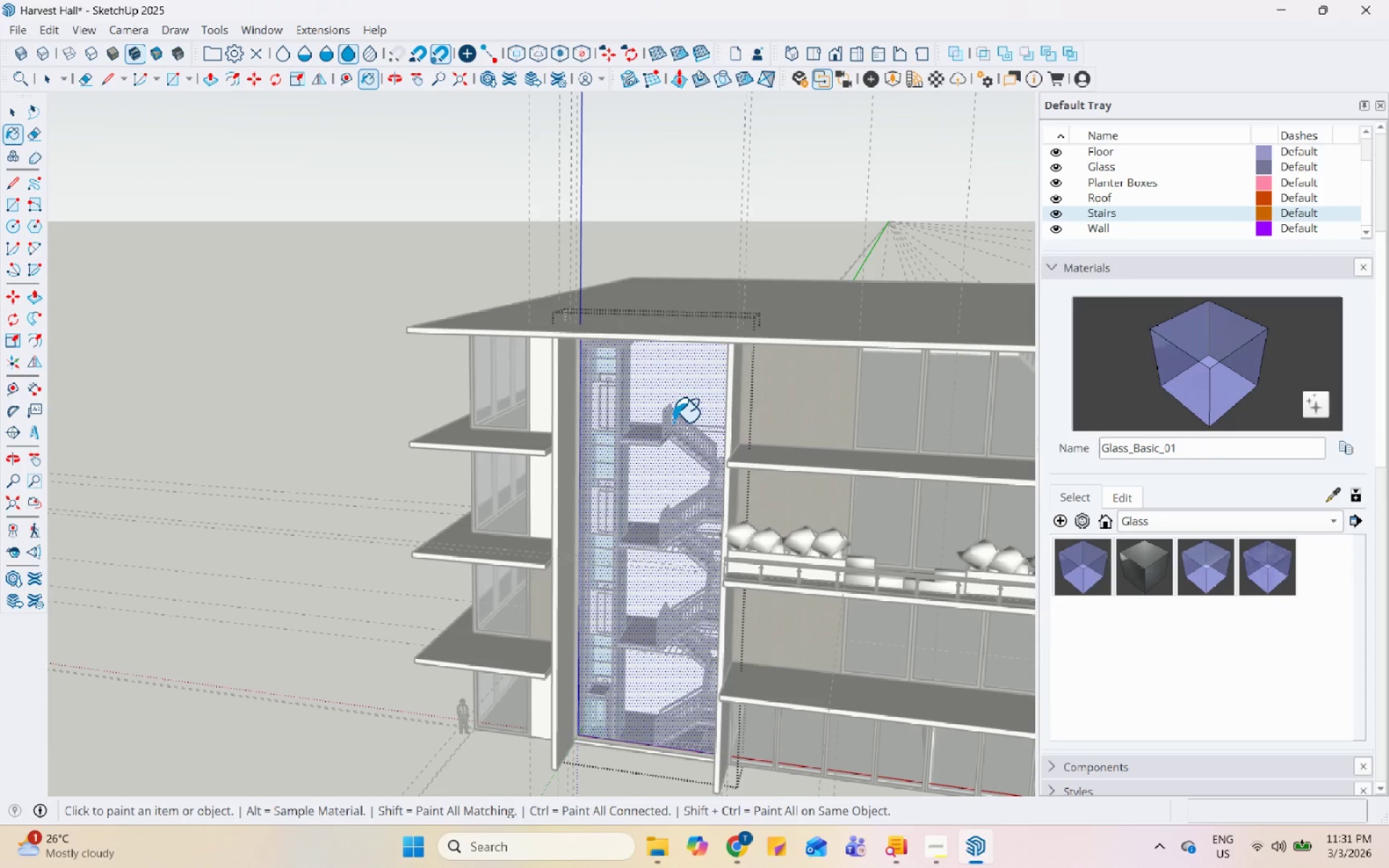 
key(Space)
 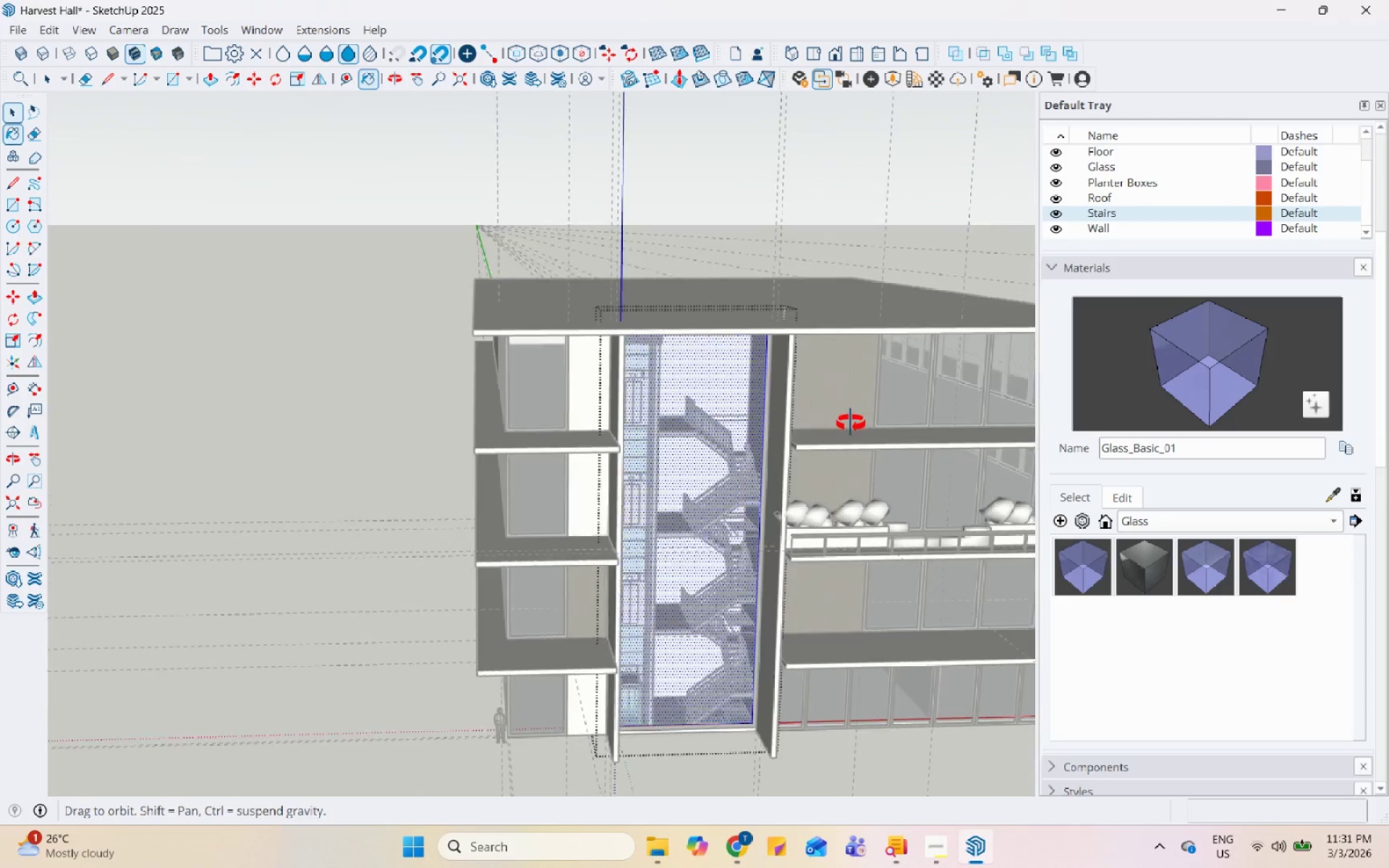 
key(Escape)
 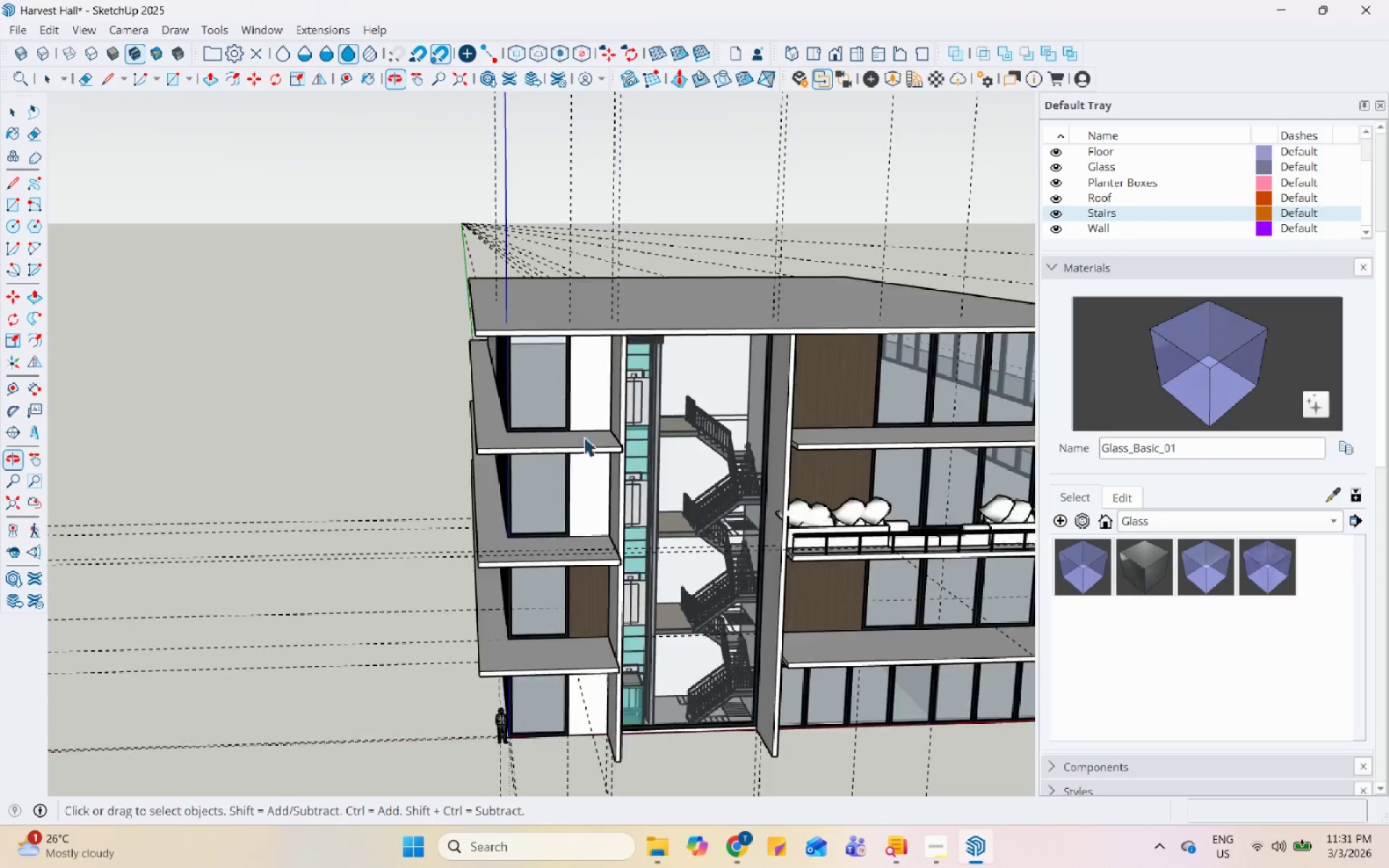 
key(Escape)
 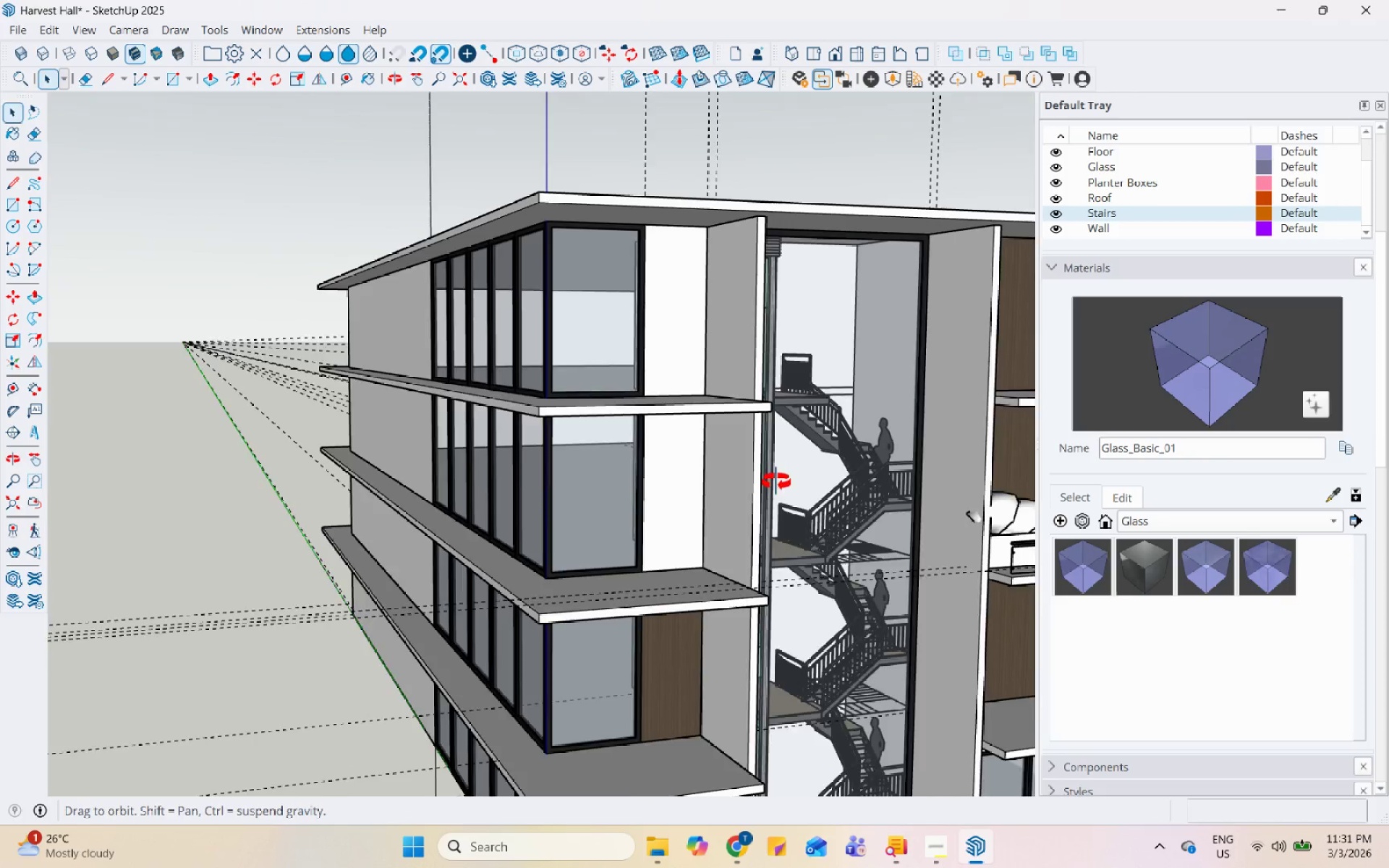 
scroll: coordinate [552, 438], scroll_direction: up, amount: 5.0
 